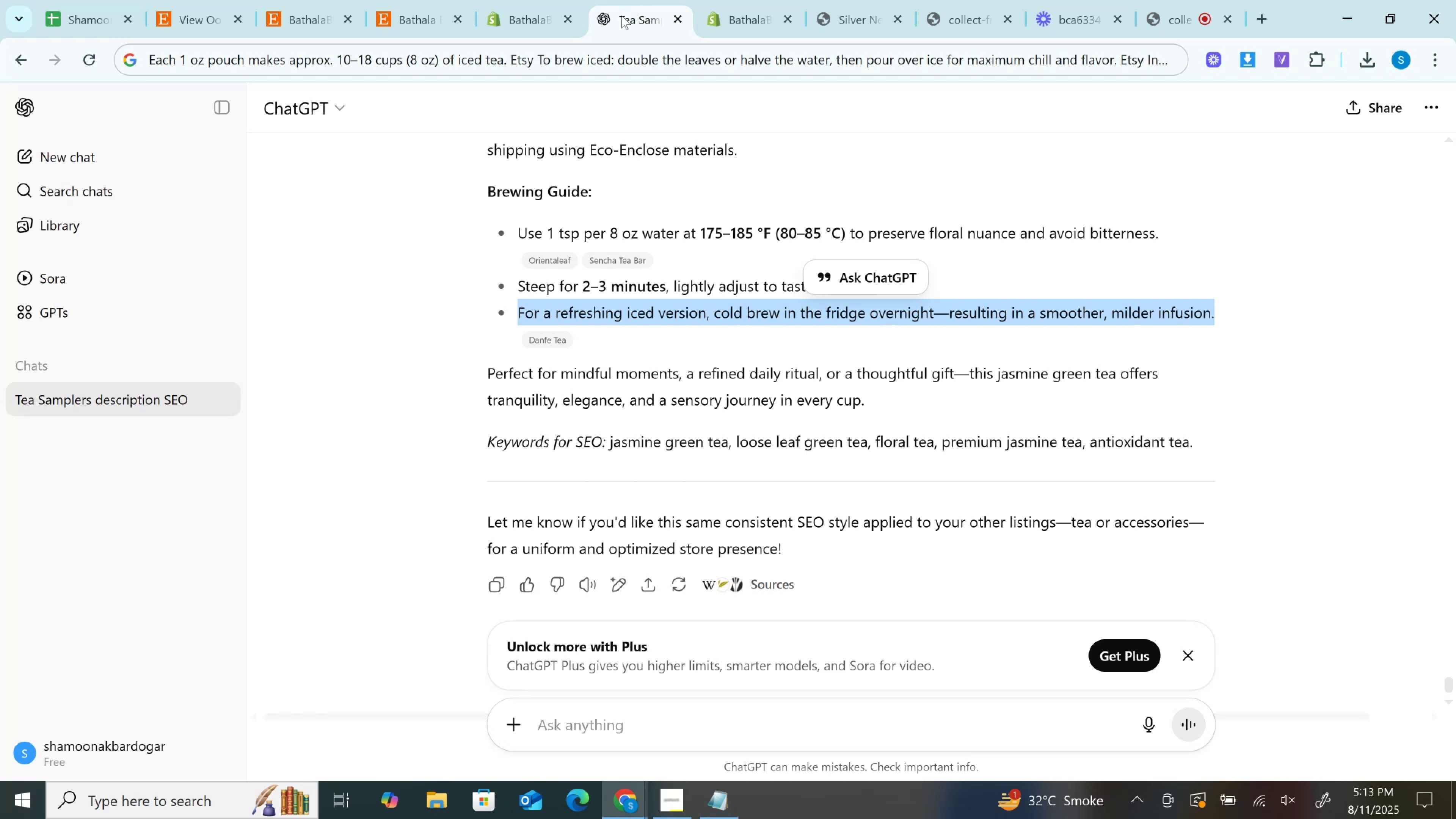 
left_click([877, 406])
 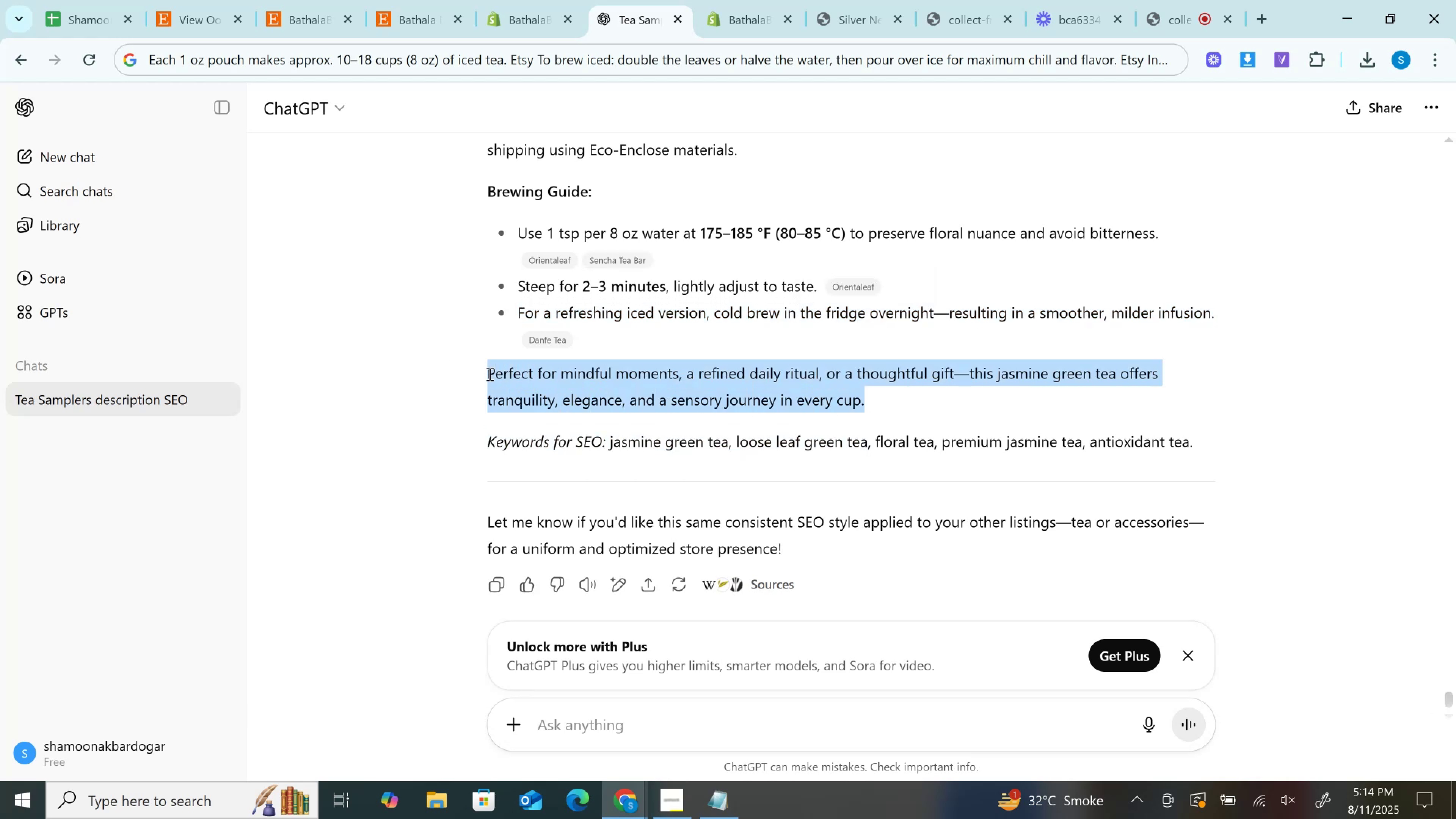 
key(Control+C)
 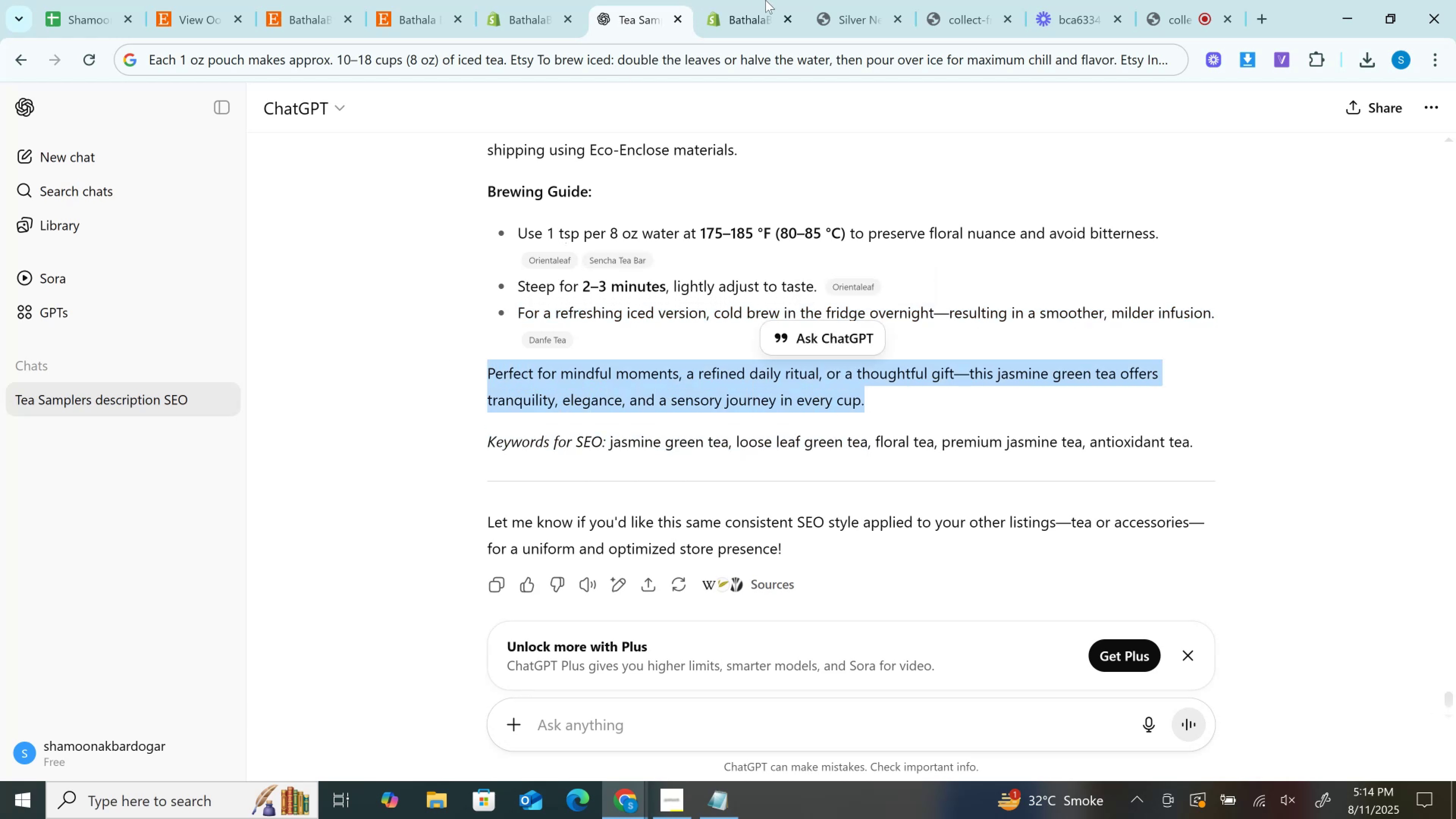 
left_click([766, 0])
 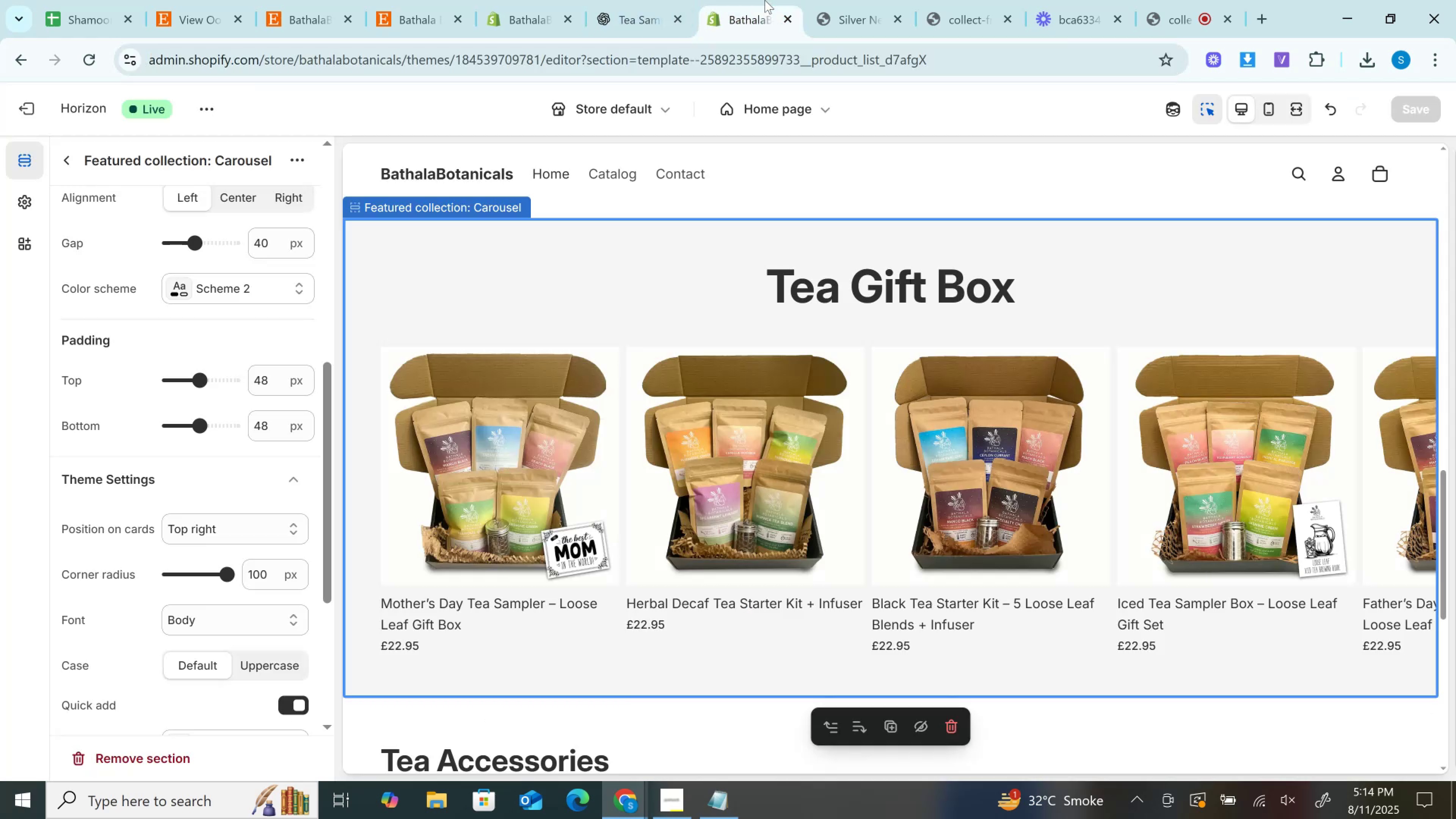 
wait(5.46)
 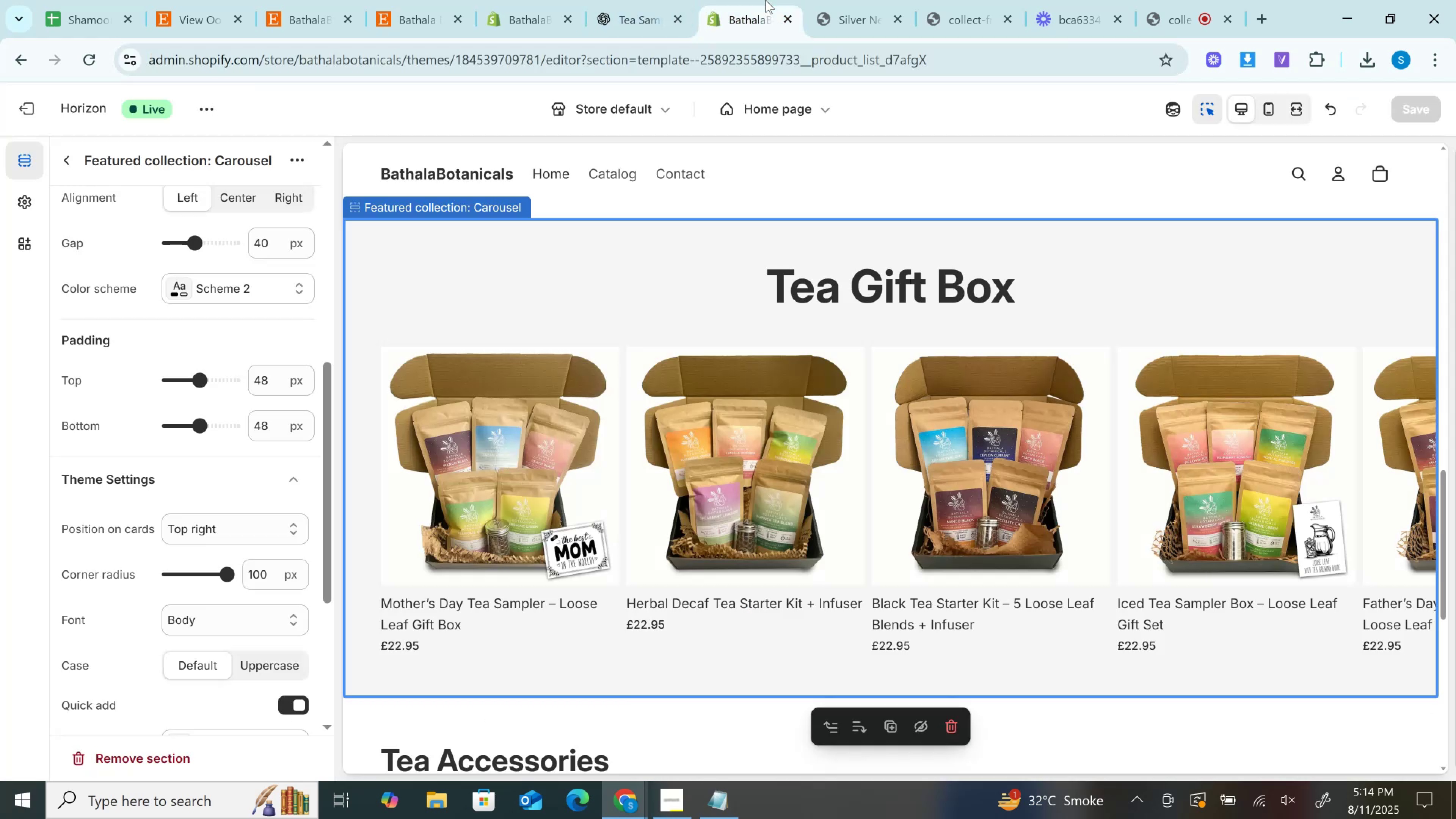 
left_click([532, 0])
 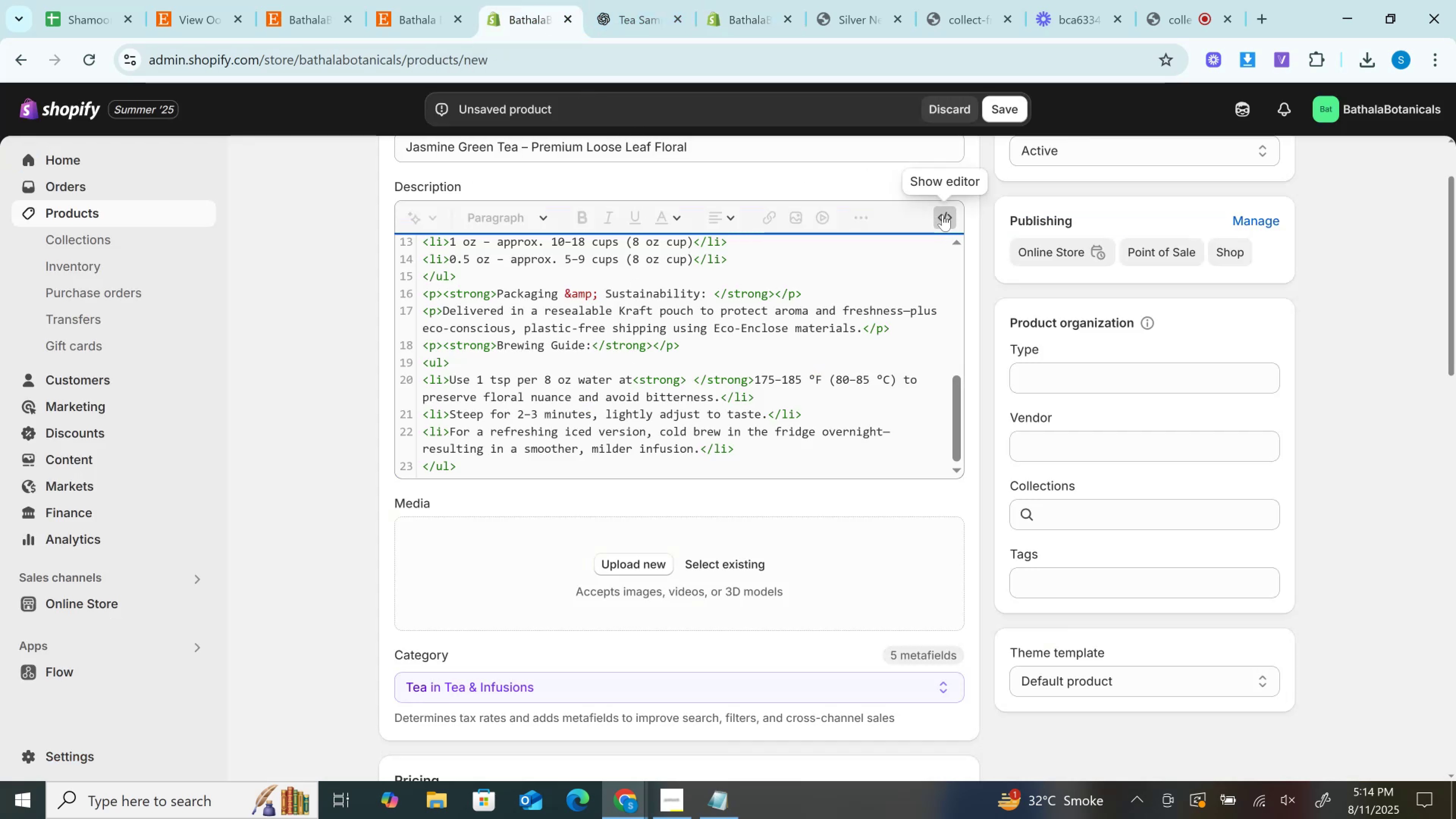 
left_click([553, 464])
 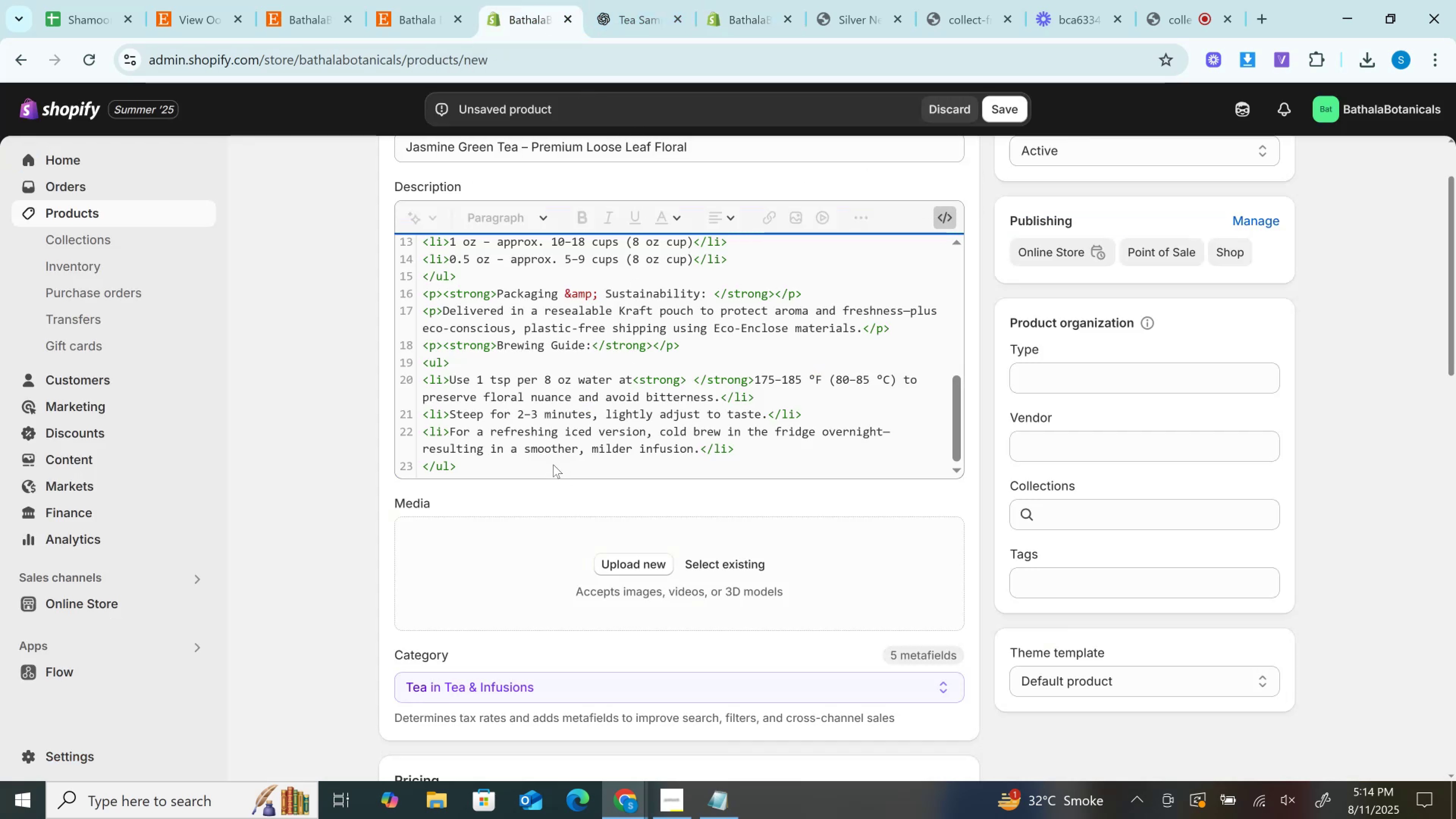 
key(Enter)
 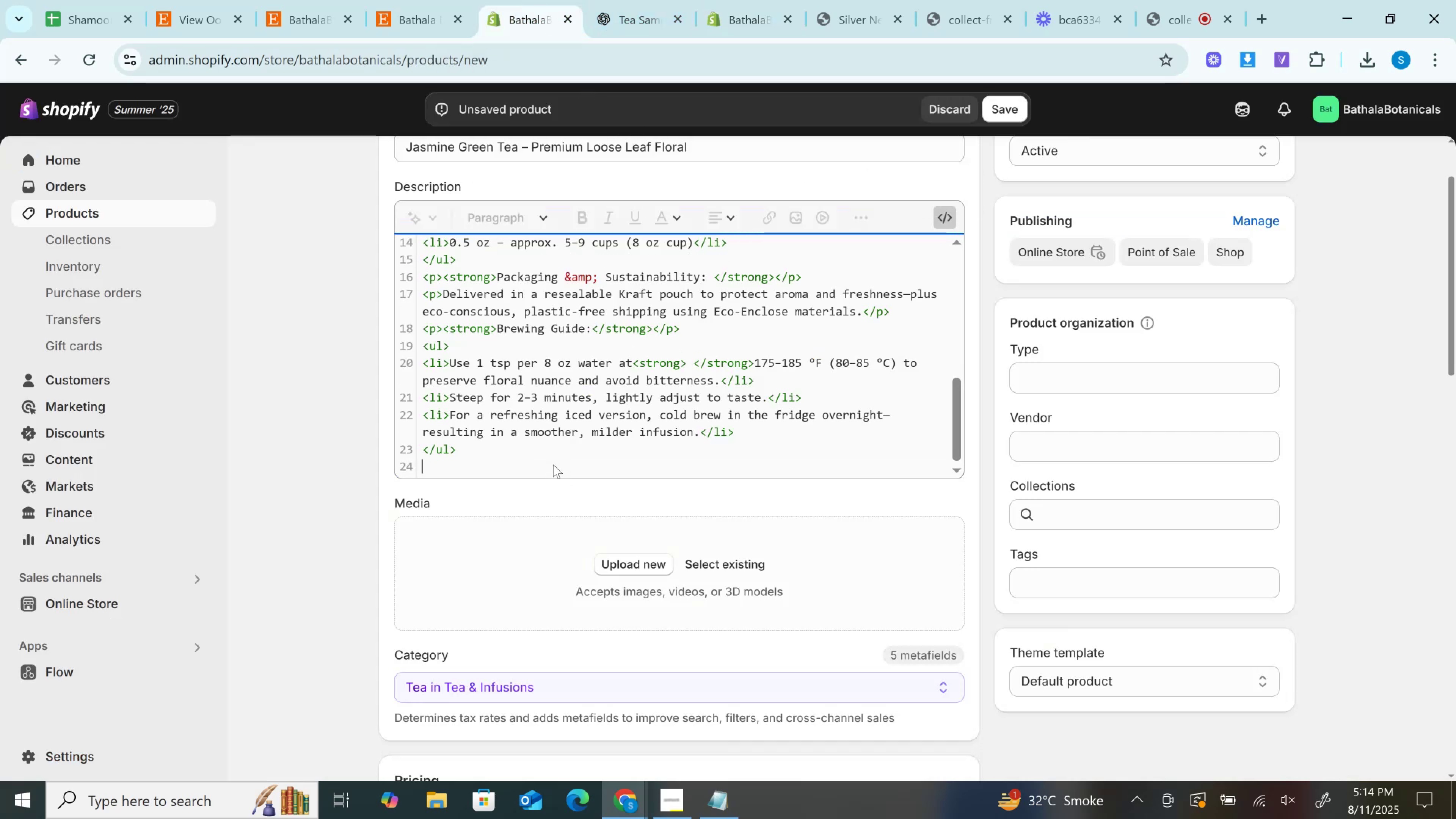 
key(Control+V)
 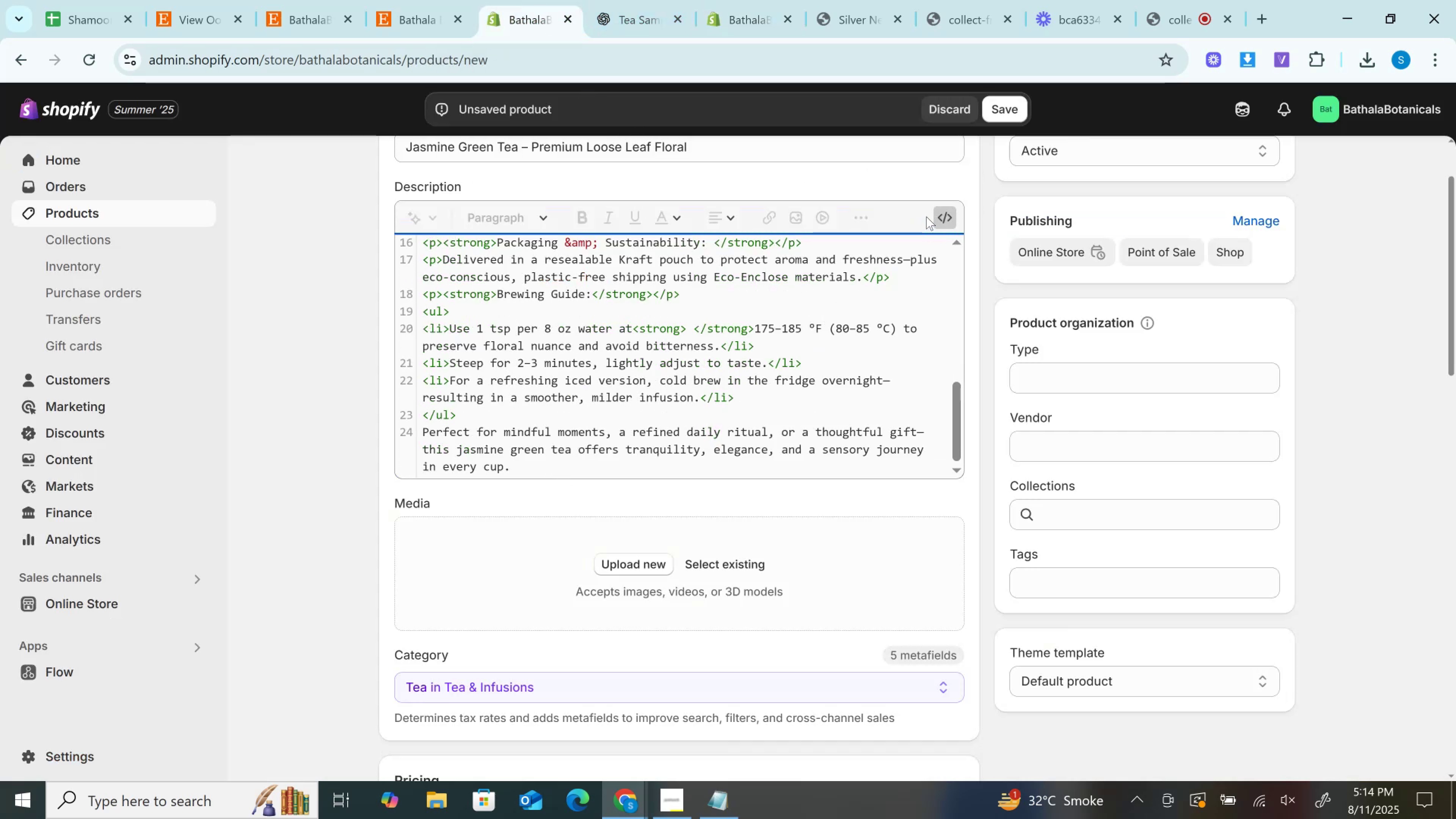 
left_click([932, 216])
 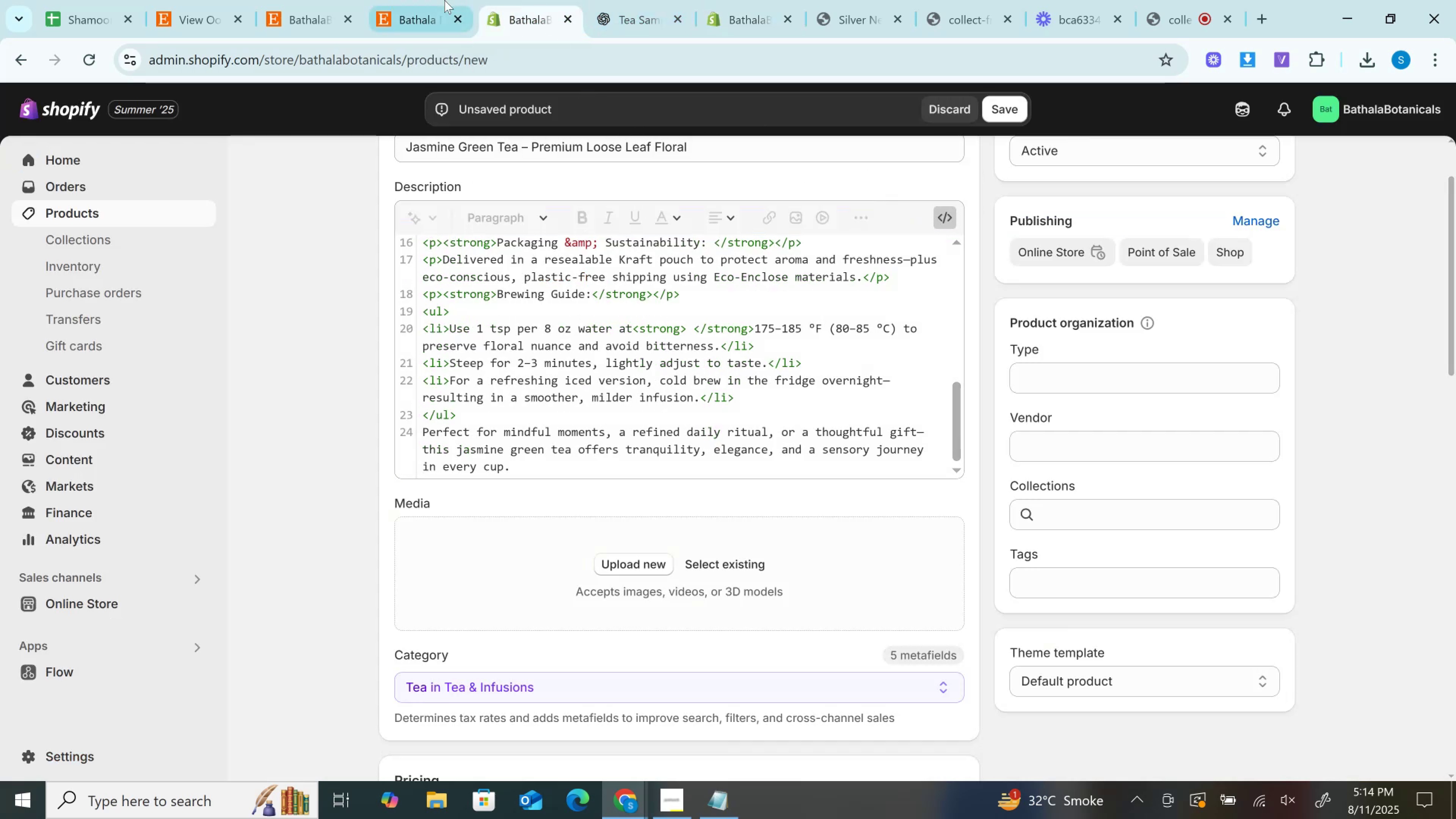 
left_click([444, 0])
 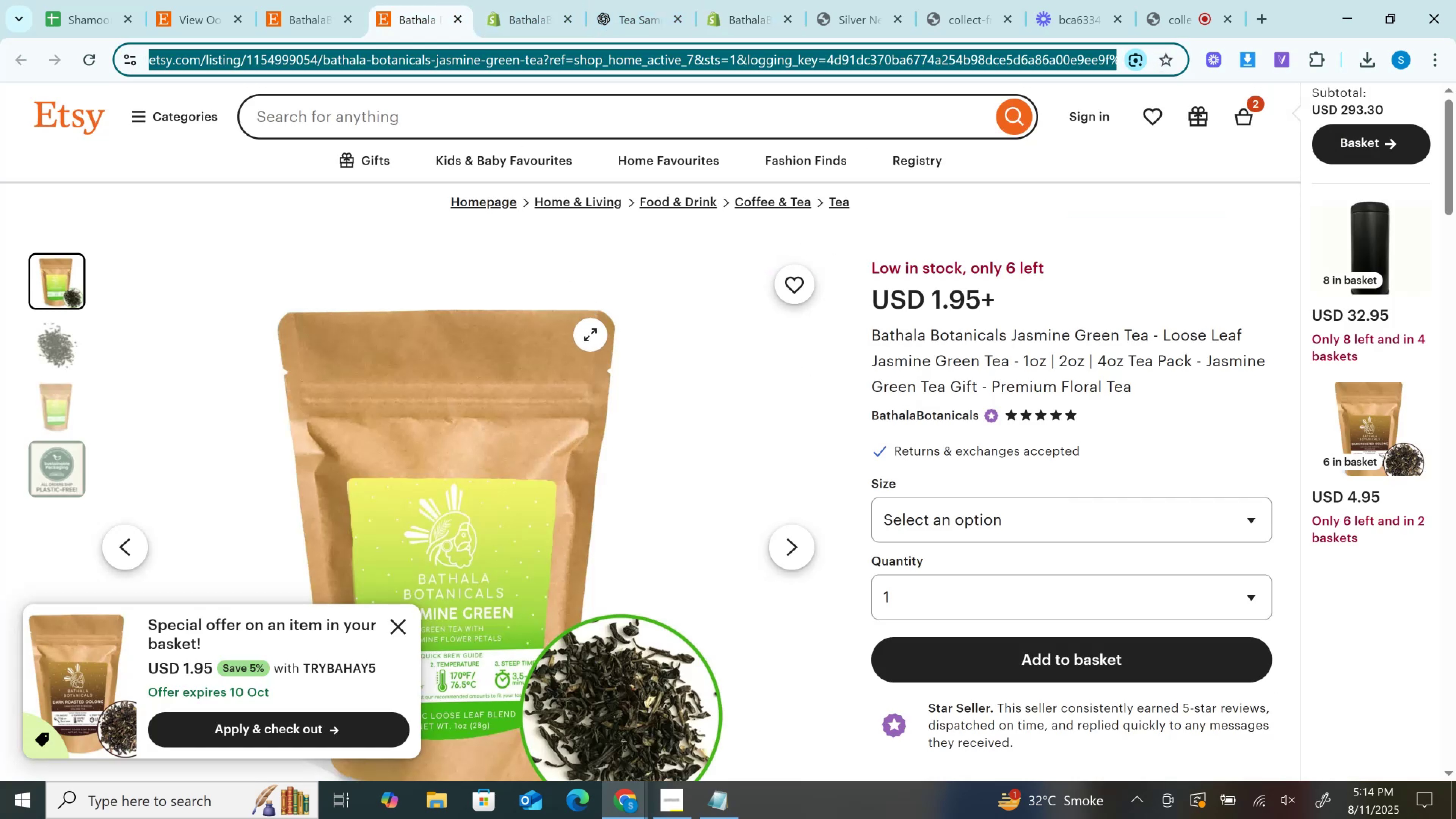 
scroll: coordinate [590, 335], scroll_direction: down, amount: 2.0
 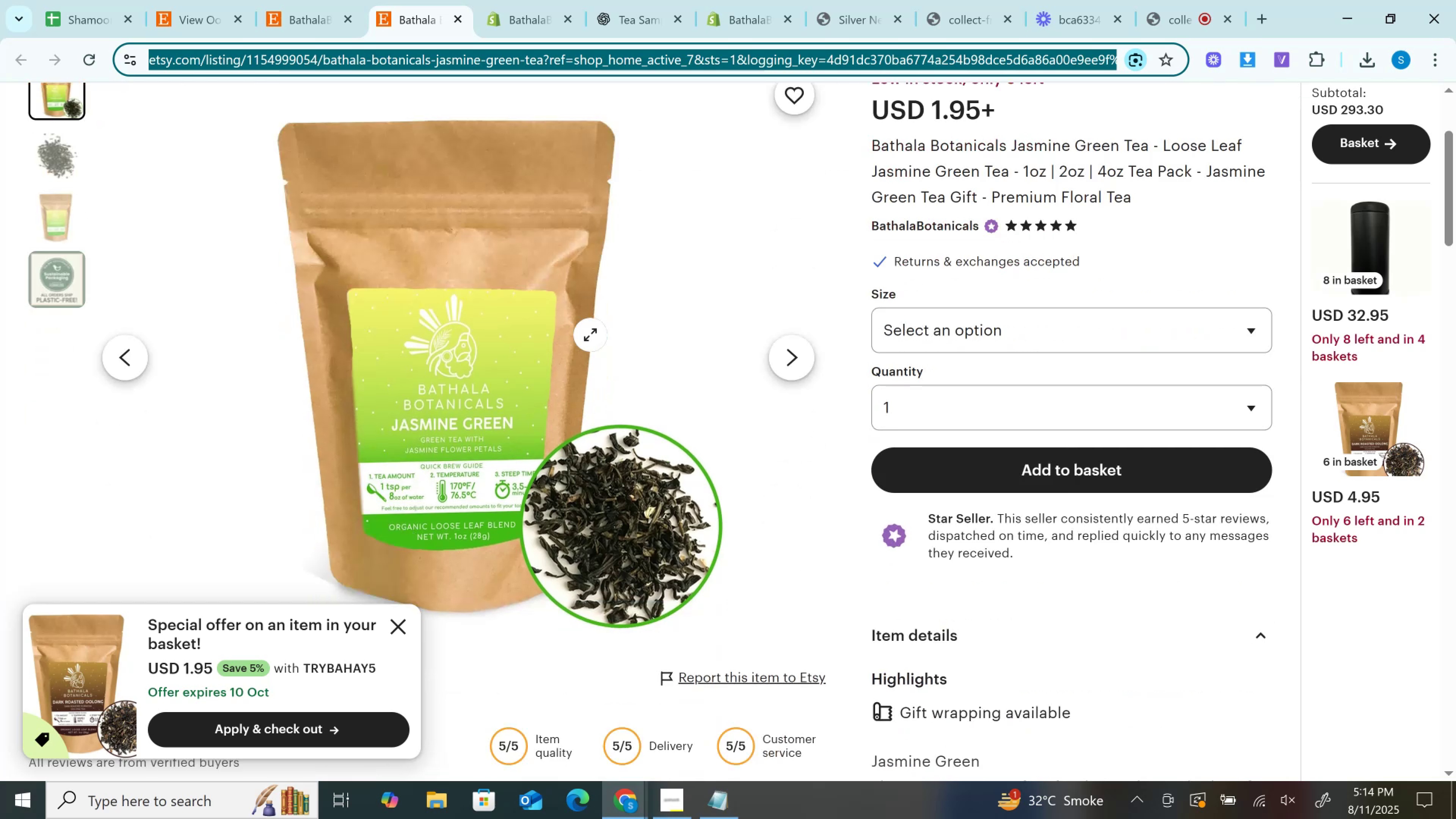 
scroll: coordinate [590, 335], scroll_direction: up, amount: 2.0
 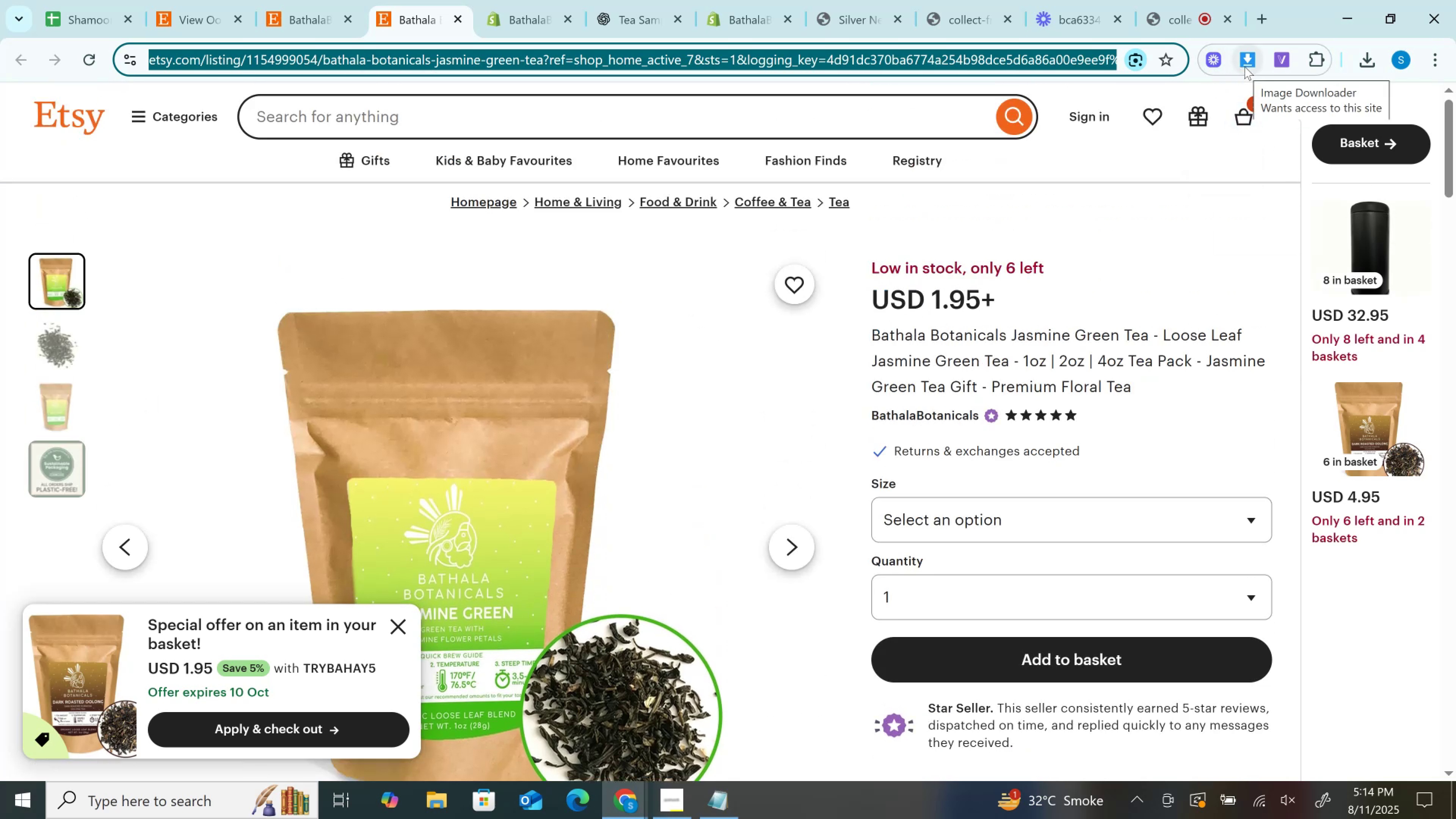 
left_click([1245, 64])
 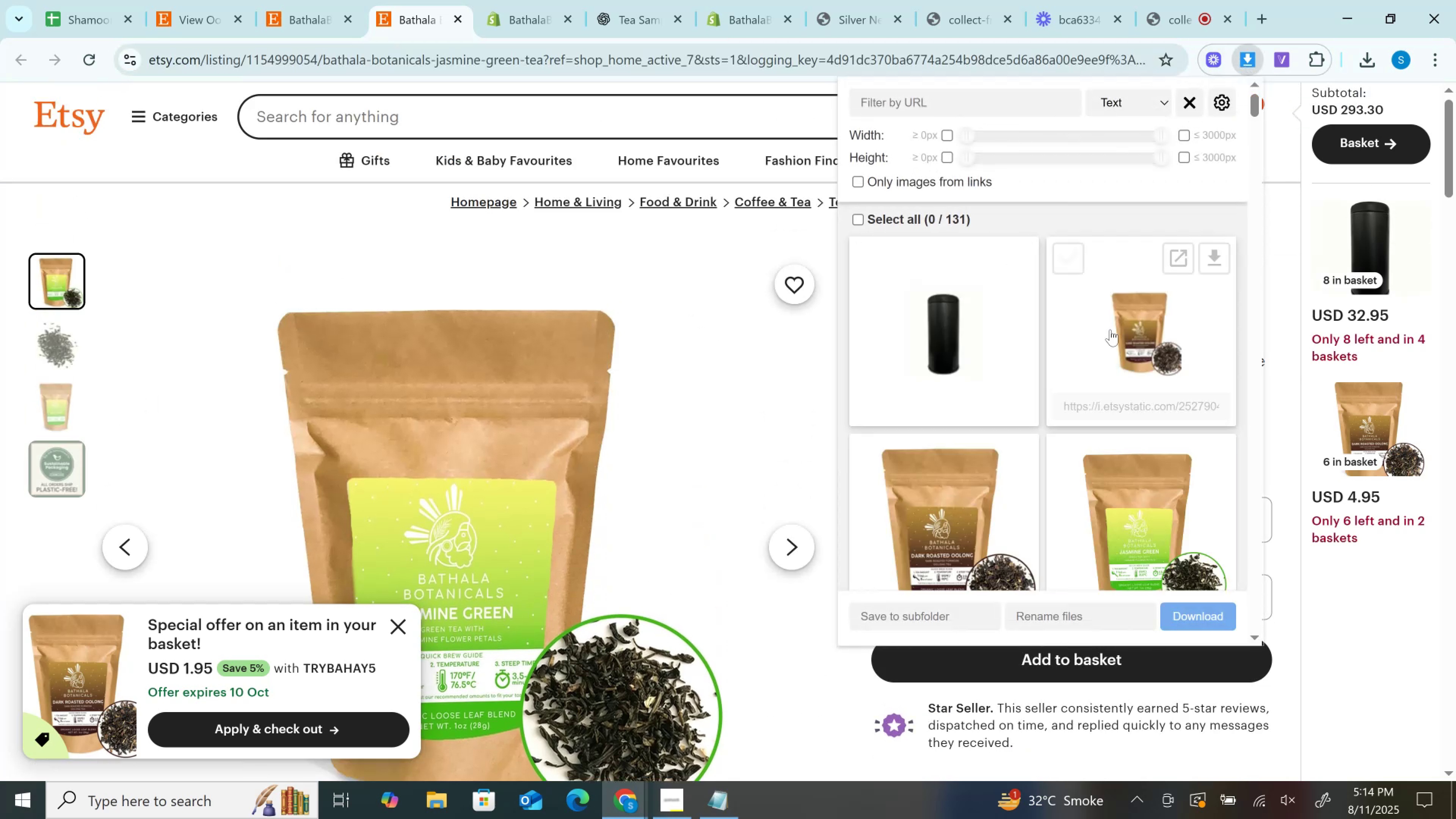 
scroll: coordinate [1111, 331], scroll_direction: down, amount: 2.0
 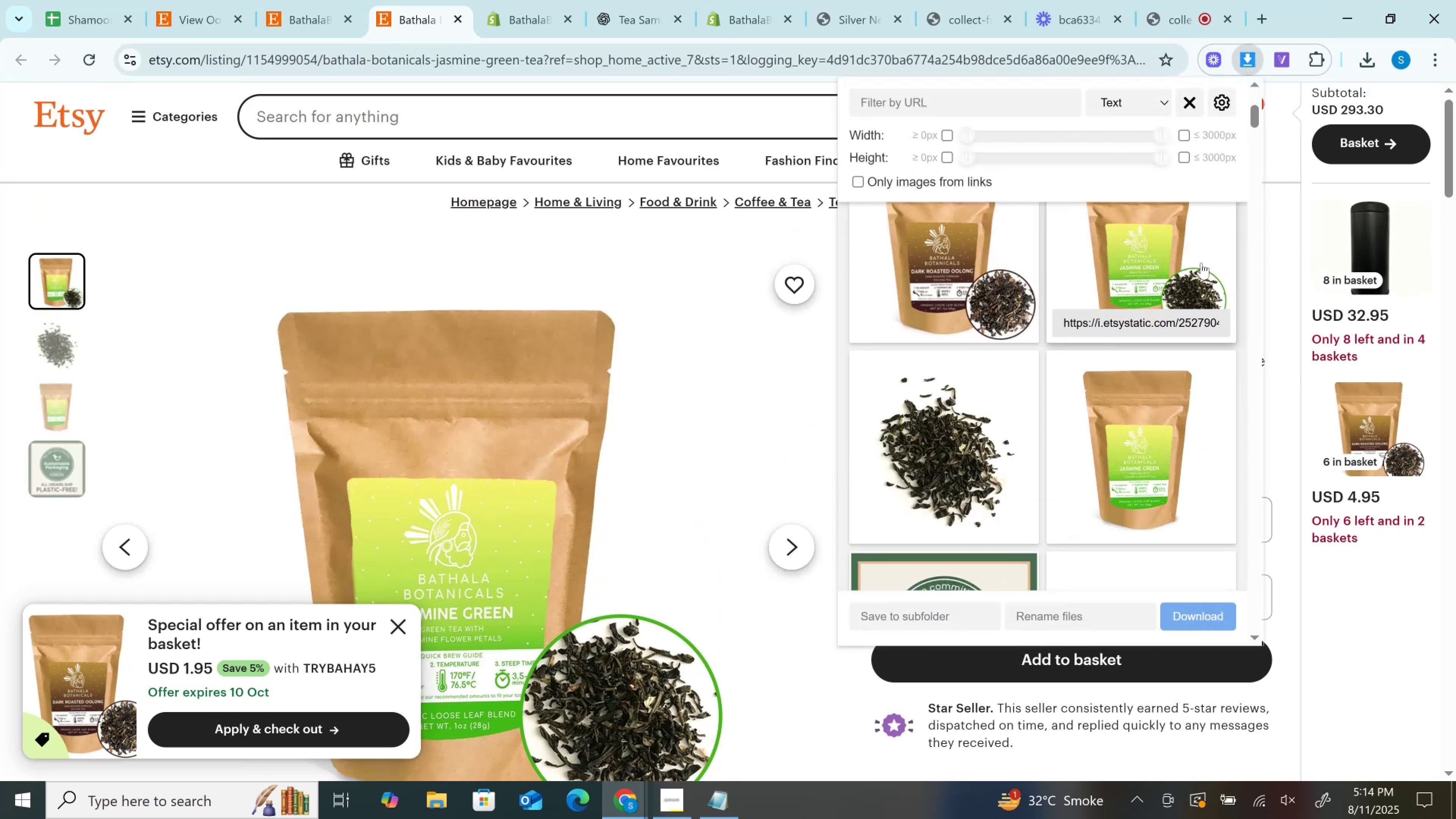 
scroll: coordinate [1205, 283], scroll_direction: up, amount: 1.0
 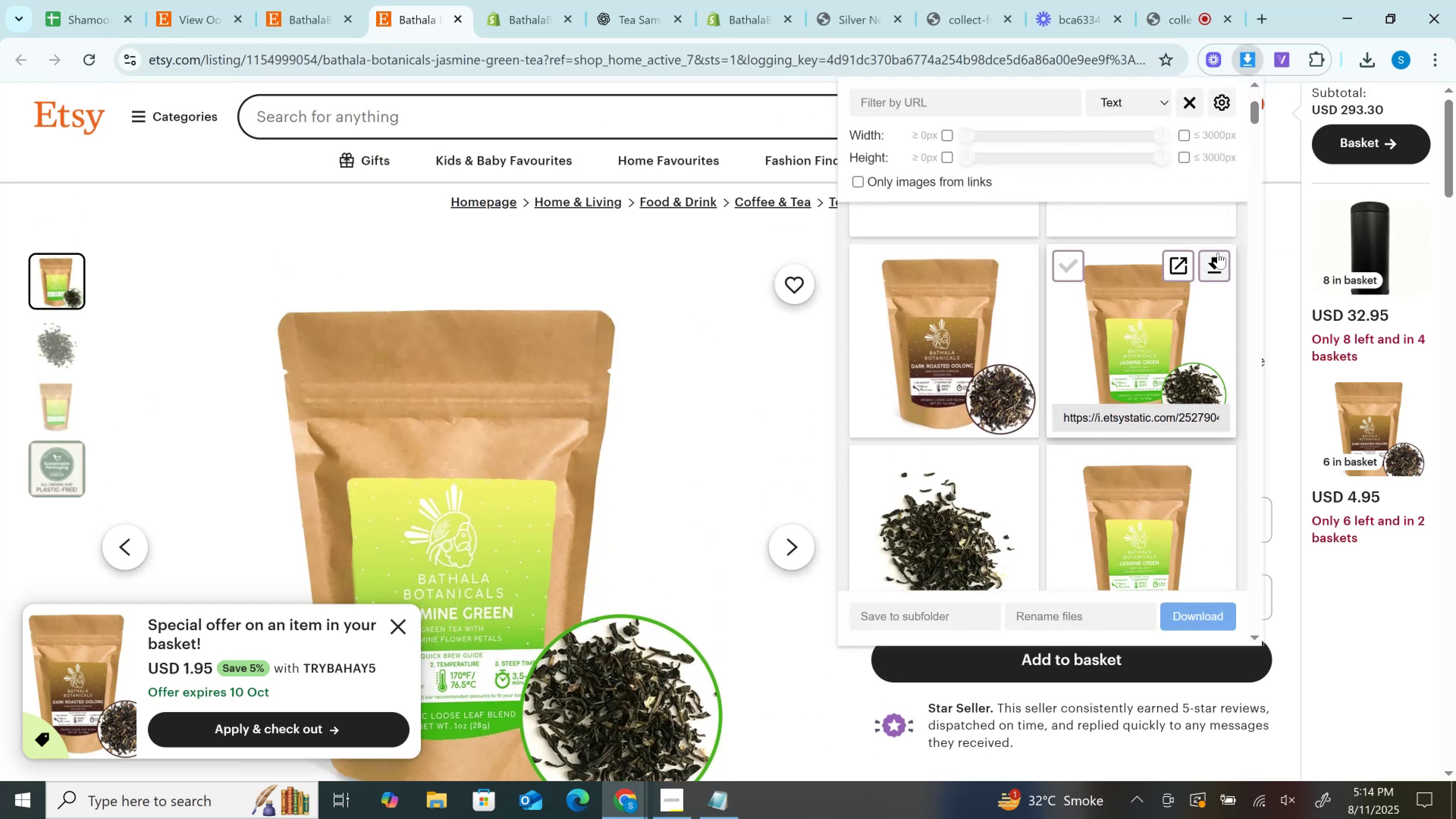 
left_click([1218, 253])
 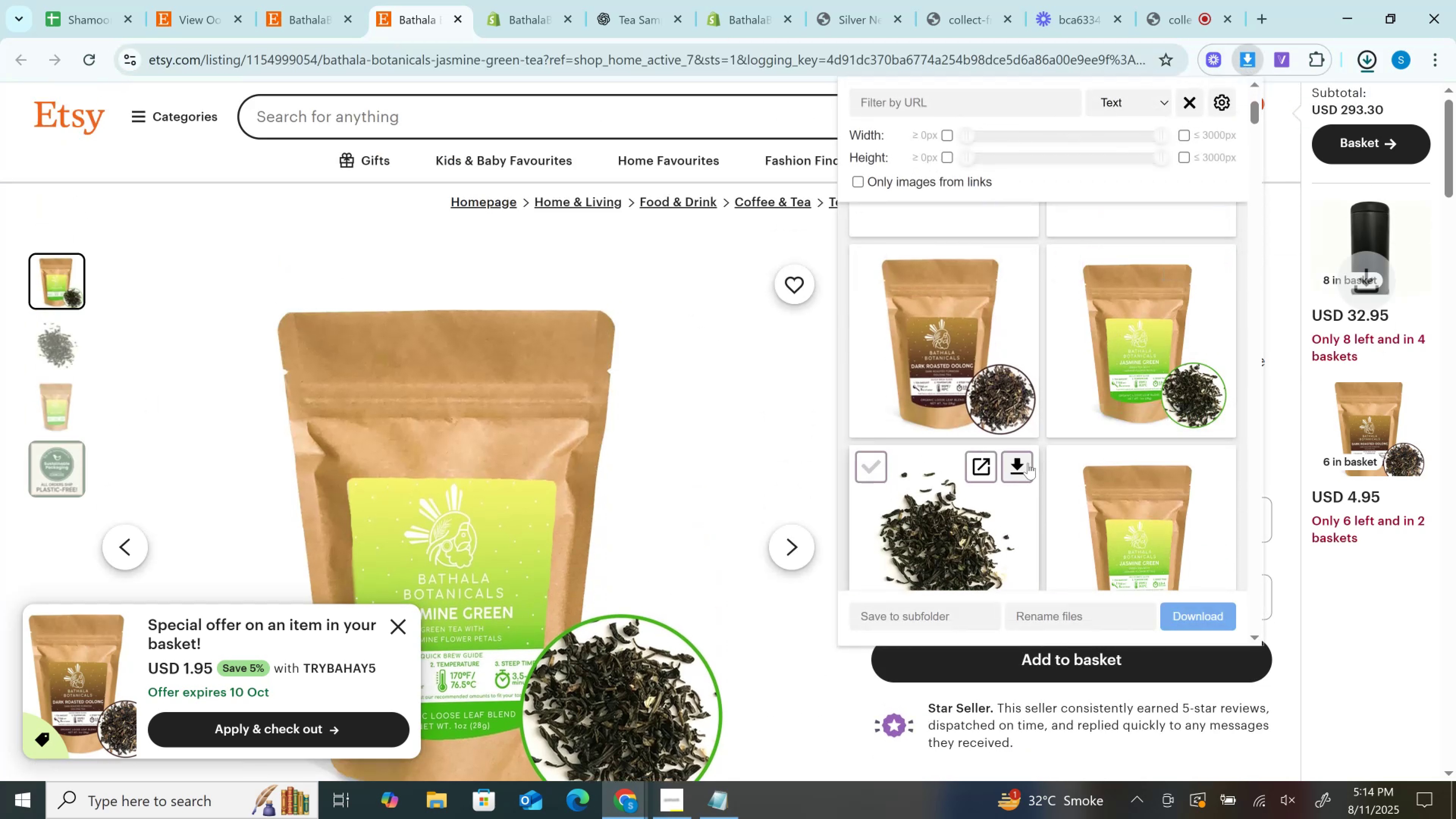 
left_click([1027, 463])
 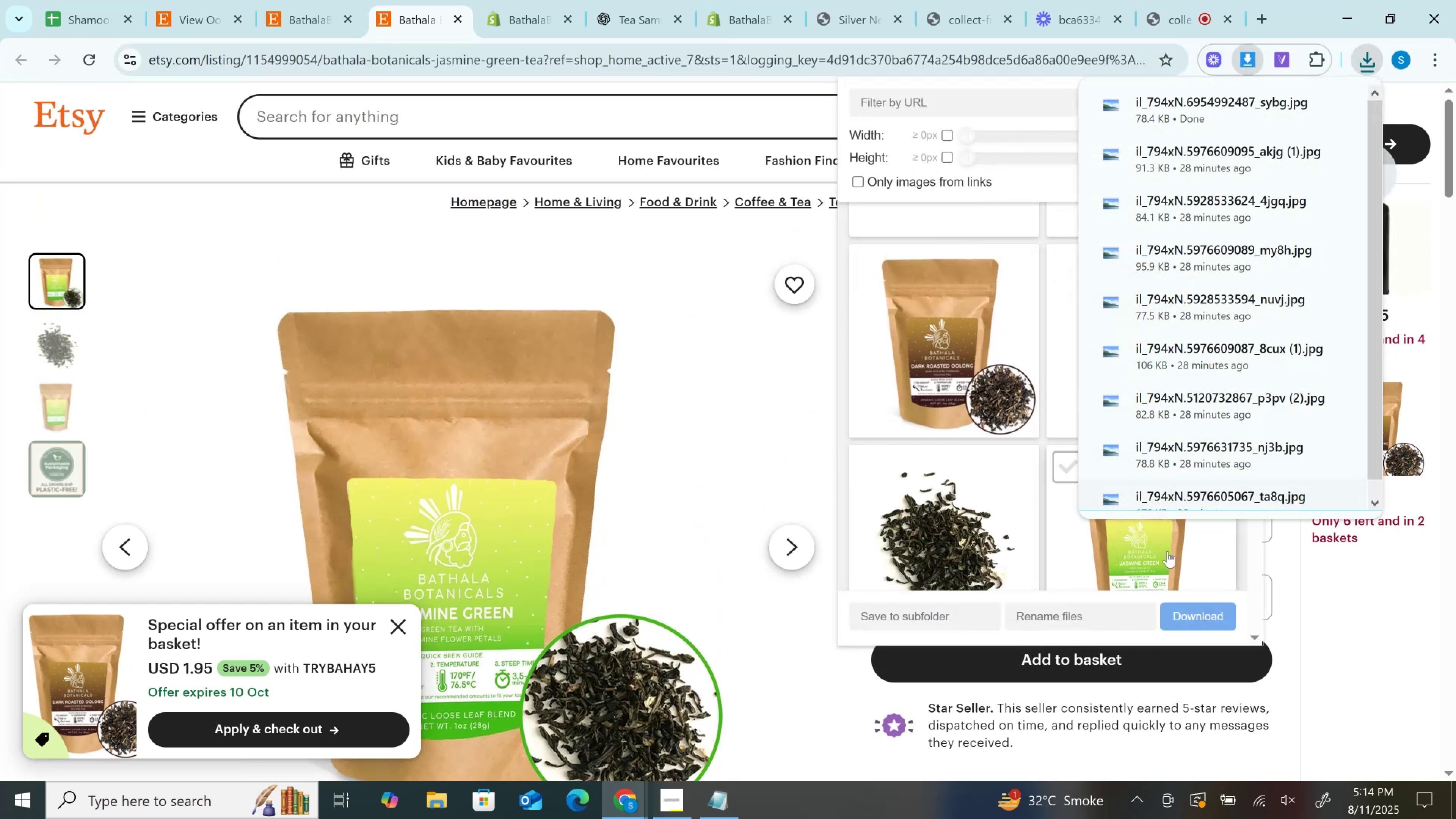 
scroll: coordinate [1167, 557], scroll_direction: up, amount: 2.0
 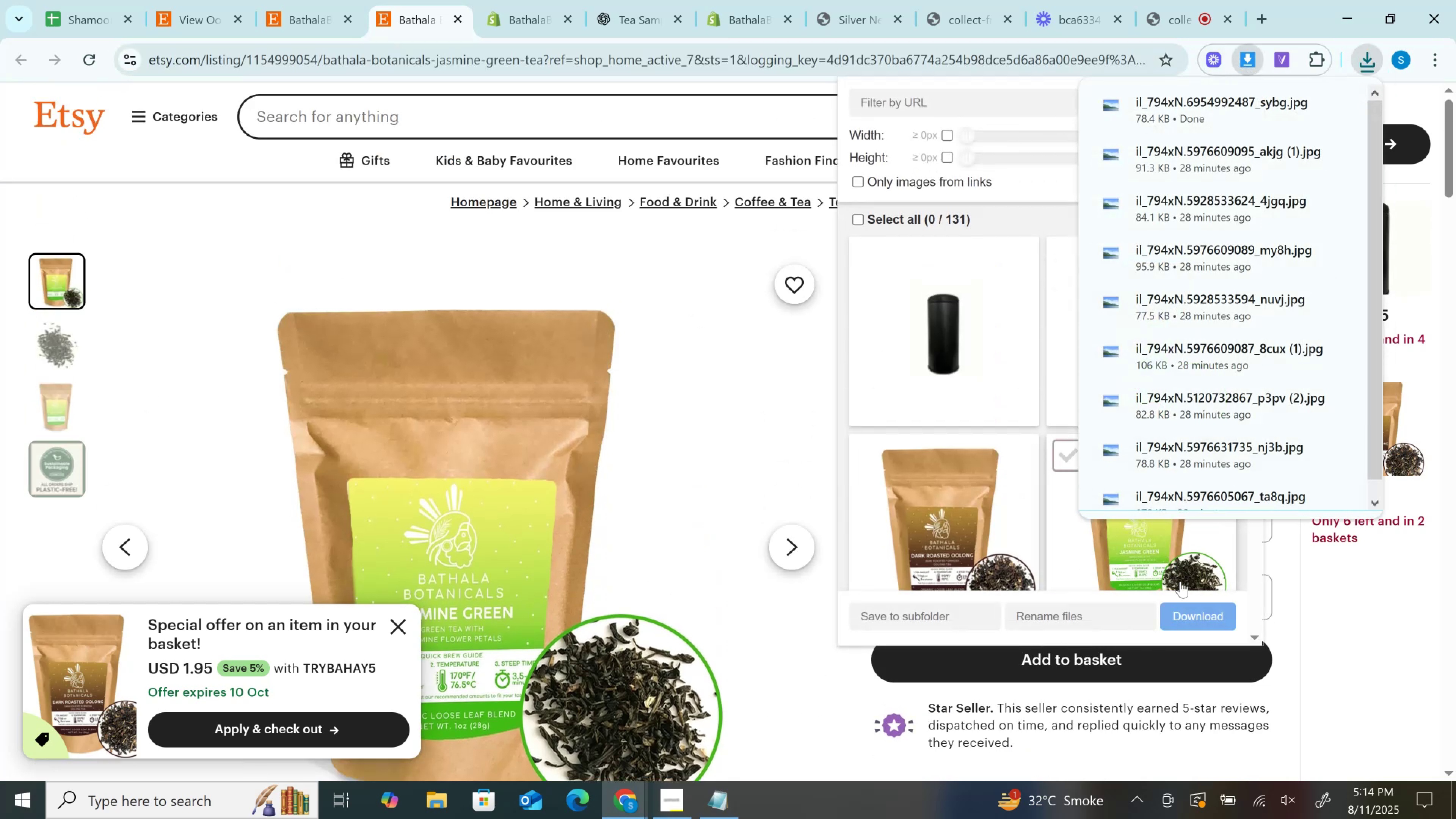 
scroll: coordinate [1180, 581], scroll_direction: down, amount: 1.0
 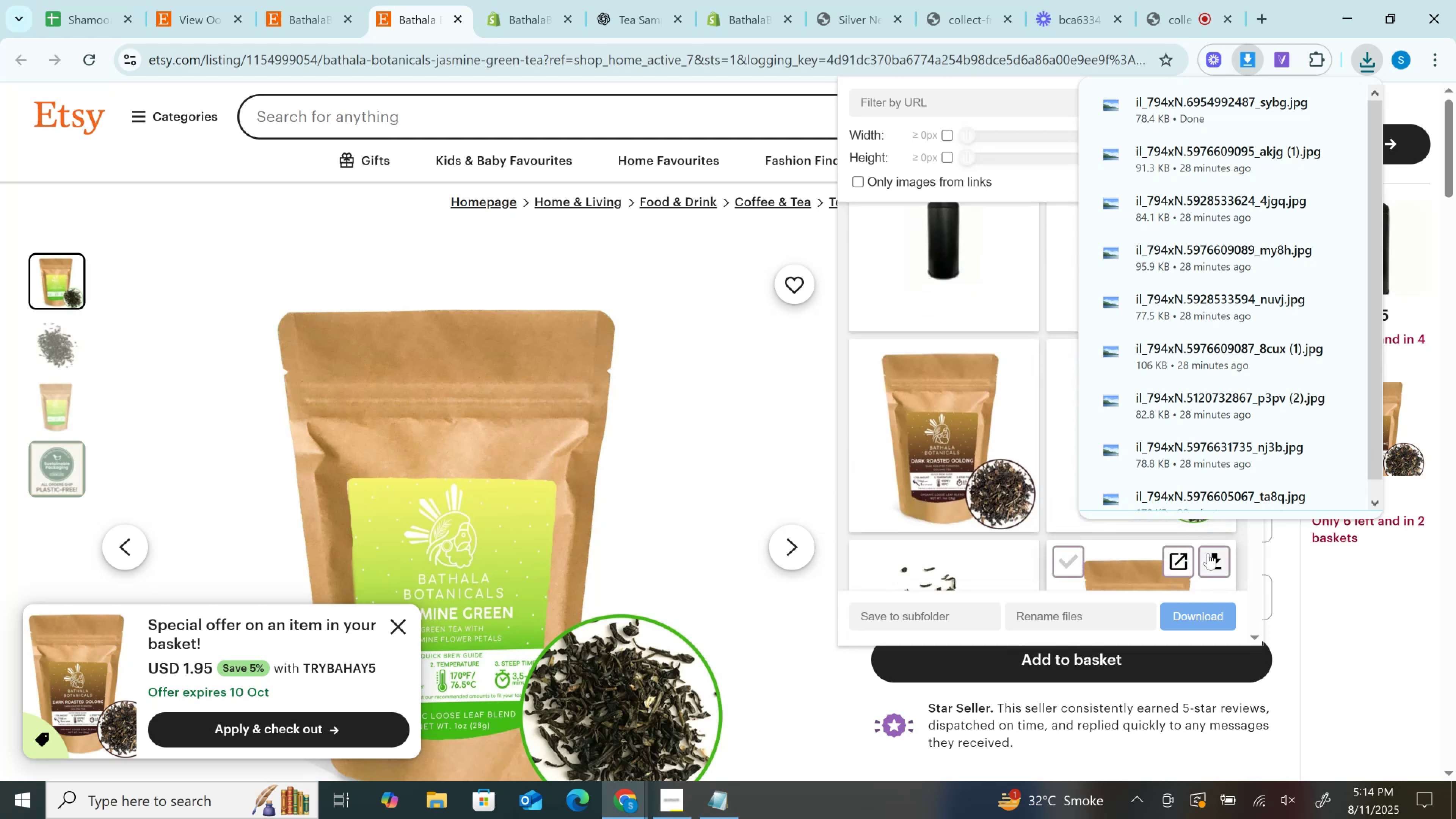 
left_click([1208, 553])
 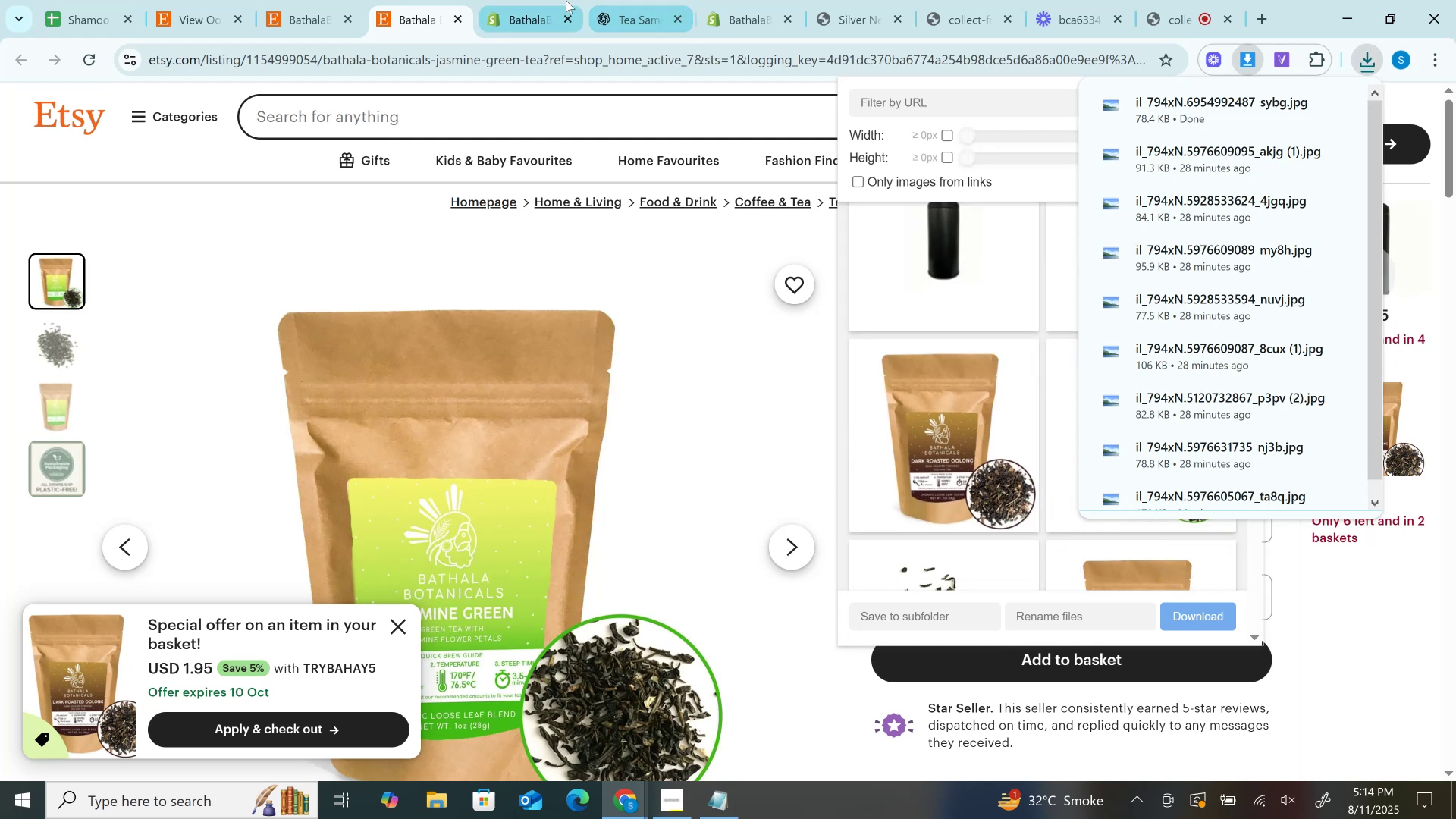 
left_click([563, 0])
 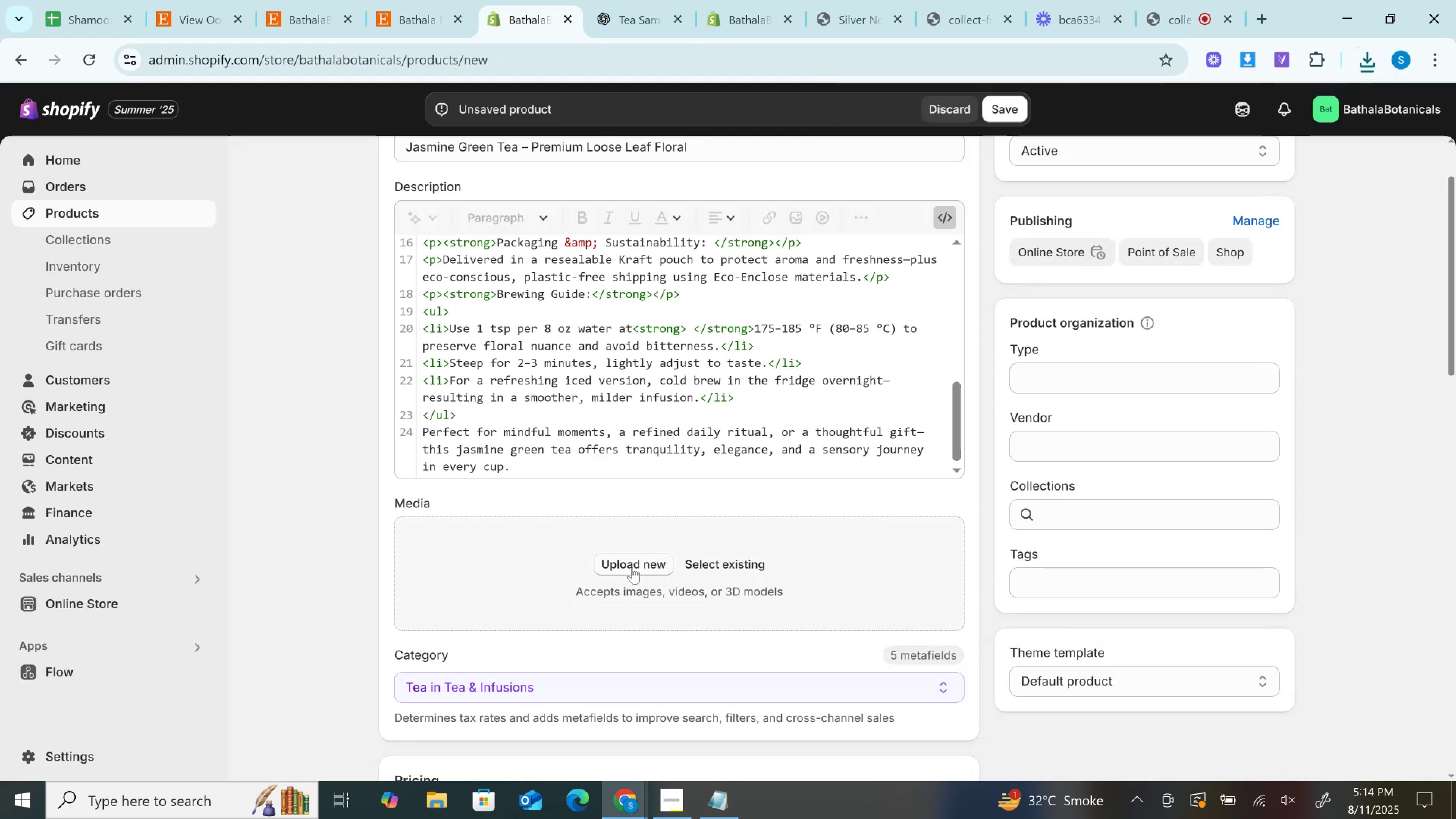 
left_click([631, 556])
 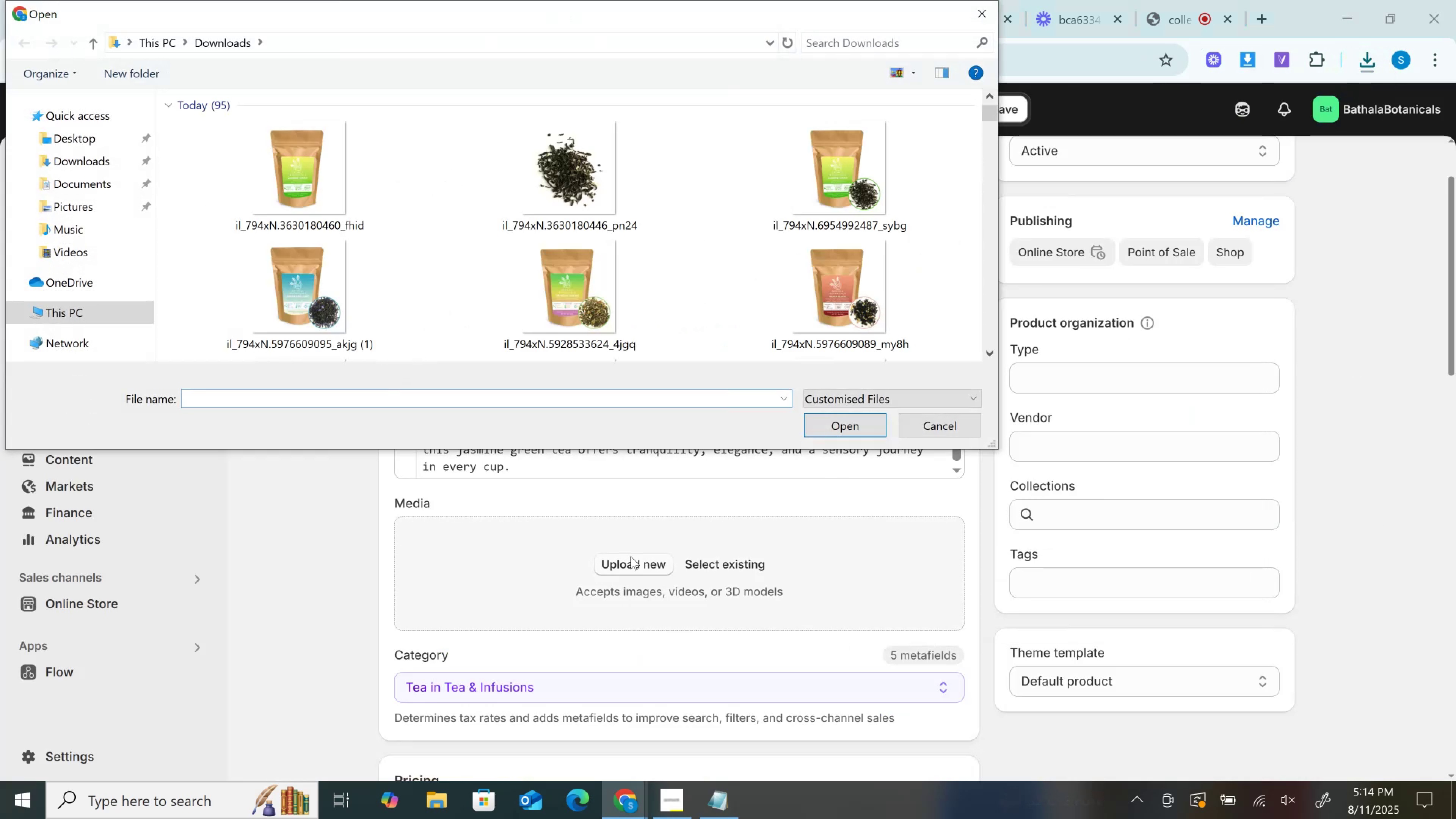 
hold_key(key=ControlLeft, duration=1.34)
left_click([306, 176])
 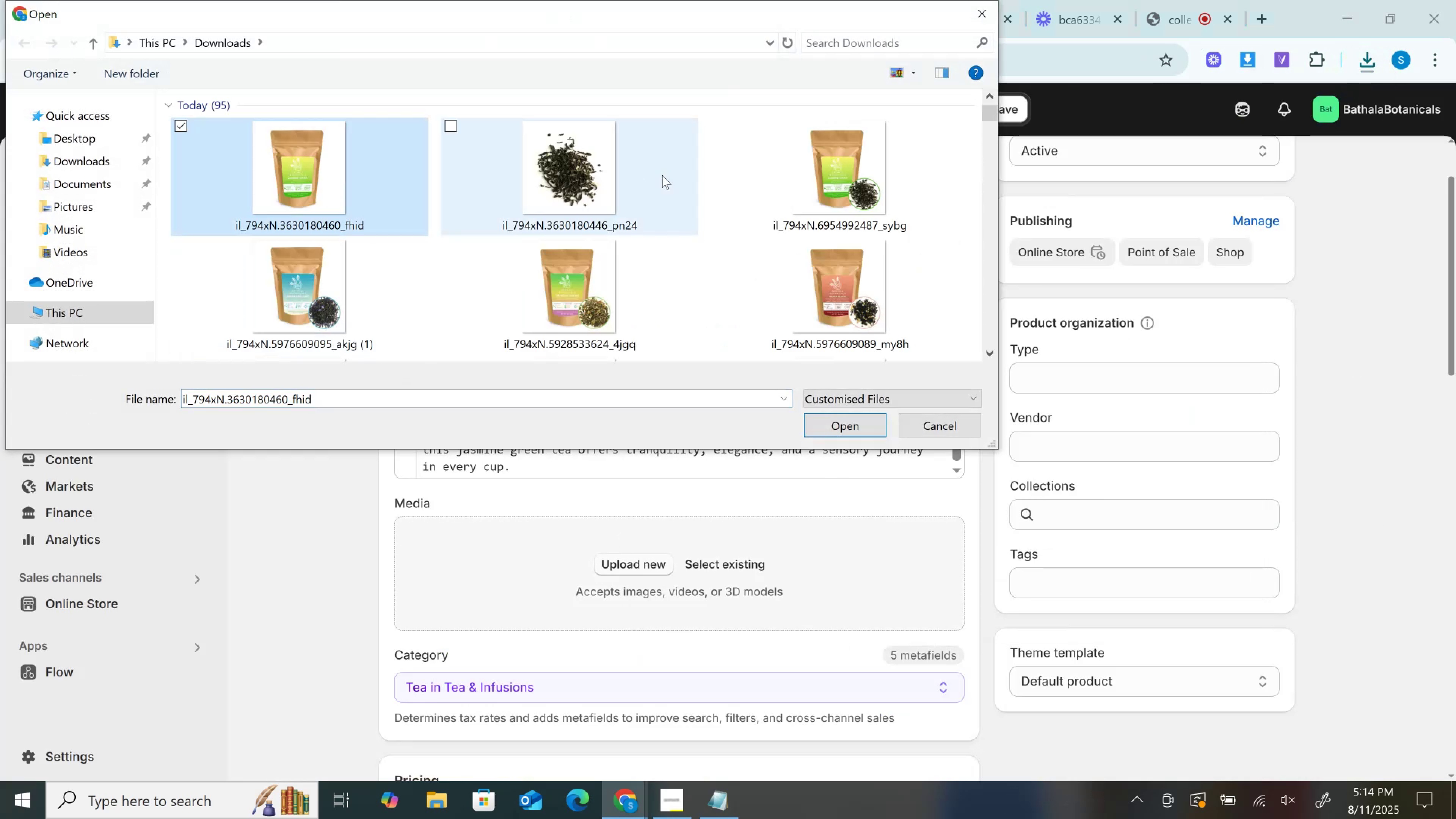 
double_click([662, 175])
 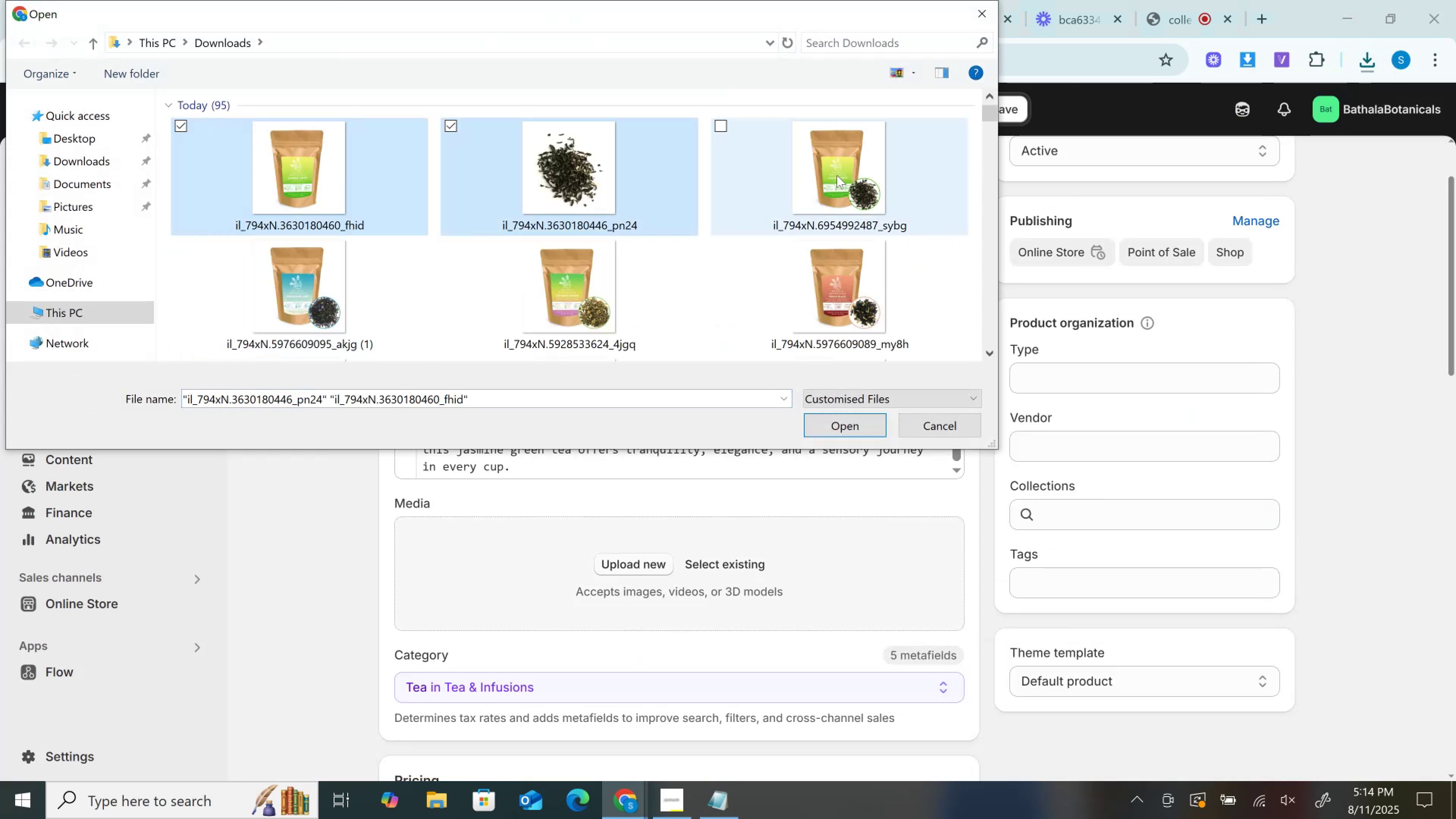 
triple_click([837, 175])
 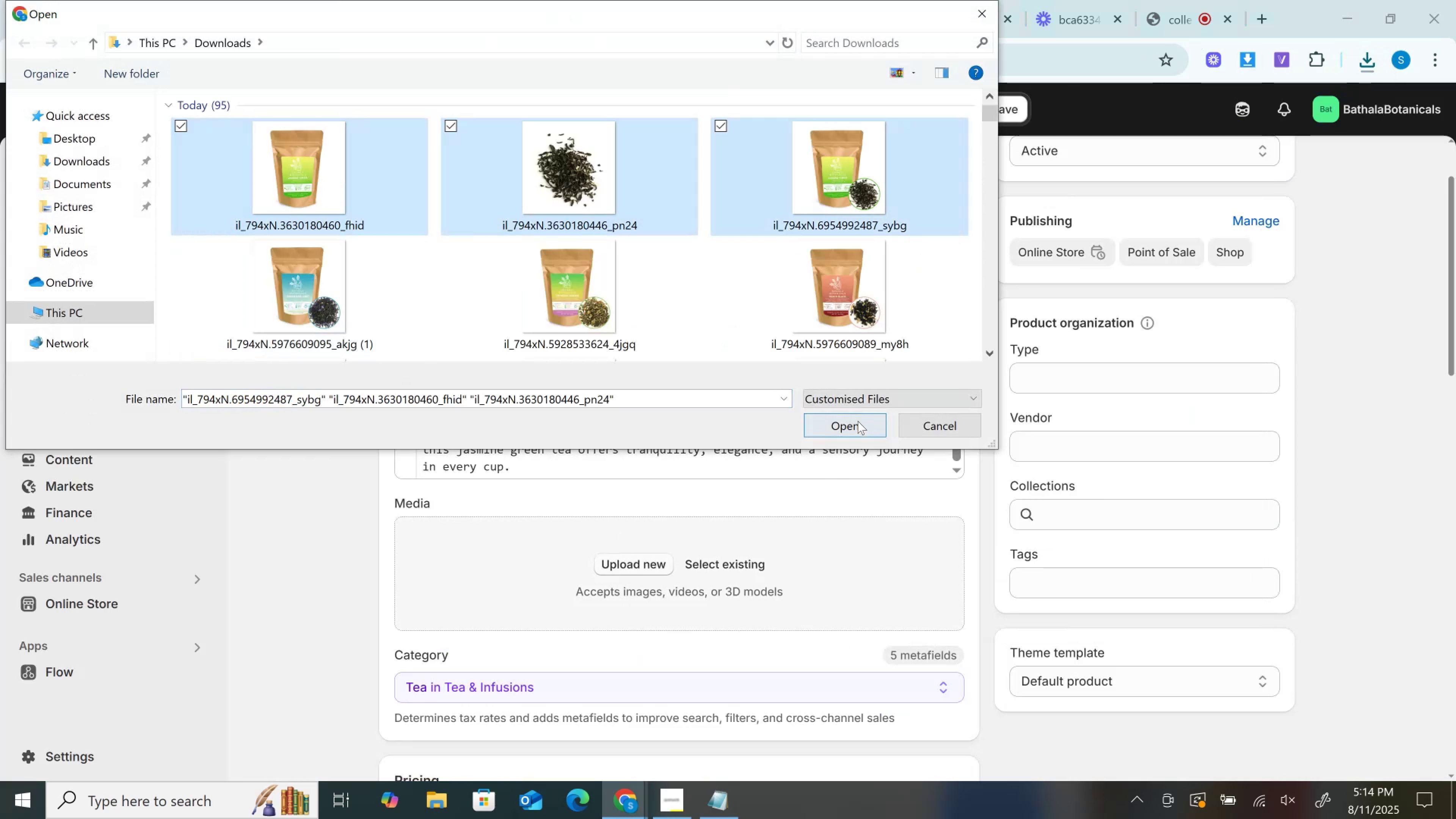 
left_click([854, 421])
 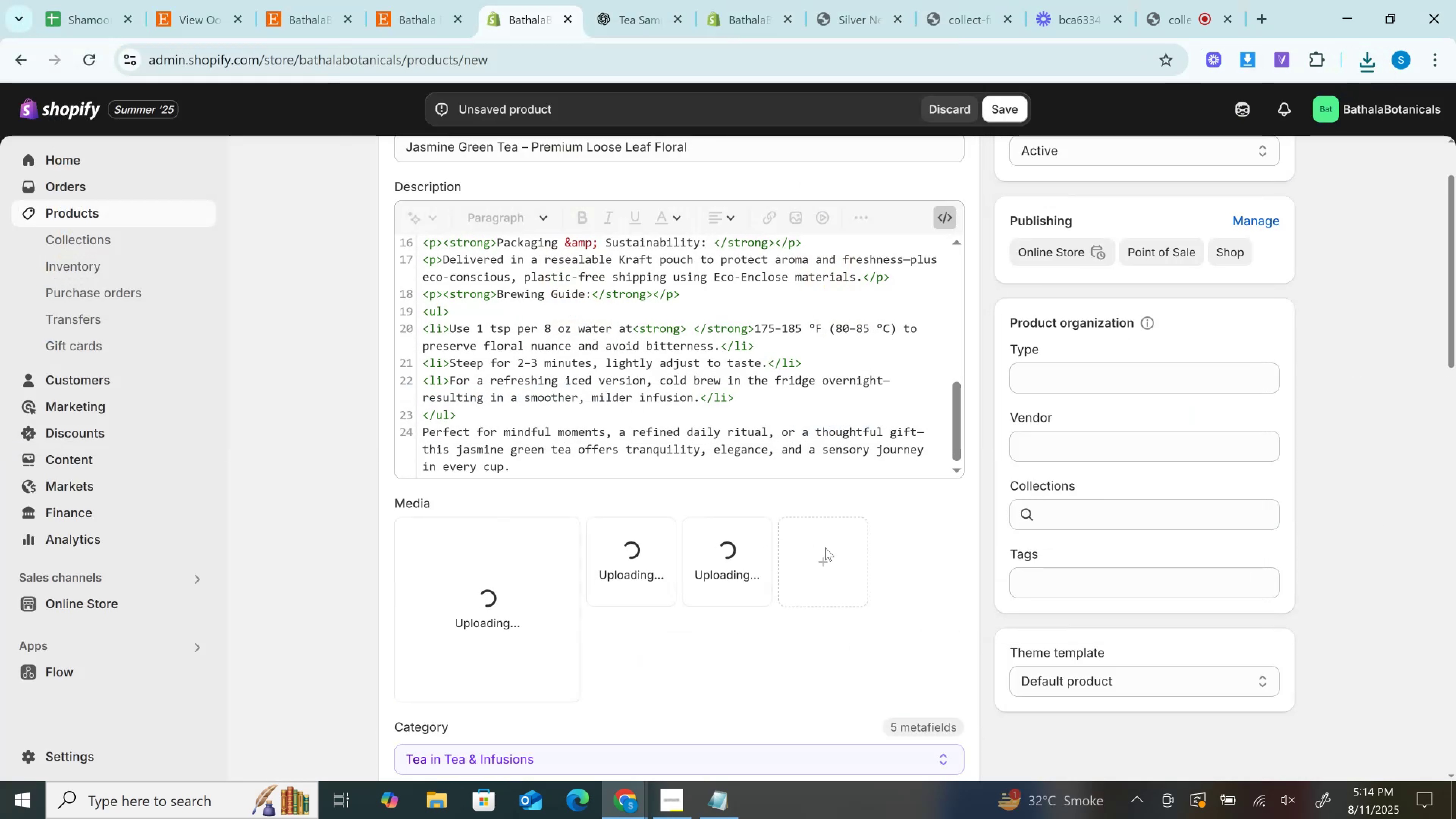 
left_click([832, 557])
 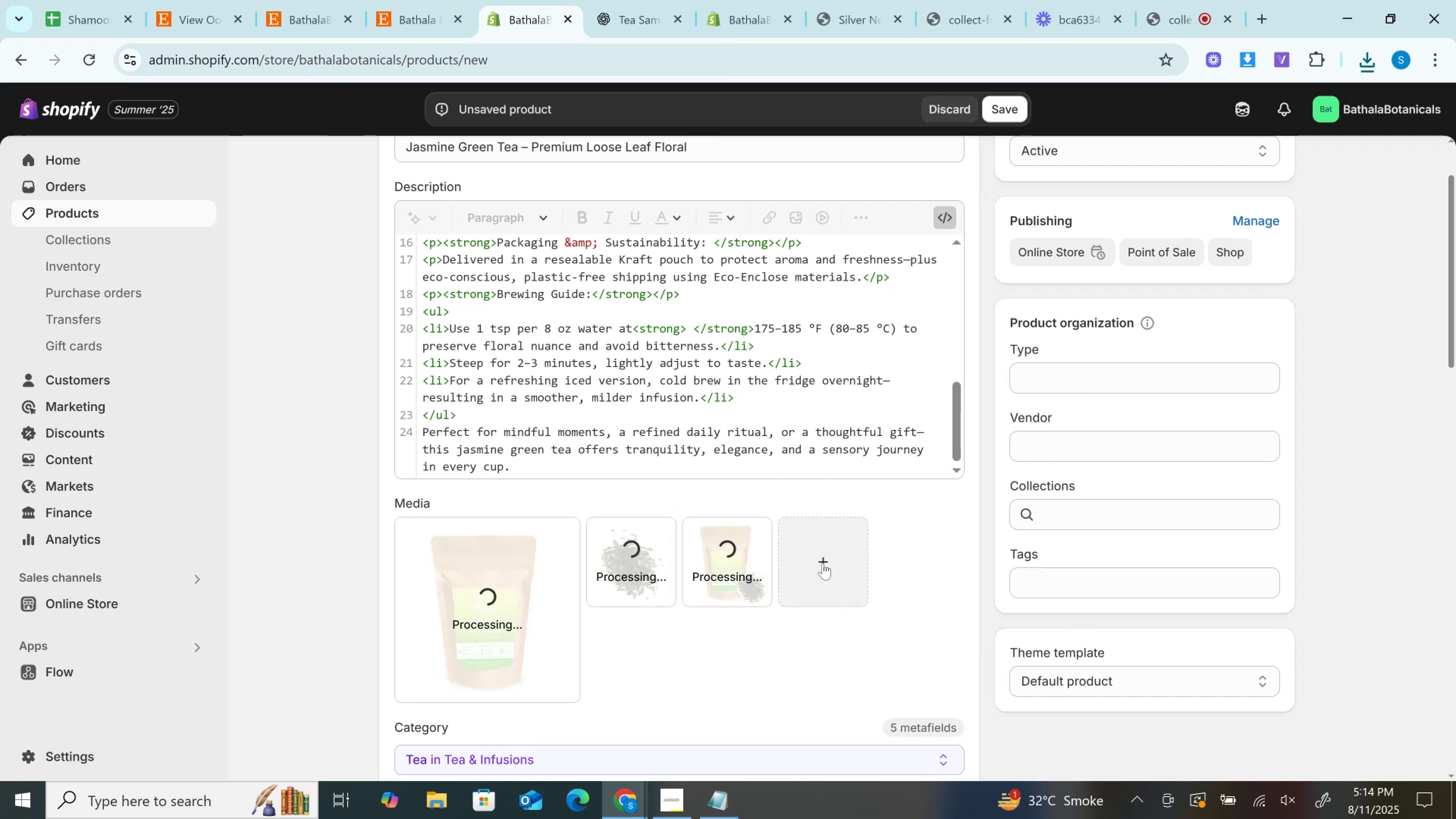 
left_click([823, 563])
 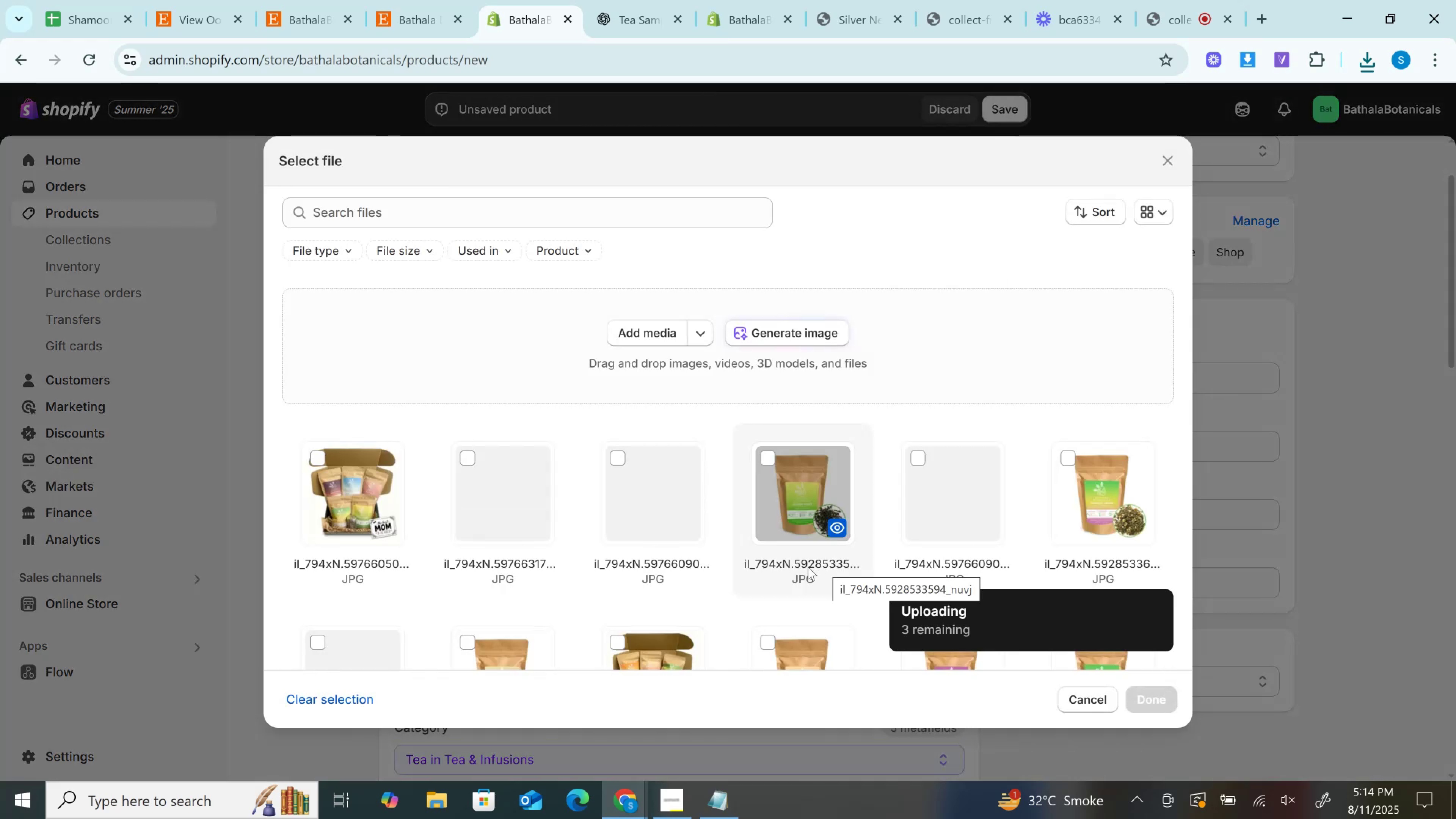 
scroll: coordinate [758, 523], scroll_direction: down, amount: 15.0
 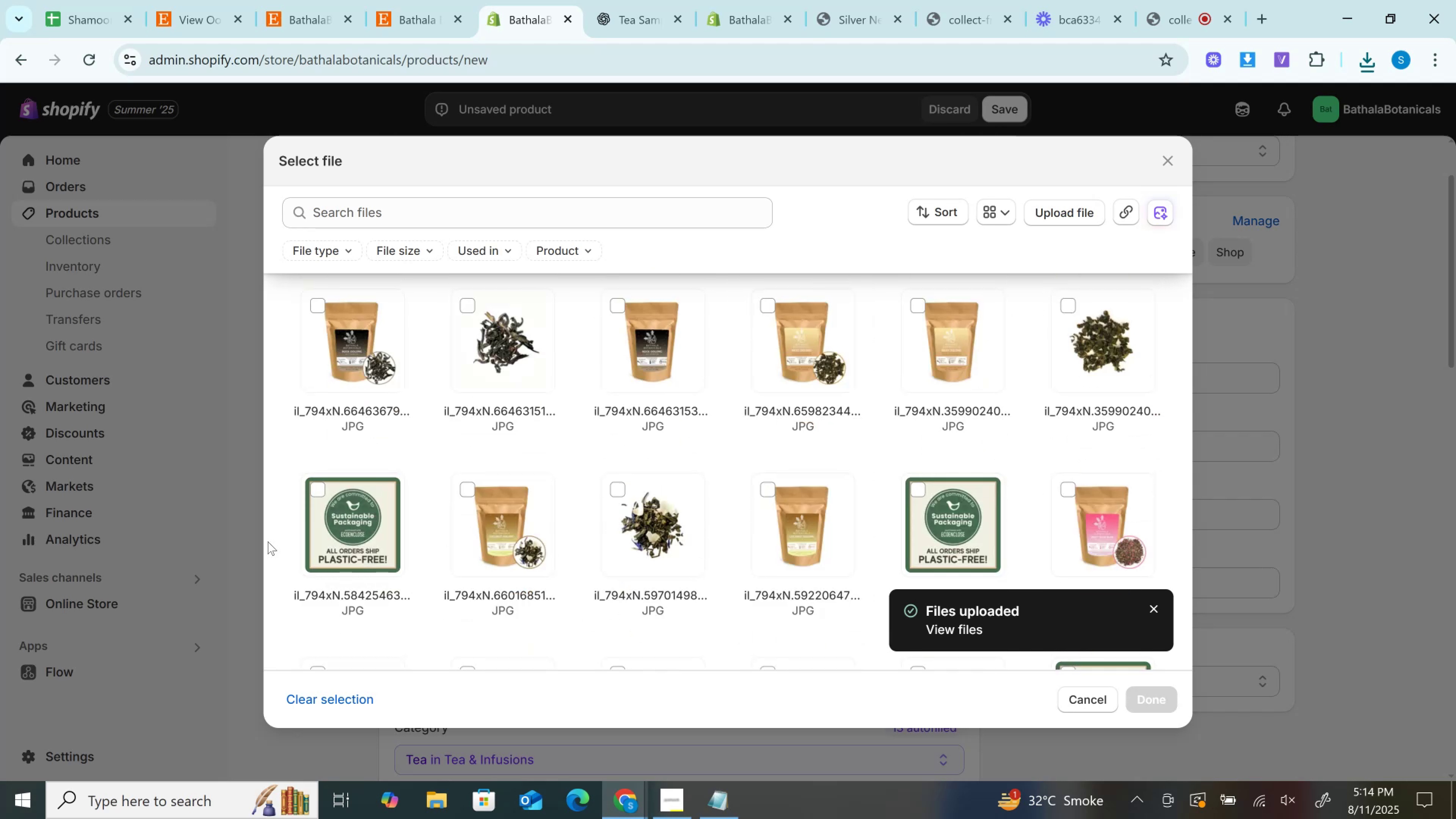 
left_click([373, 527])
 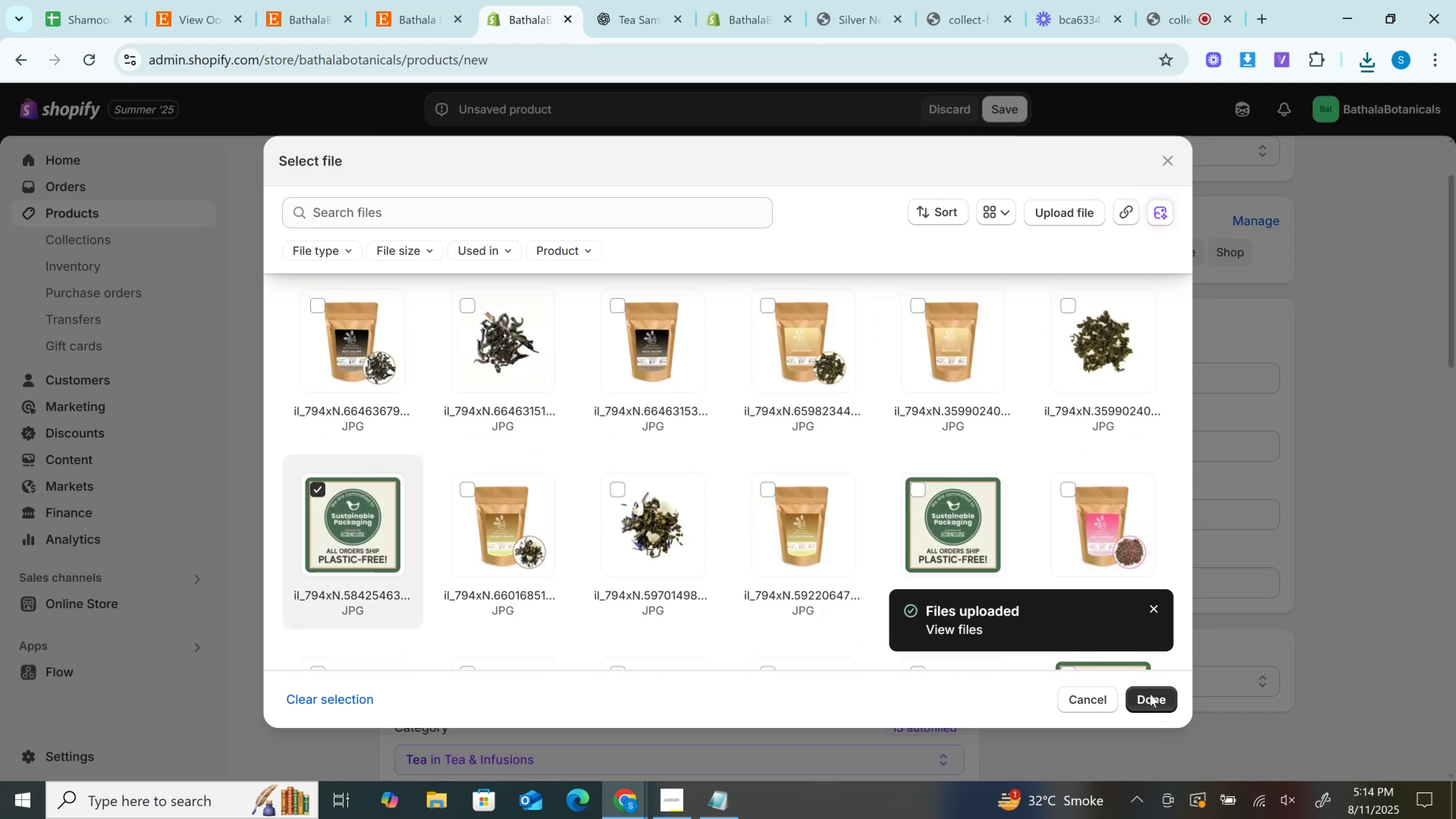 
left_click([1150, 694])
 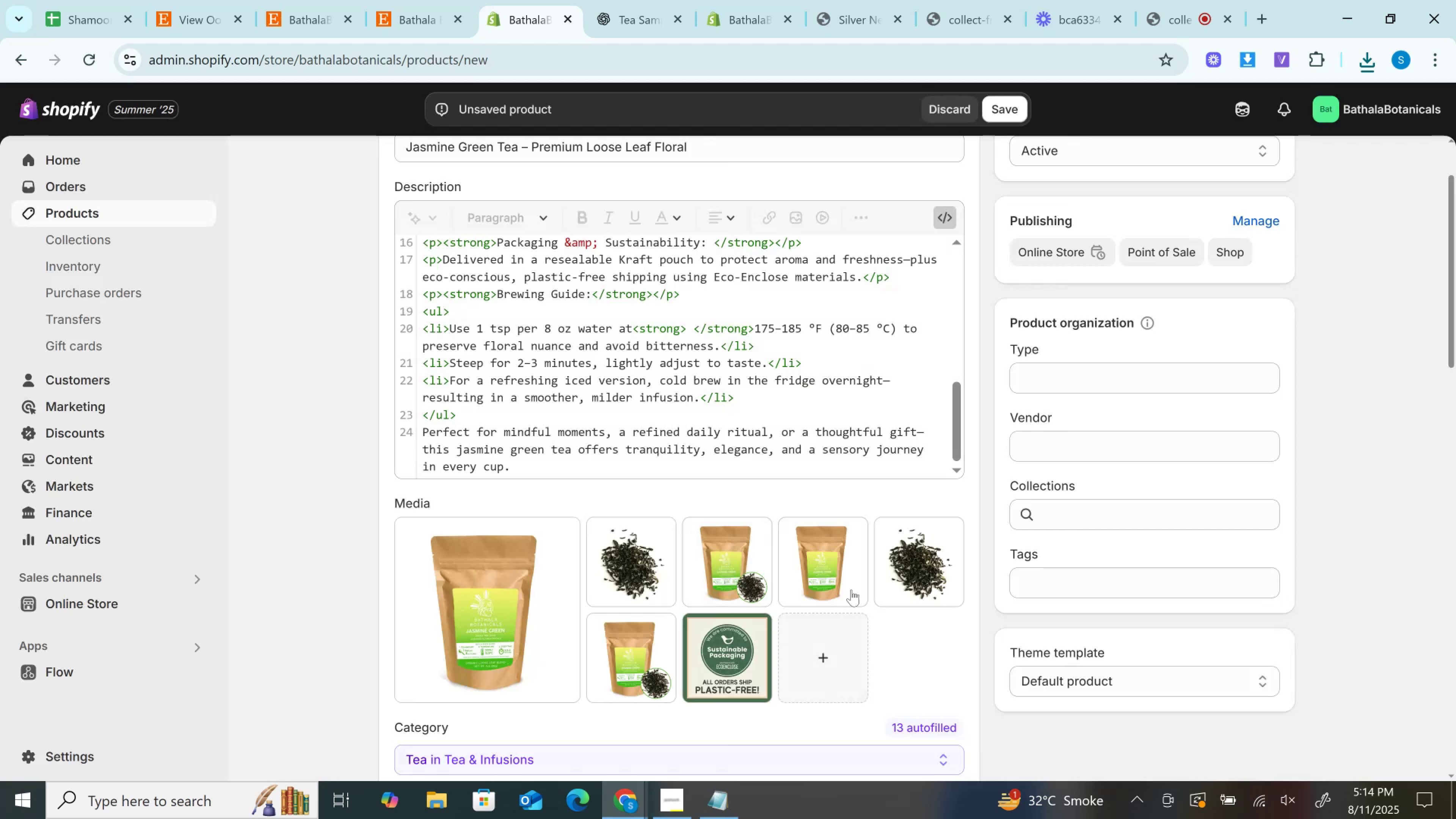 
left_click([402, 529])
 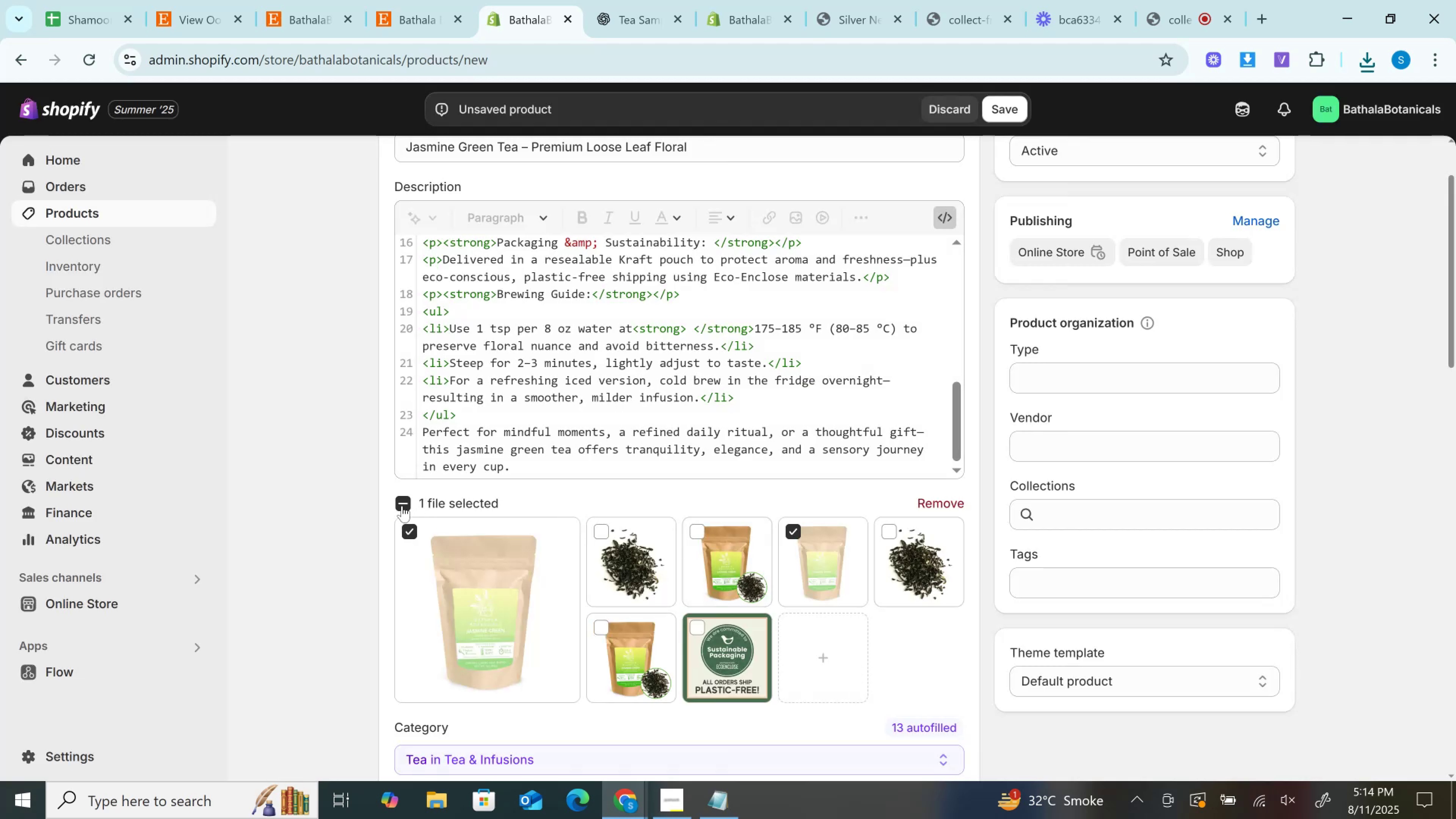 
left_click([400, 509])
 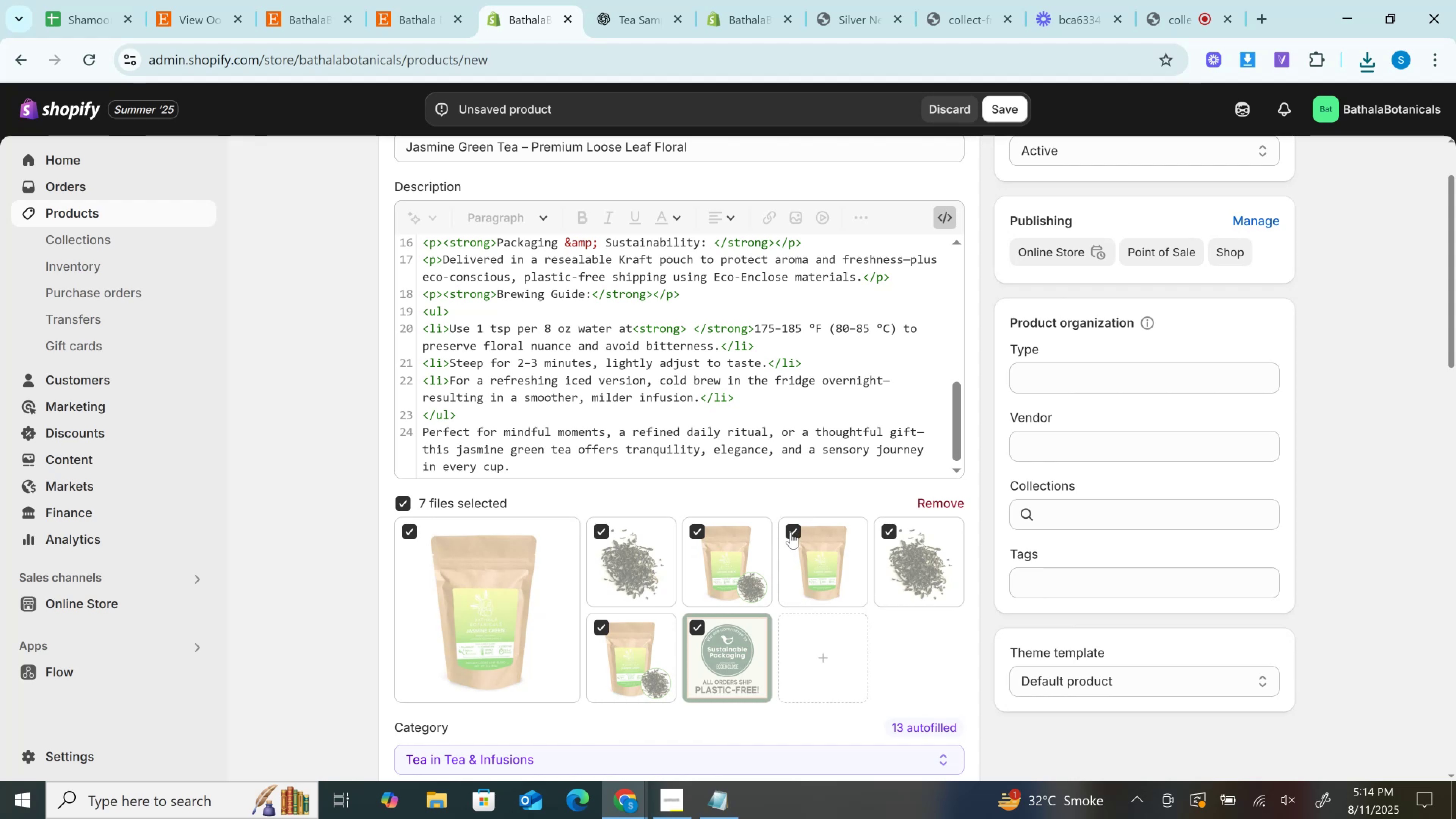 
left_click([478, 544])
 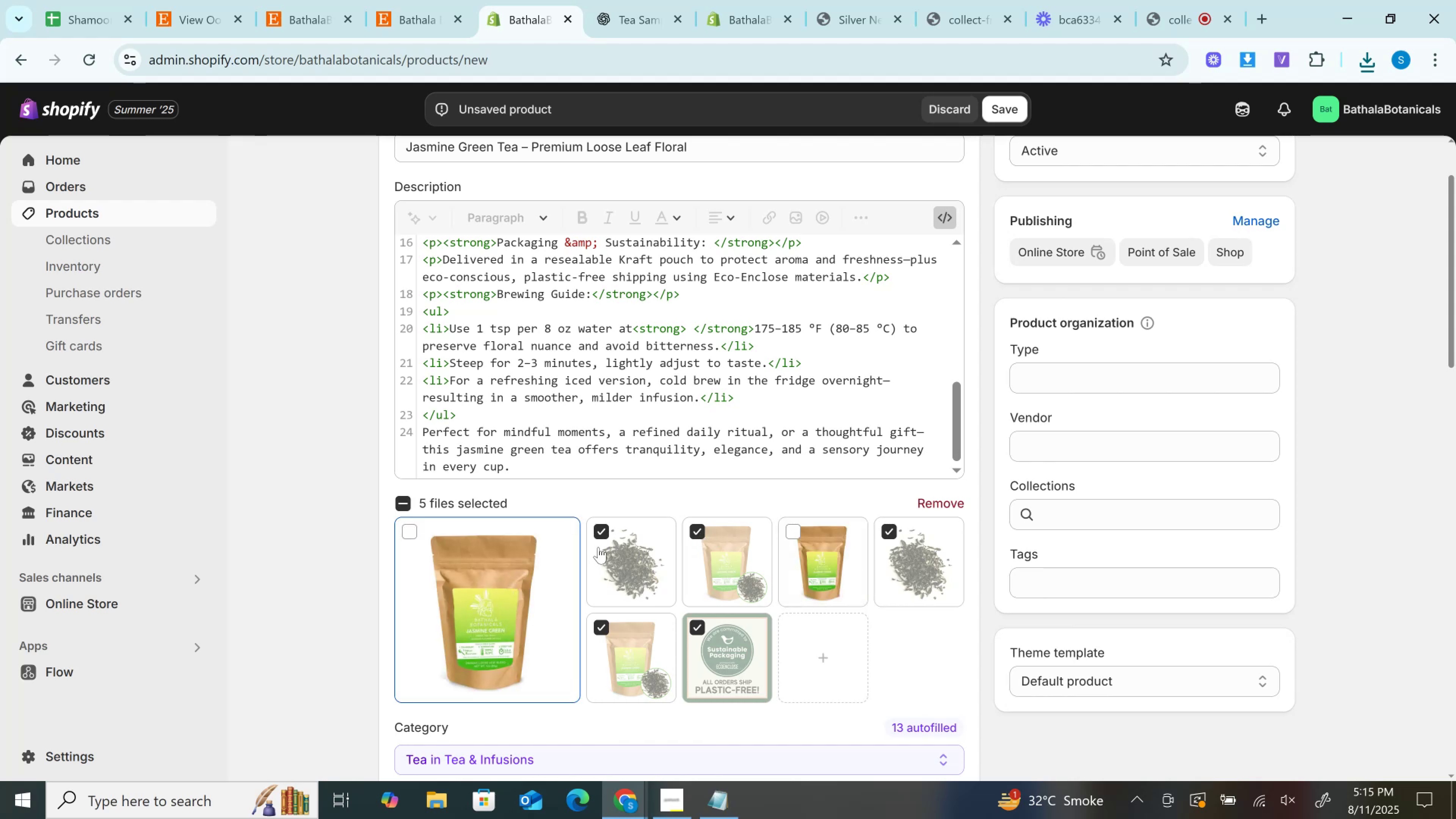 
left_click([600, 548])
 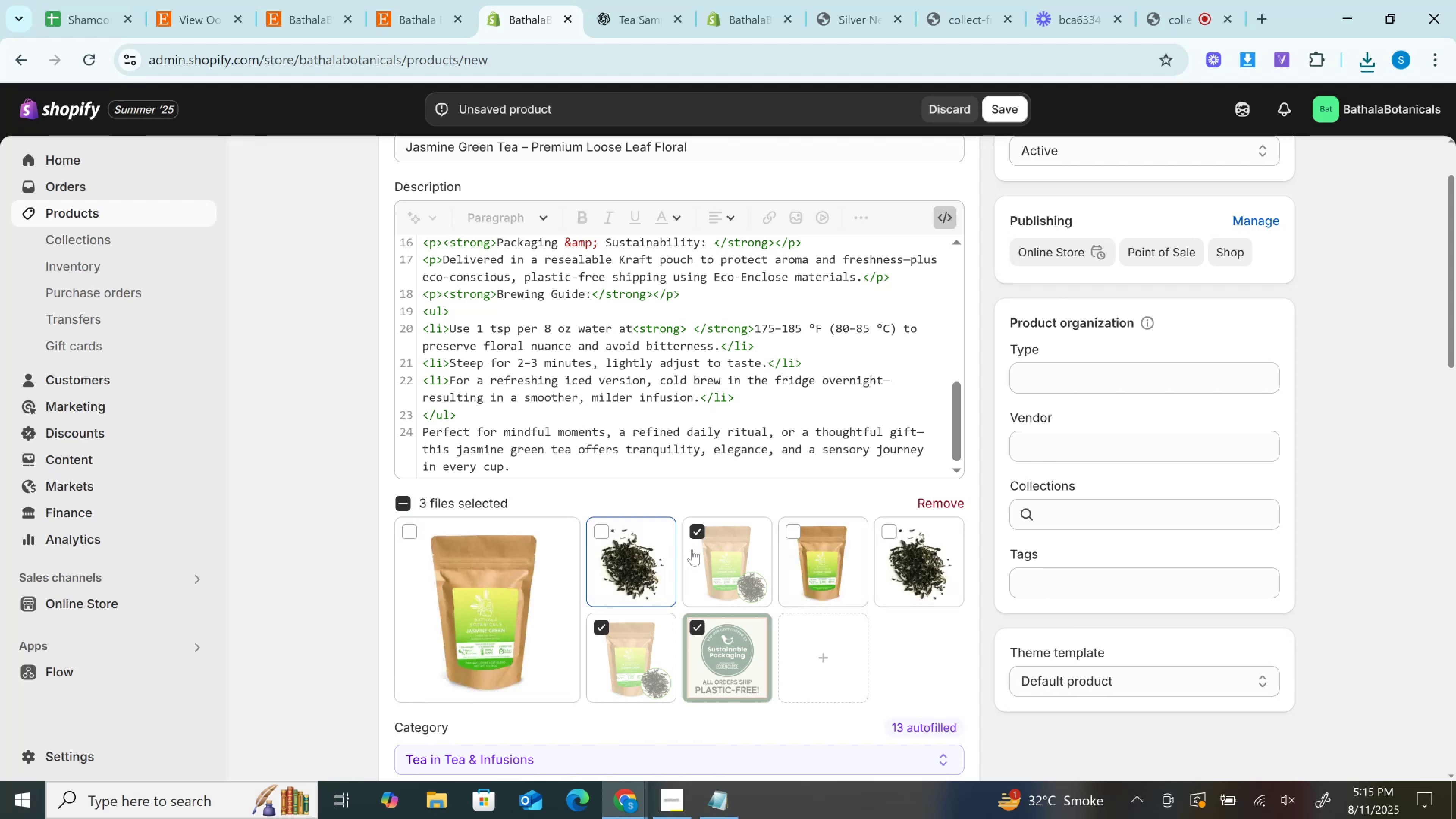 
left_click([692, 549])
 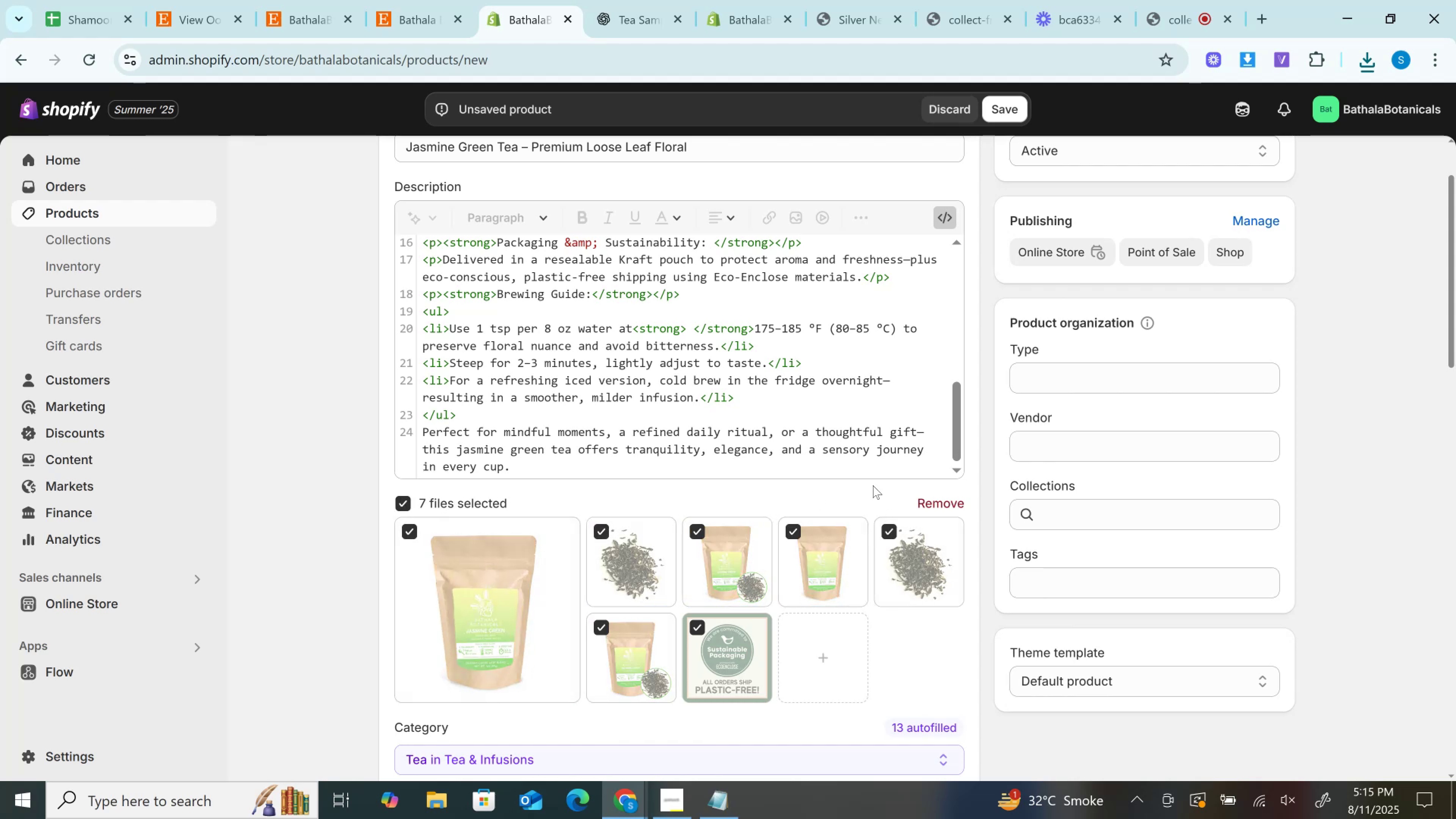 
left_click([933, 503])
 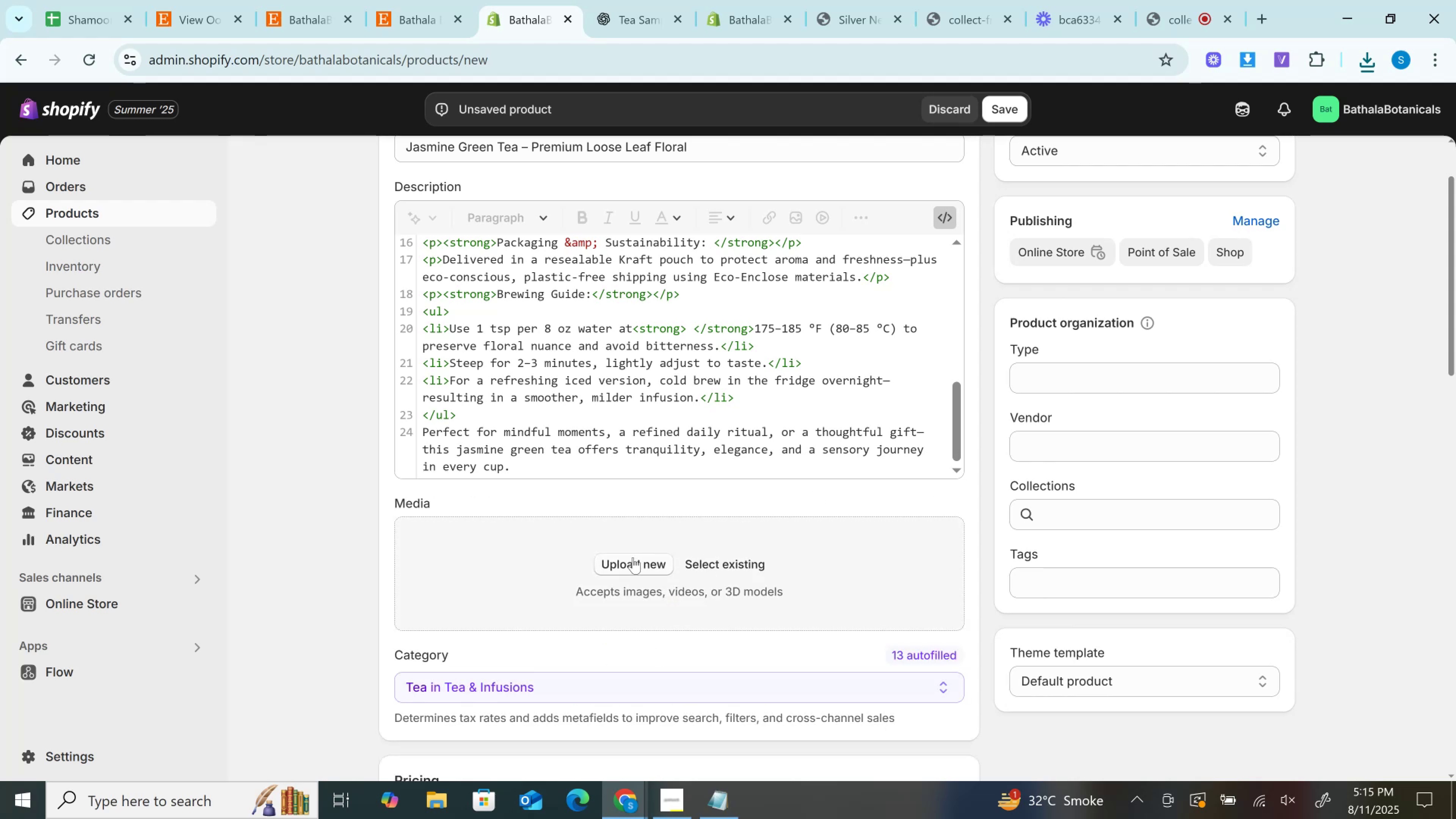 
left_click([632, 557])
 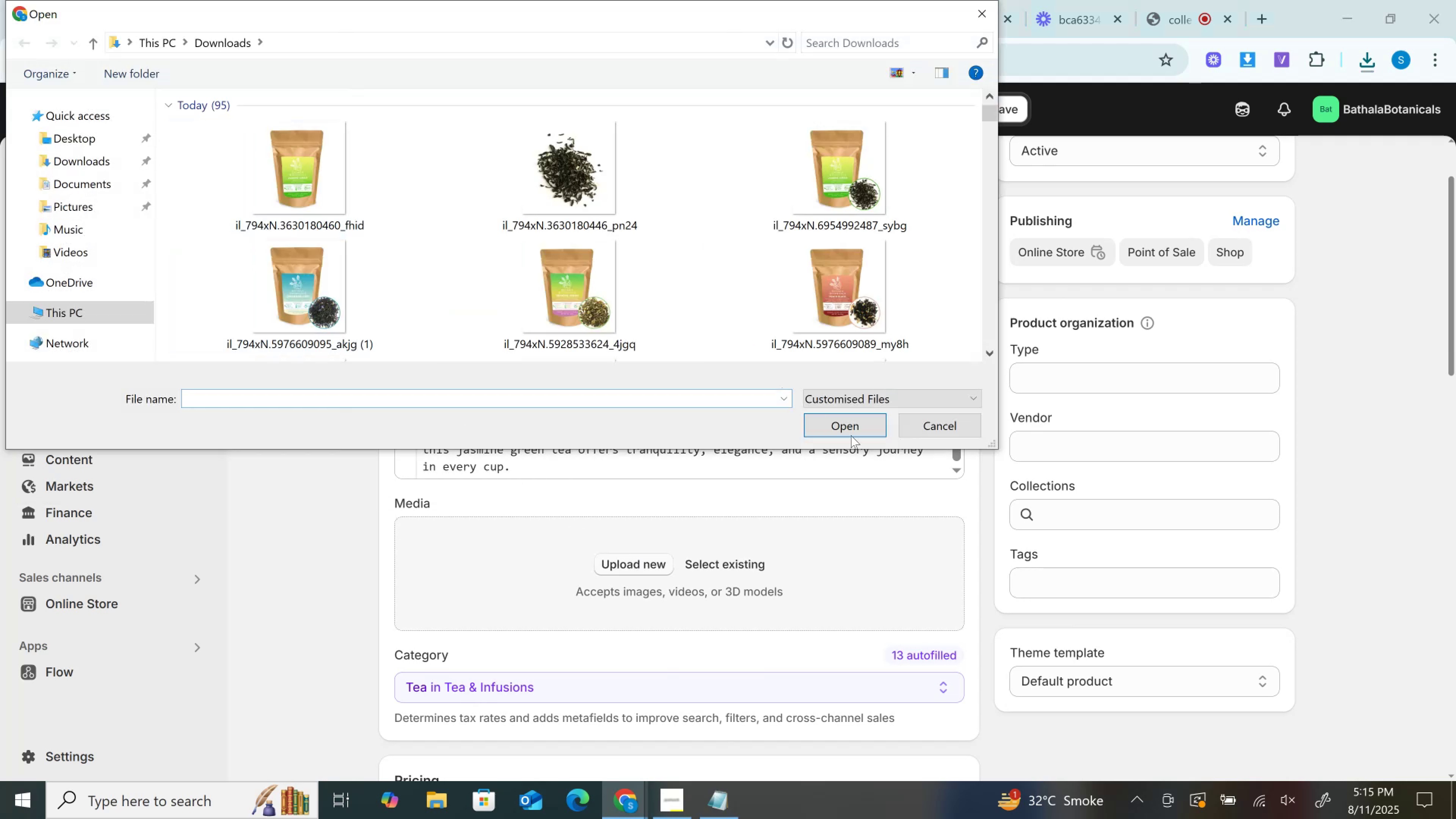 
left_click([957, 425])
 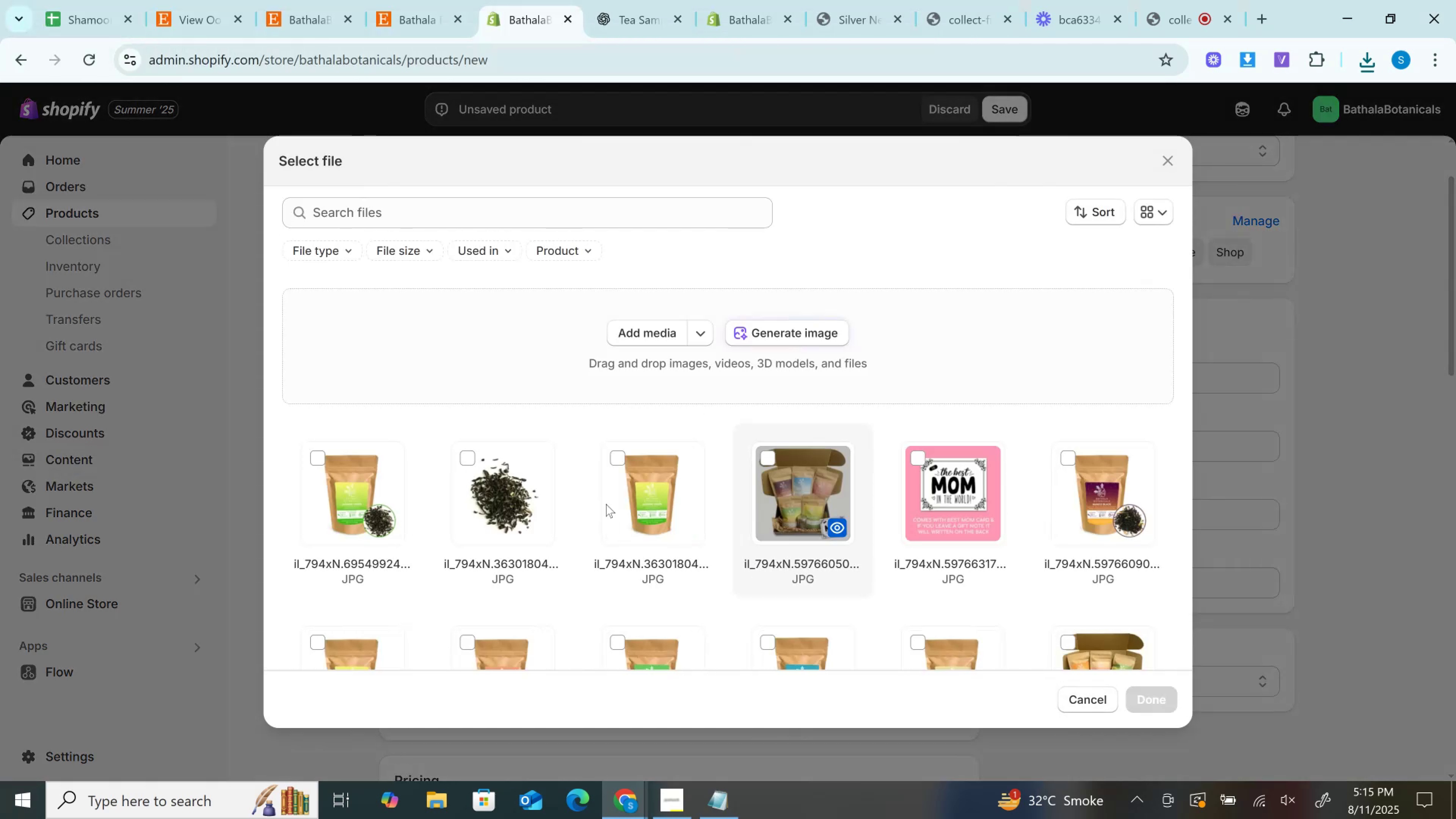 
hold_key(key=ControlLeft, duration=1.04)
left_click([371, 486])
 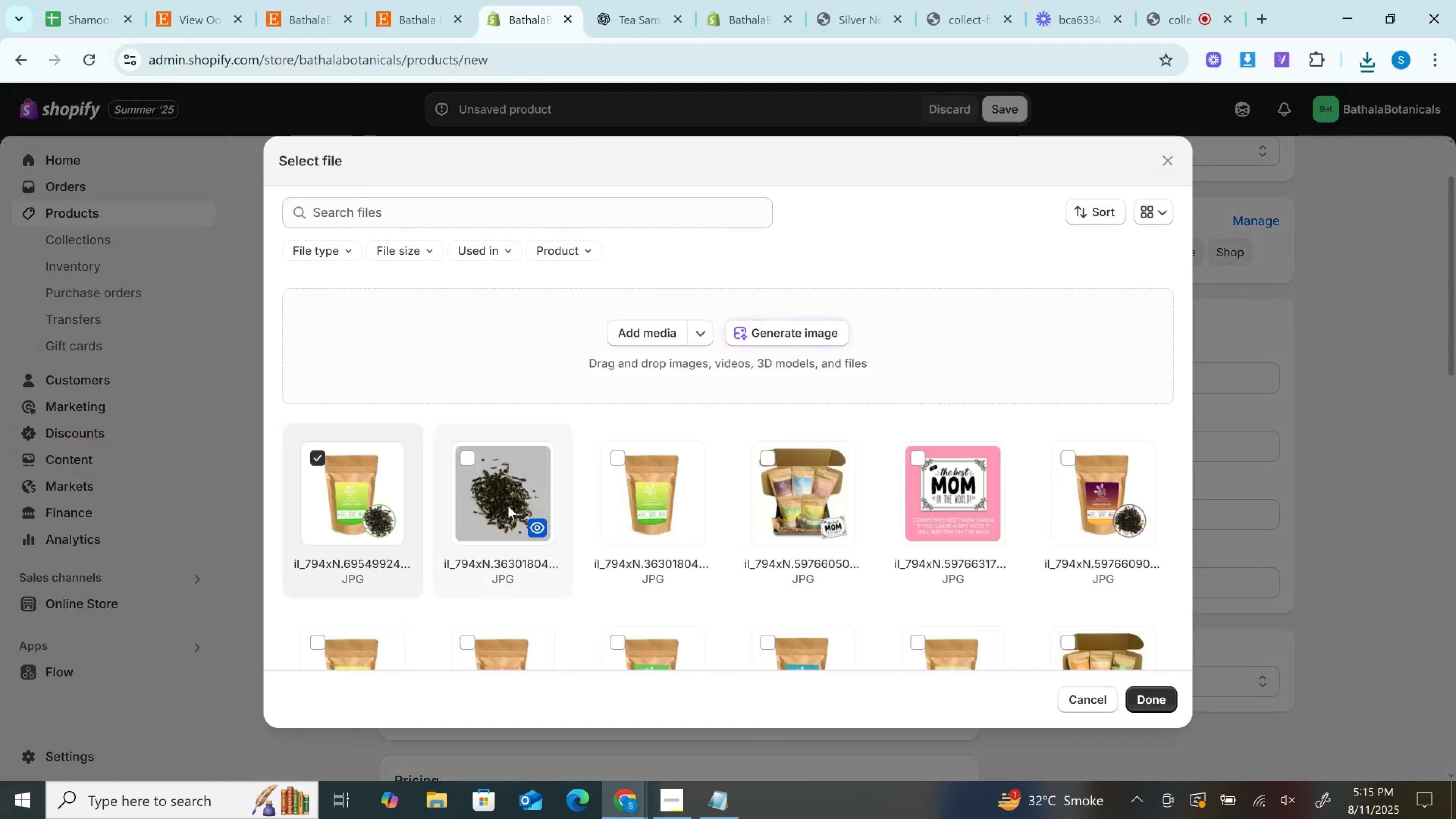 
double_click([508, 506])
 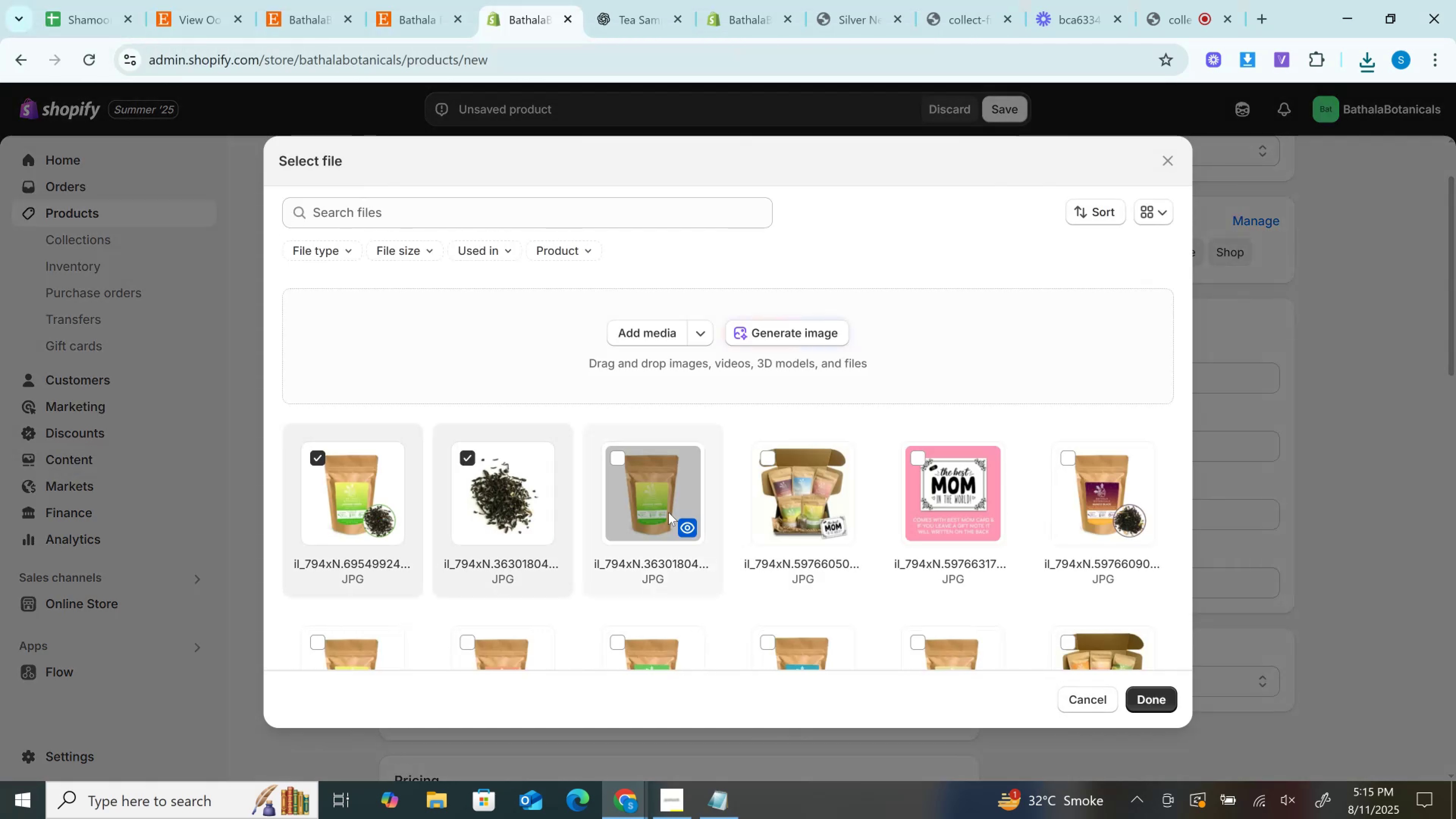 
triple_click([668, 512])
 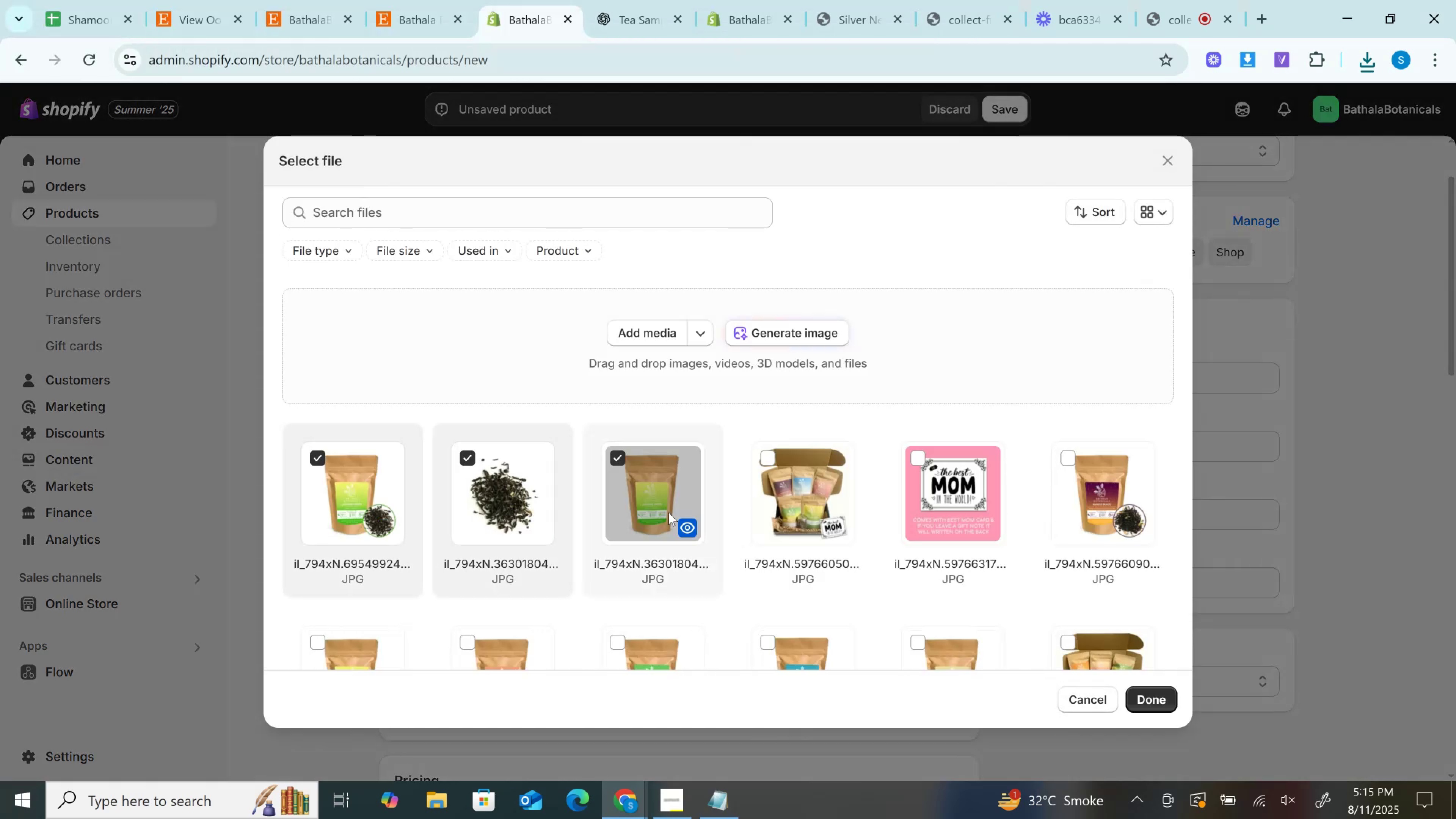 
scroll: coordinate [668, 512], scroll_direction: down, amount: 13.0
 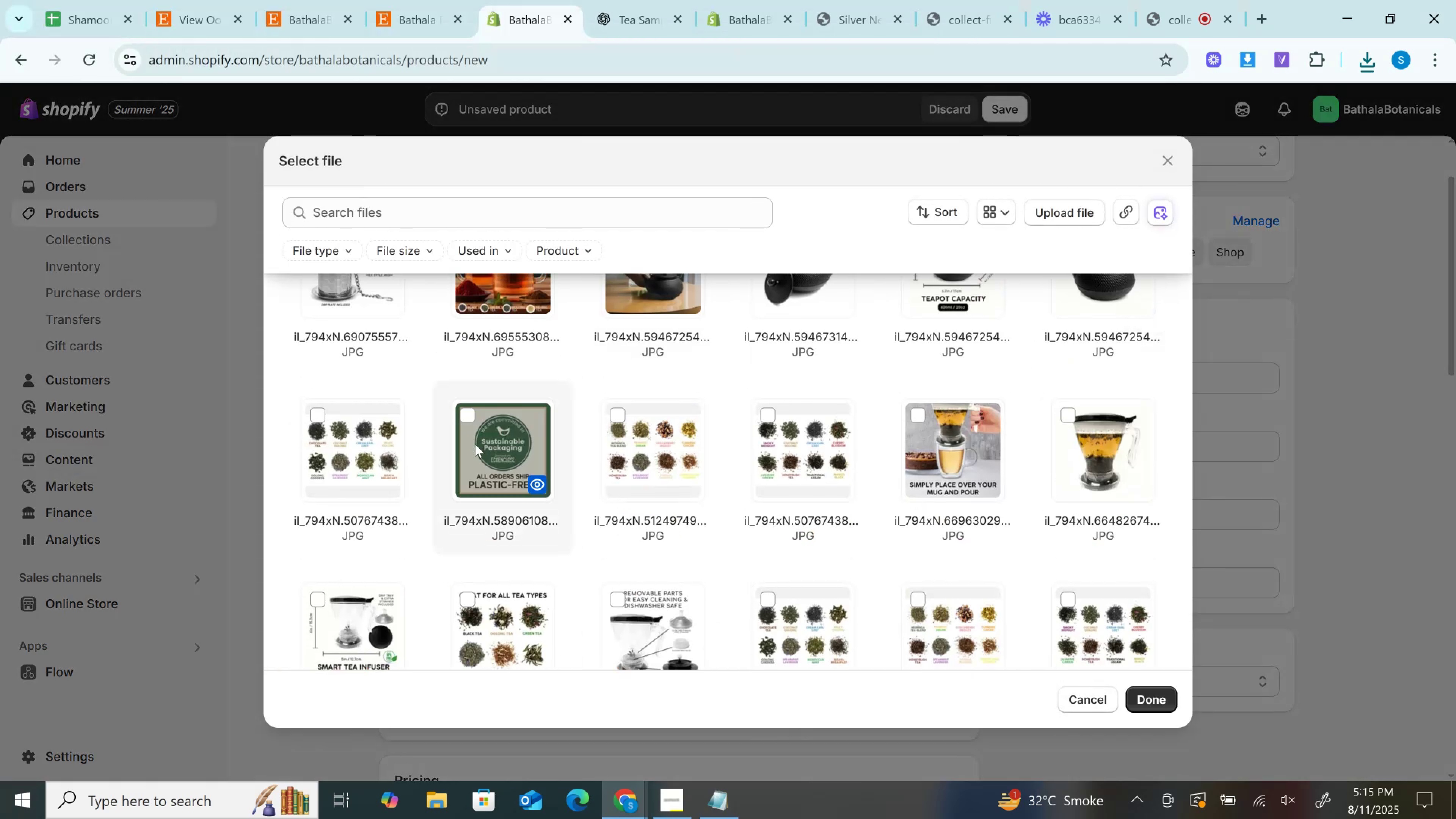 
left_click([473, 444])
 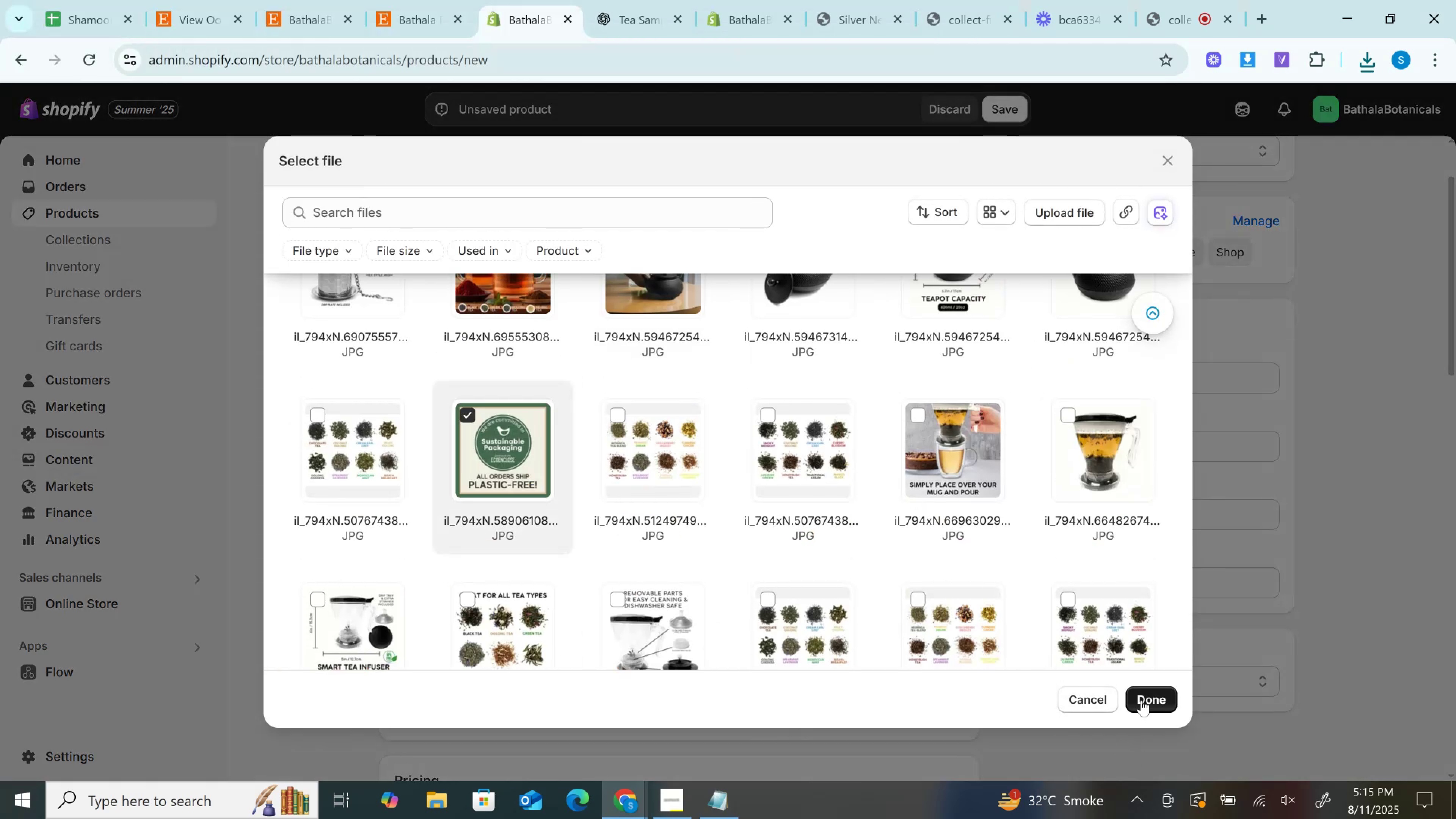 
left_click([1141, 700])
 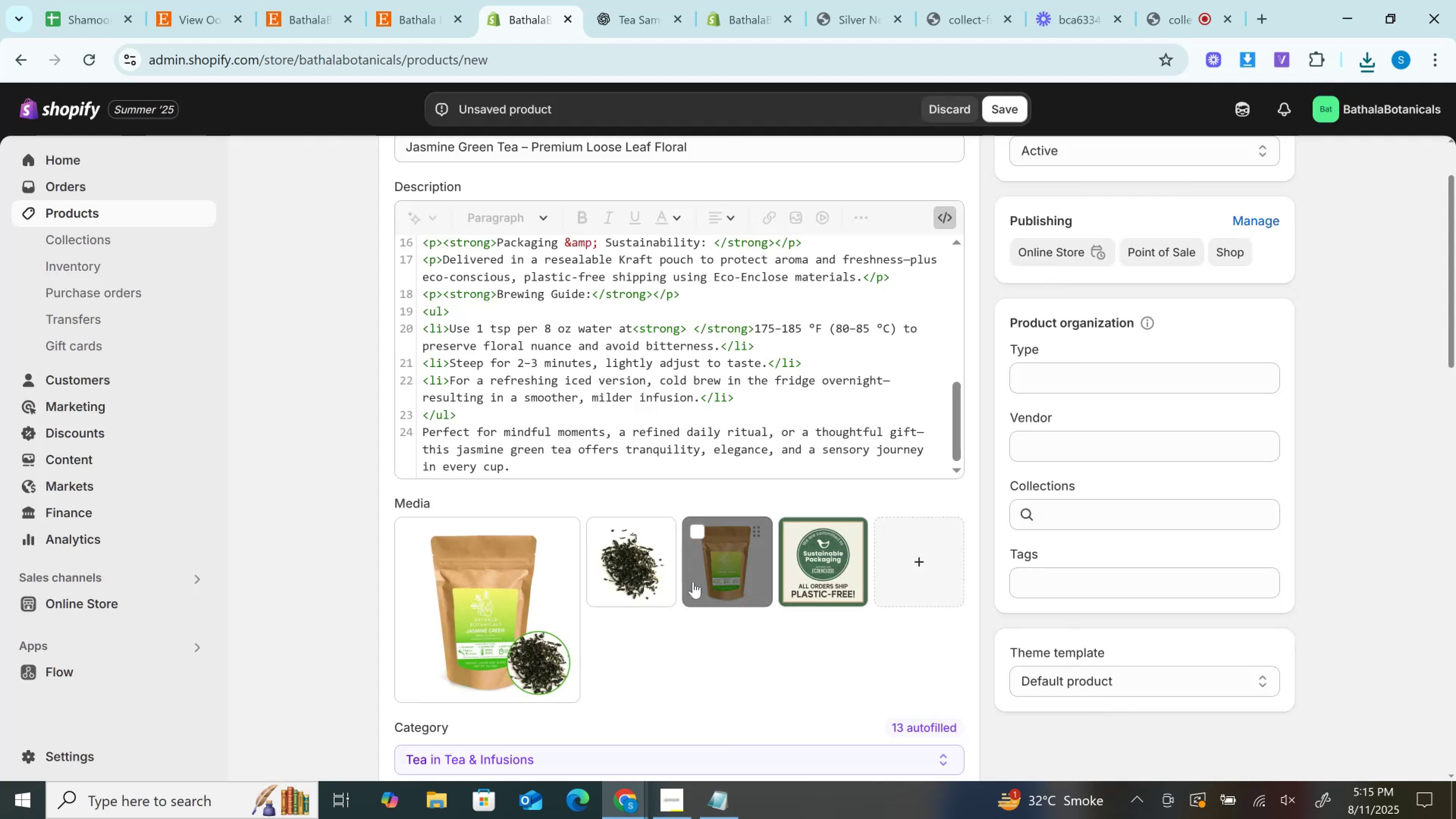 
scroll: coordinate [699, 586], scroll_direction: down, amount: 5.0
 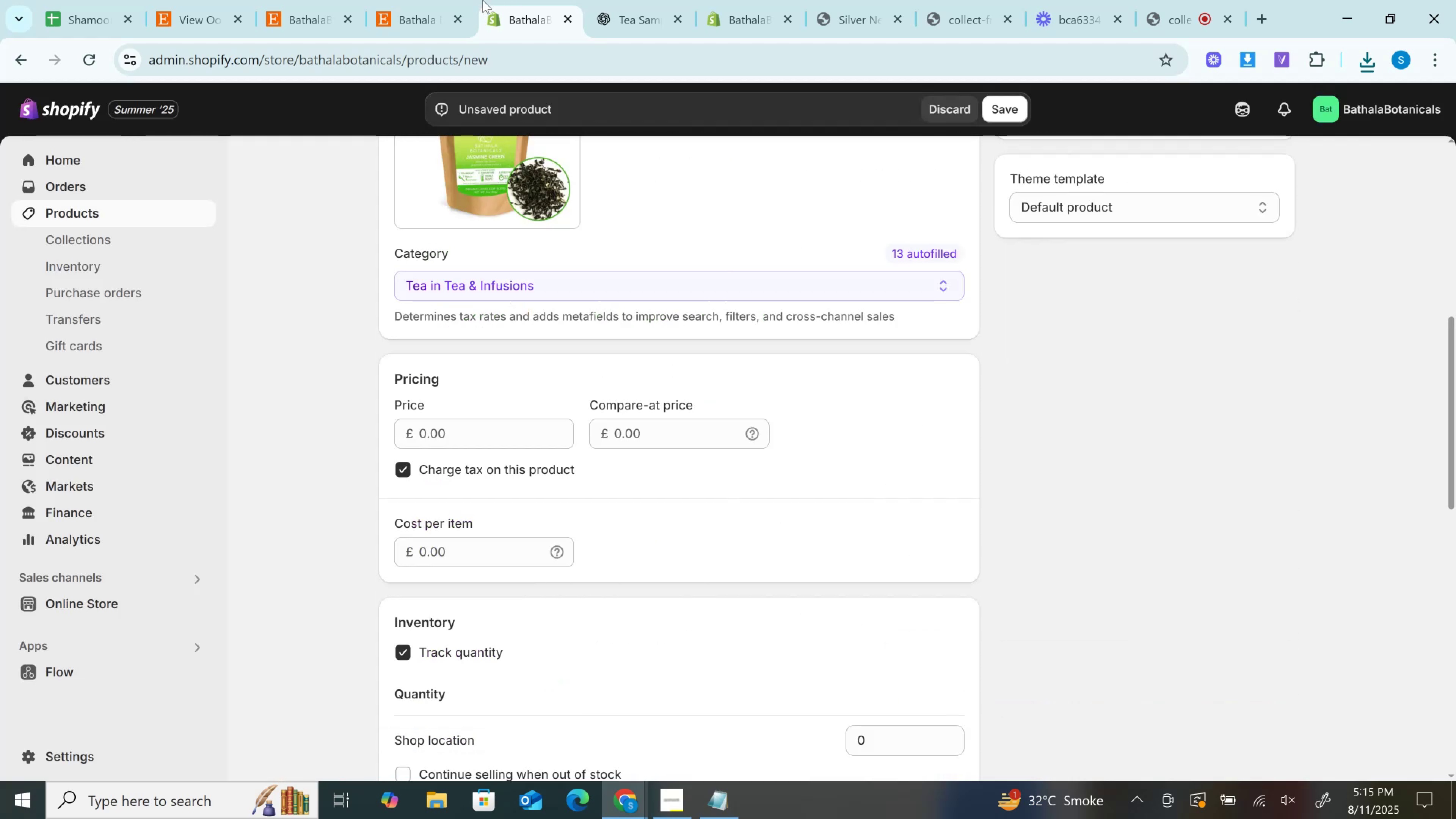 
left_click([419, 0])
 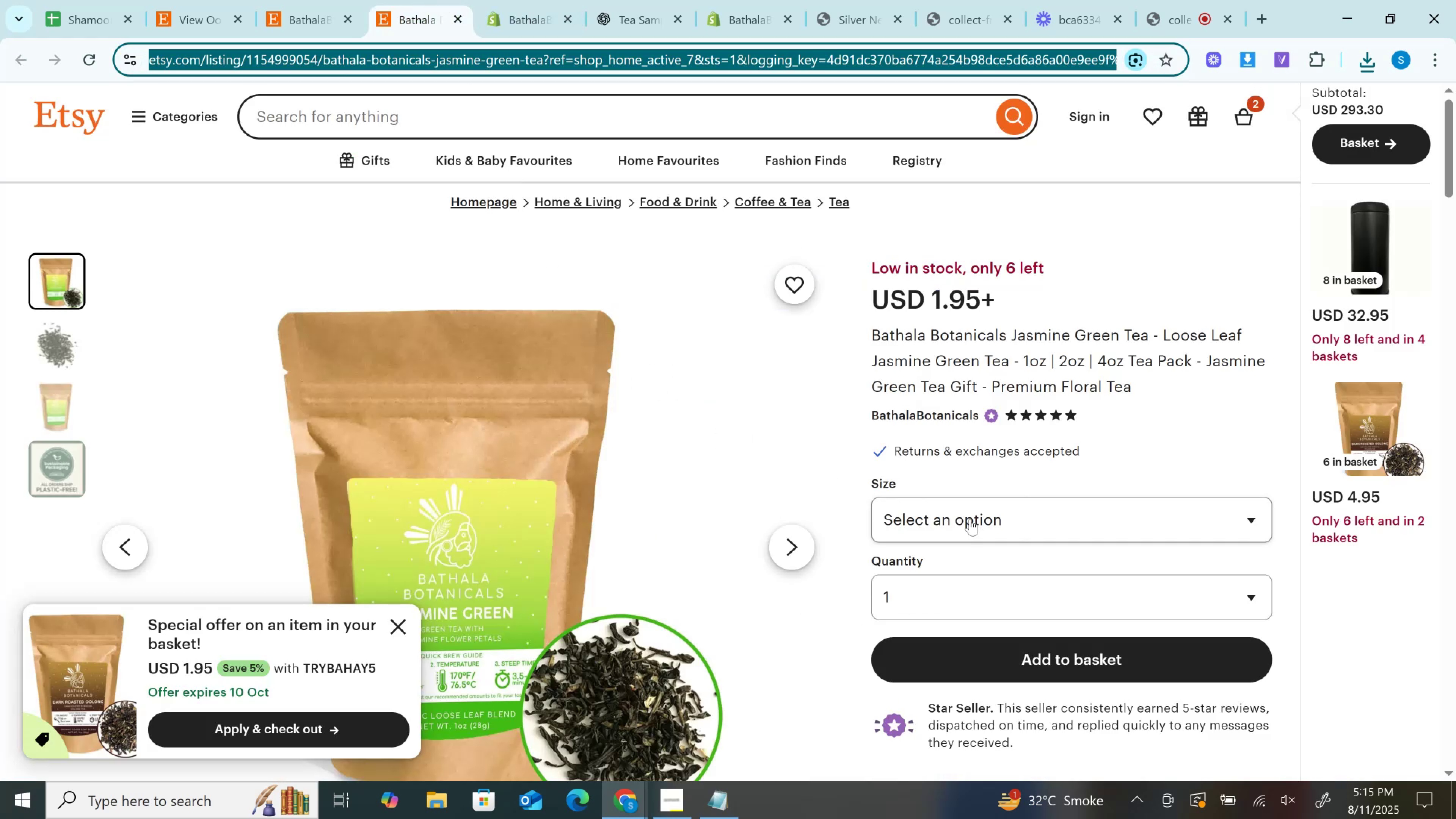 
left_click([970, 519])
 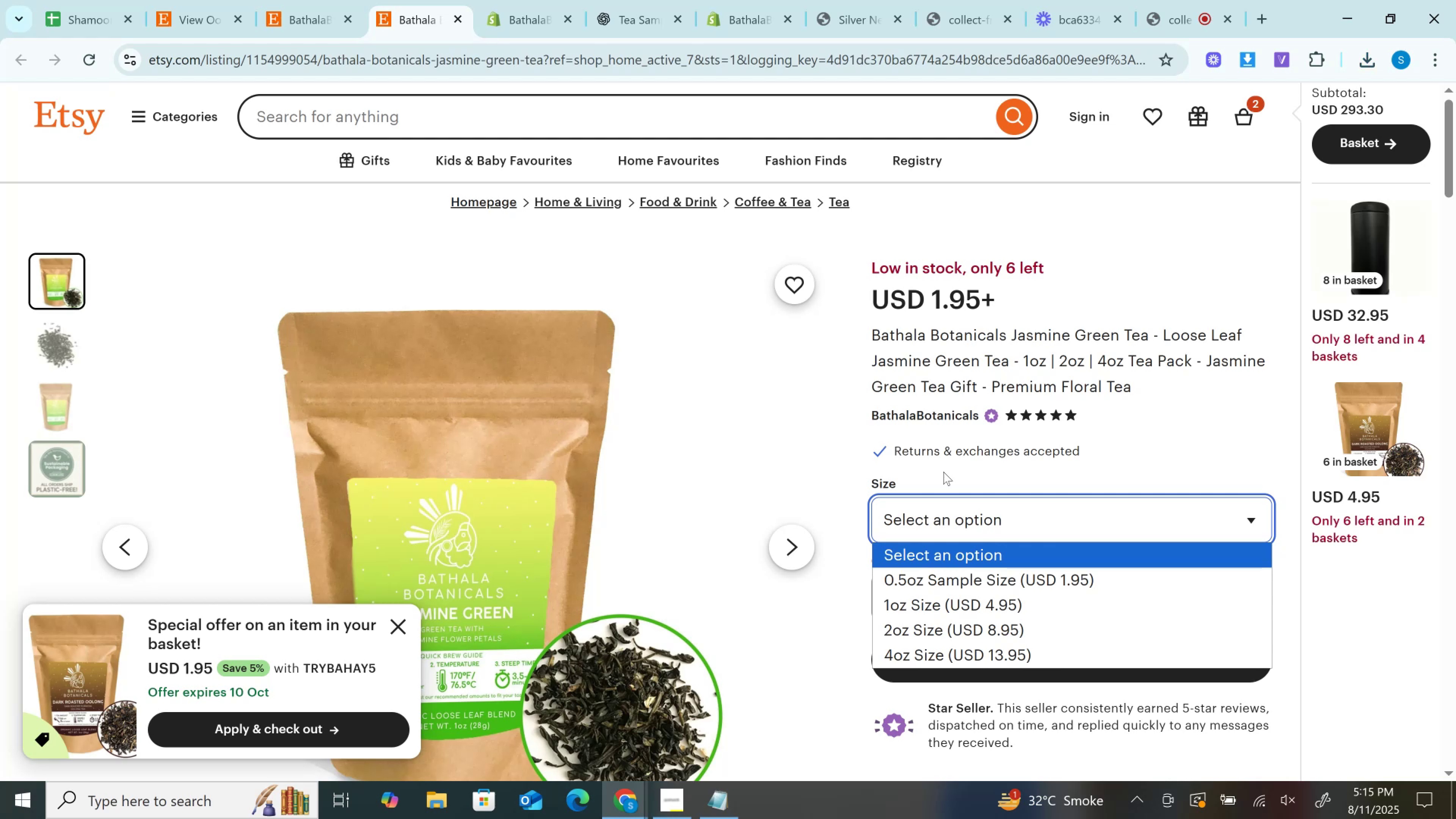 
wait(17.42)
 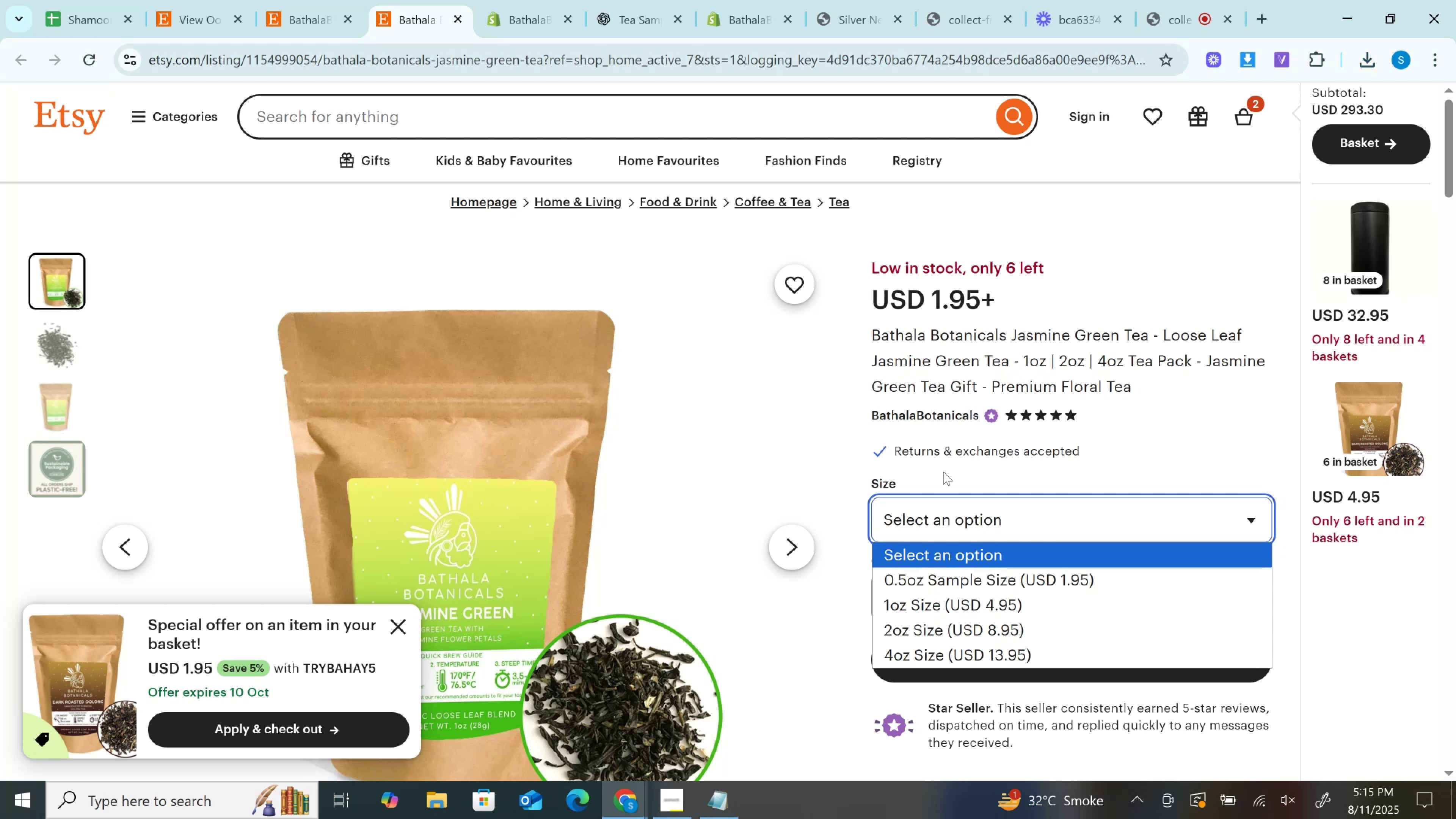 
left_click([738, 0])
 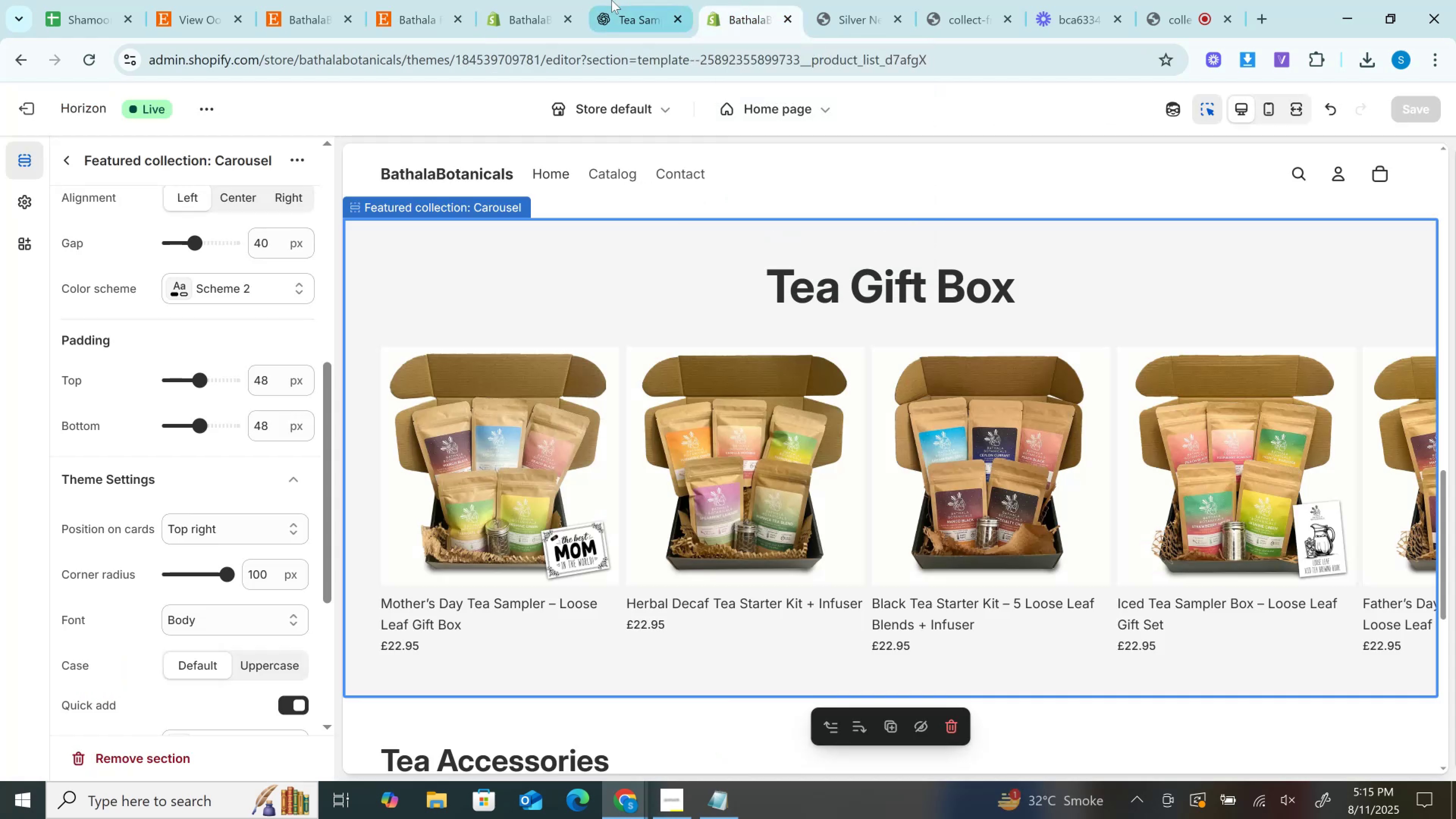 
left_click([612, 0])
 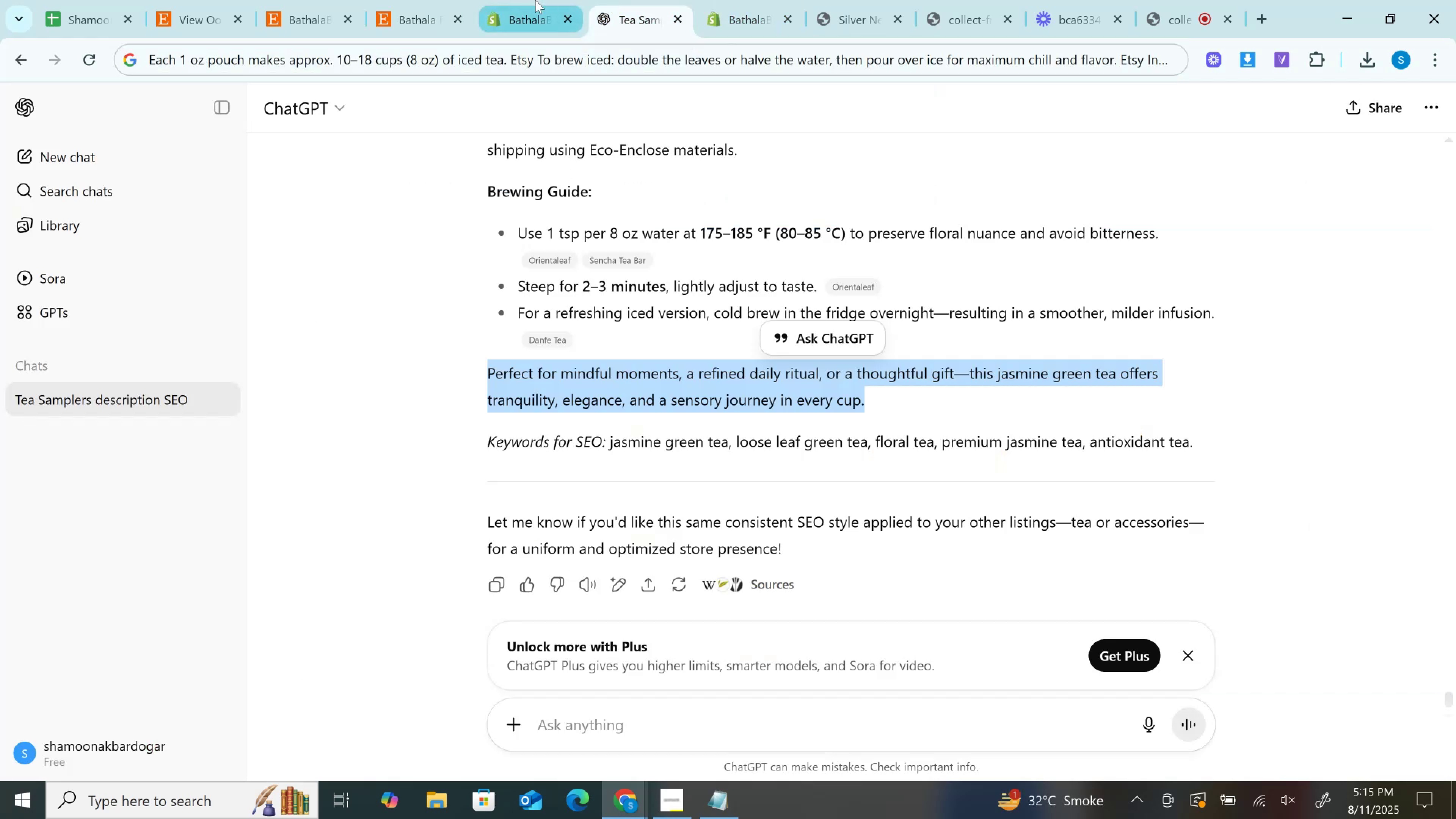 
left_click([535, 0])
 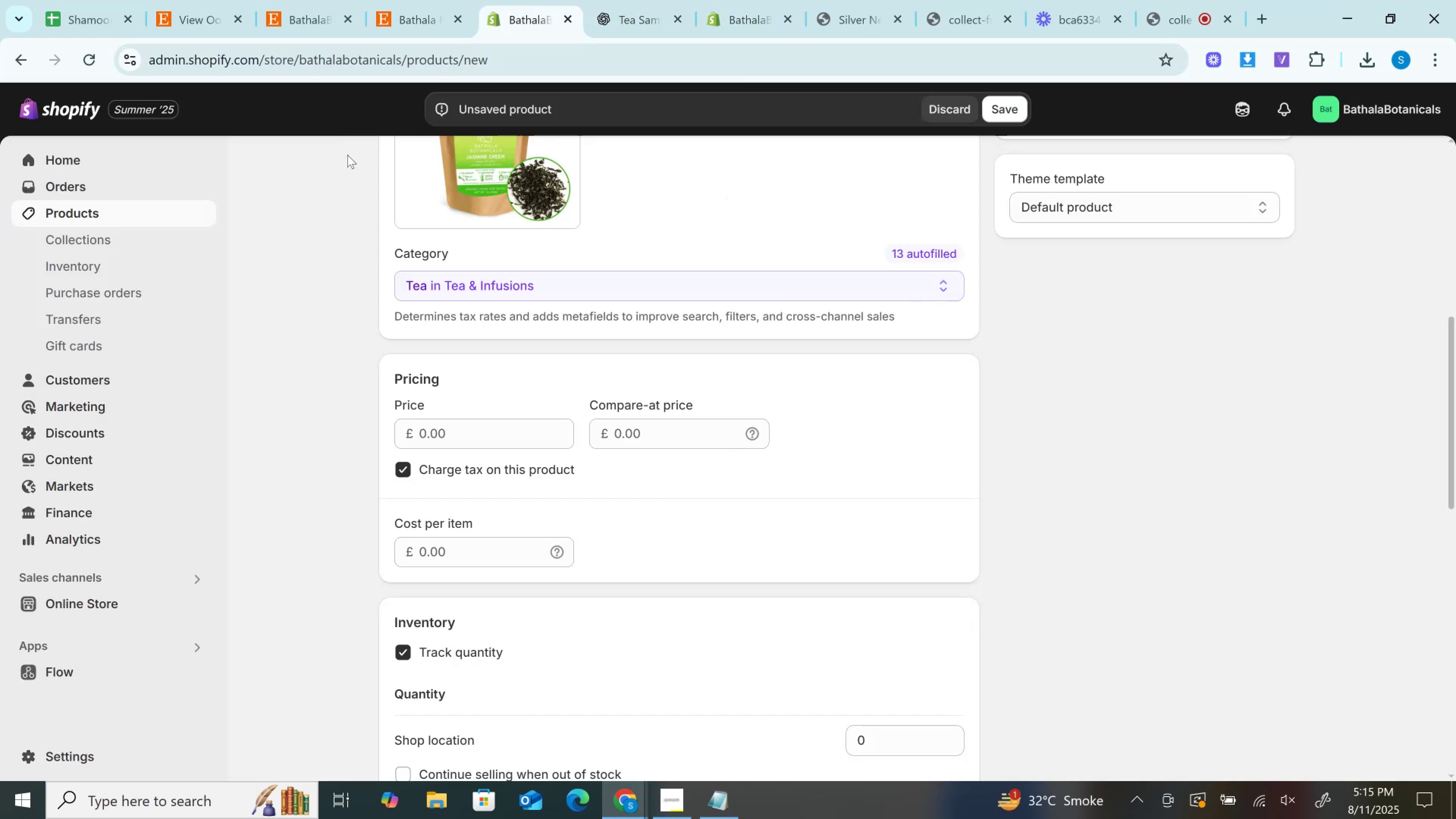 
hold_key(key=ControlLeft, duration=1.27)
left_click([83, 206])
 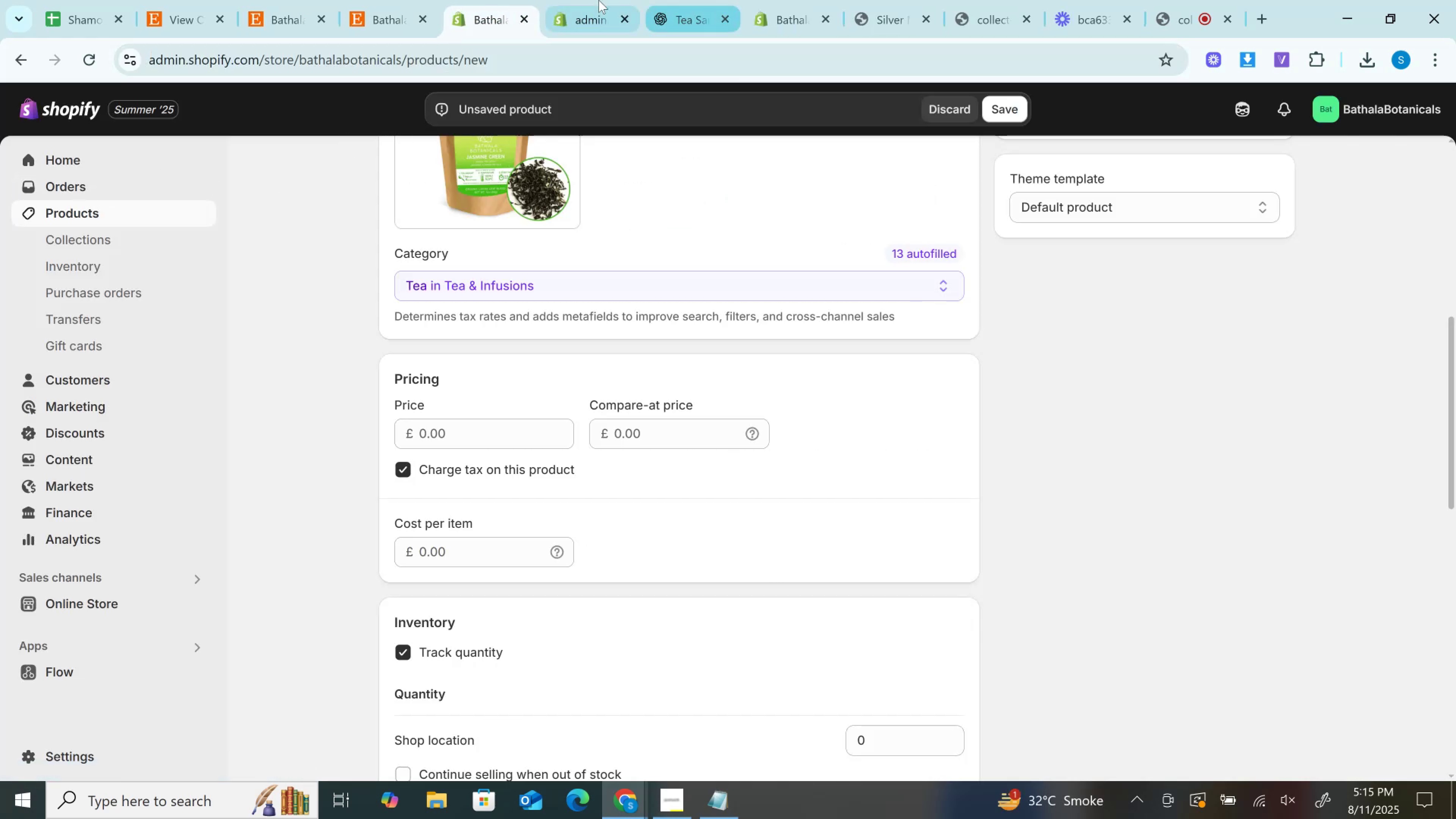 
left_click([599, 0])
 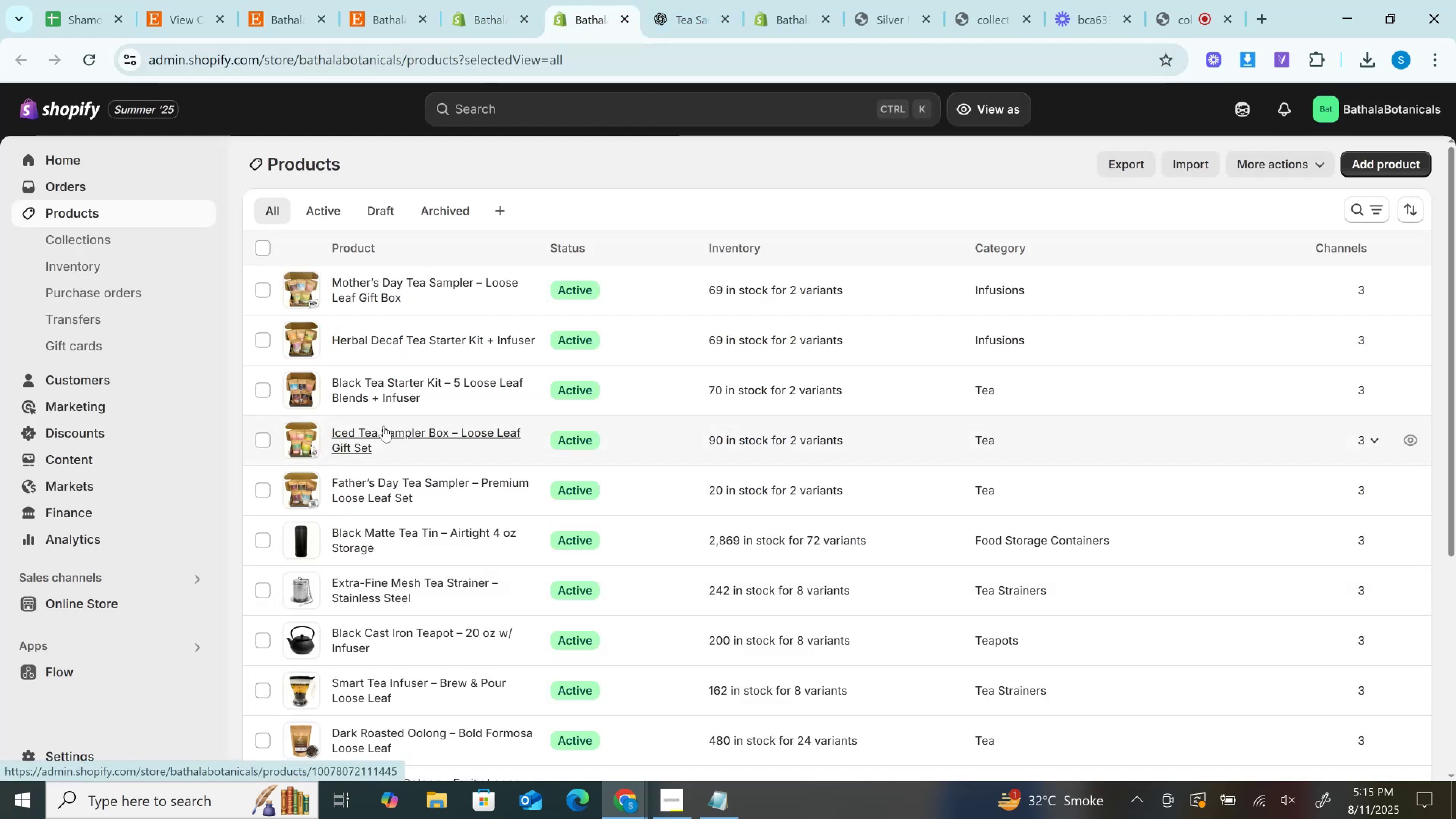 
scroll: coordinate [384, 426], scroll_direction: down, amount: 4.0
 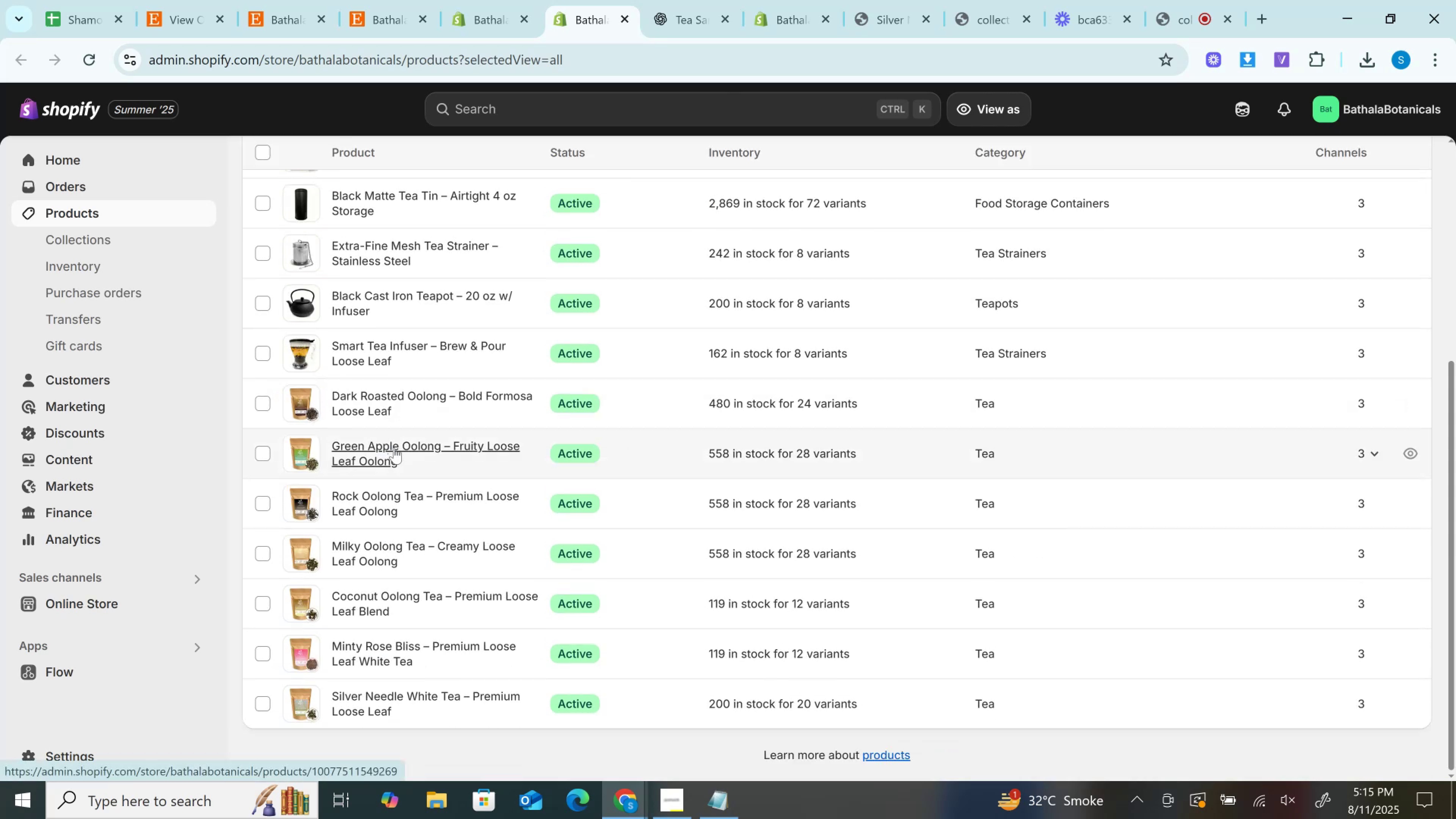 
left_click([394, 447])
 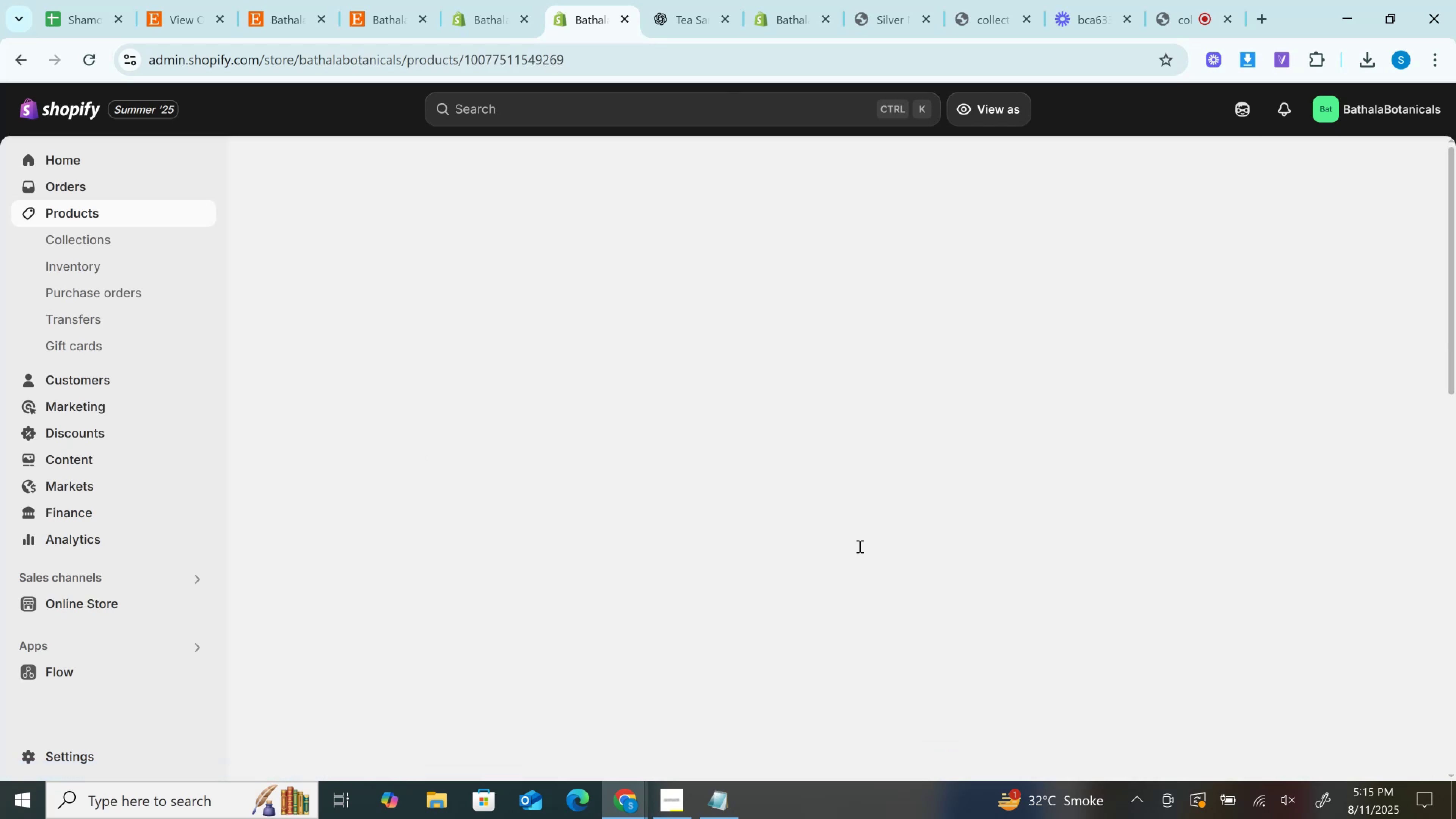 
scroll: coordinate [844, 541], scroll_direction: down, amount: 16.0
 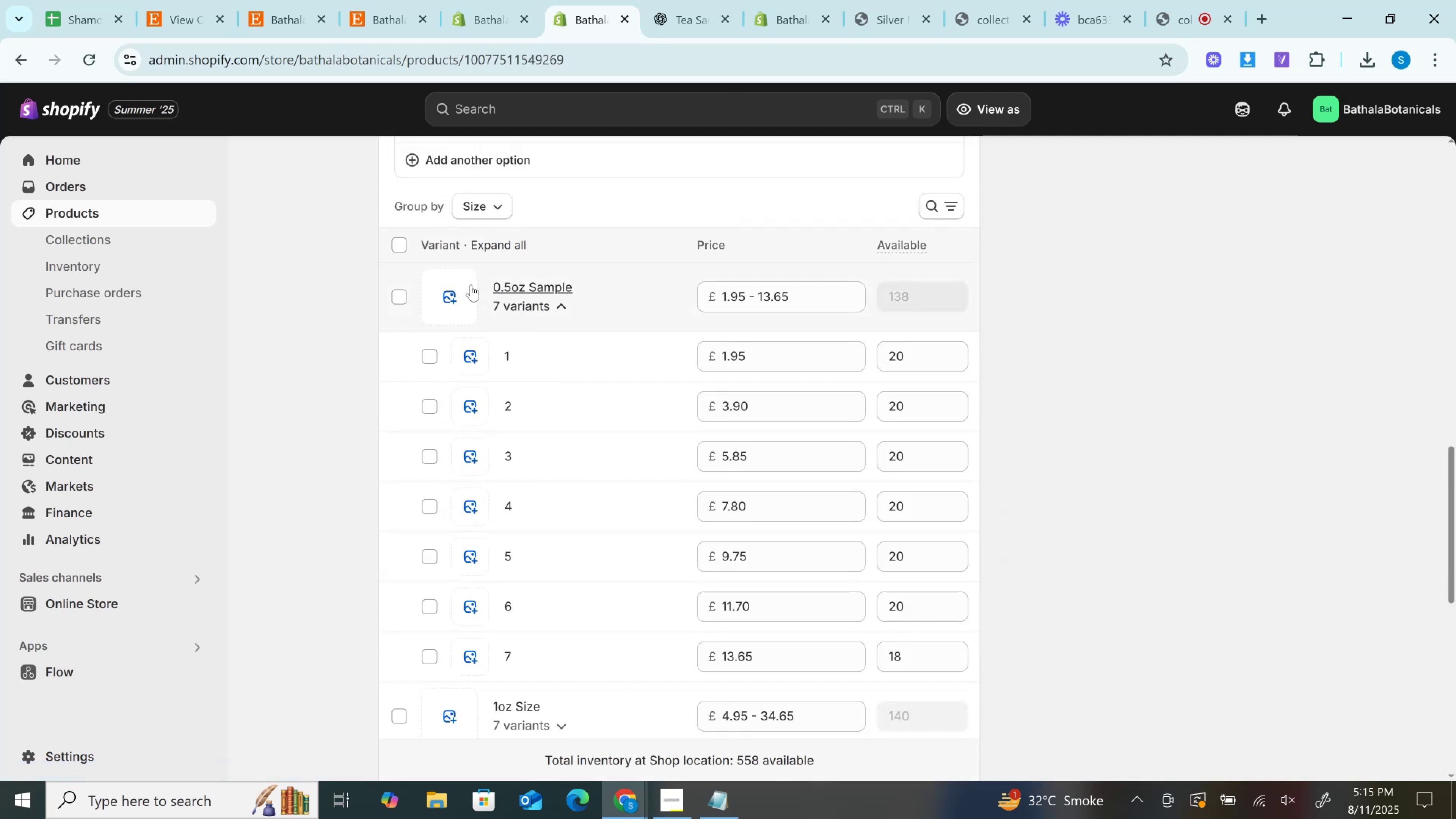 
left_click([485, 286])
 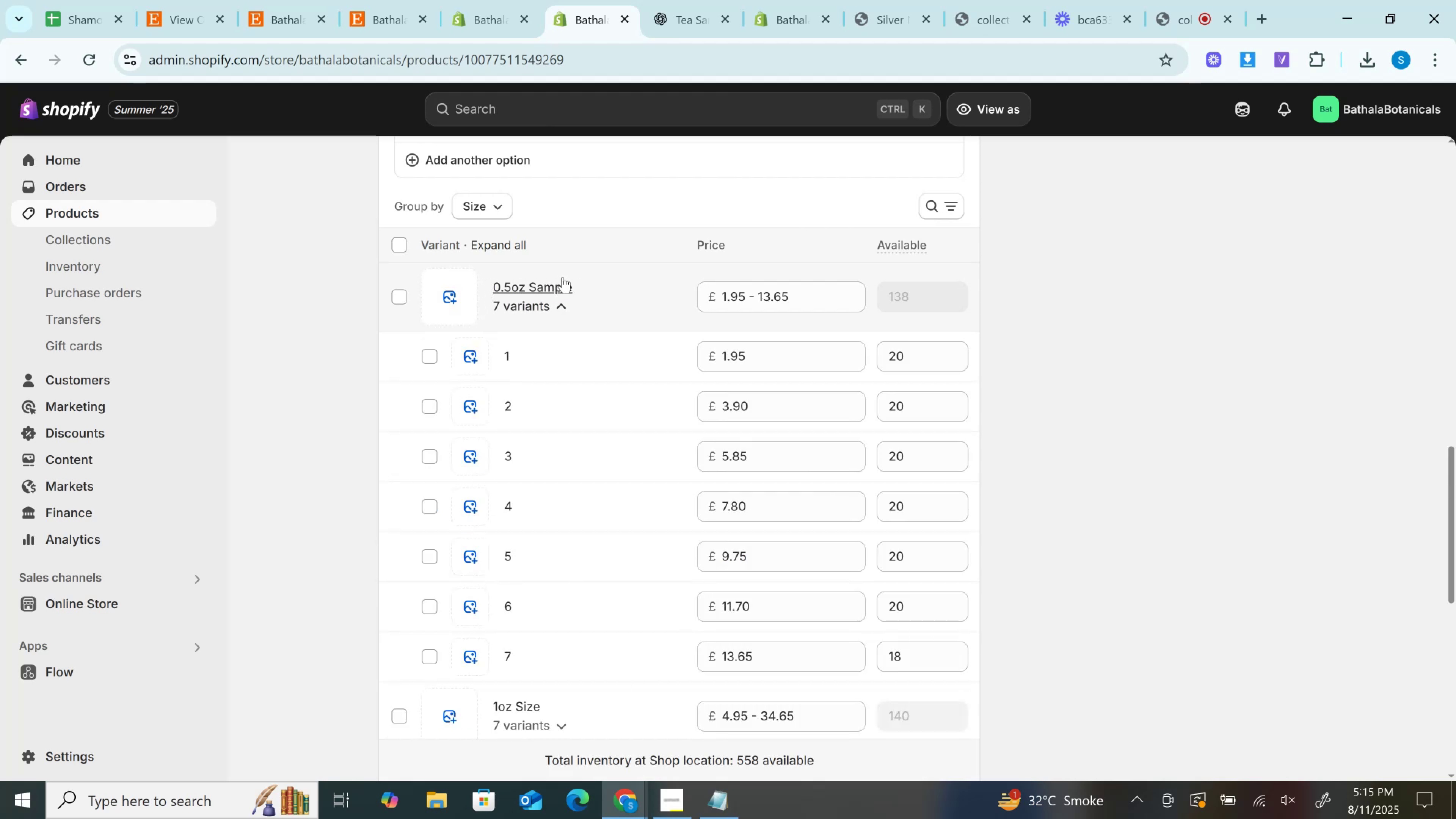 
left_click([542, 267])
 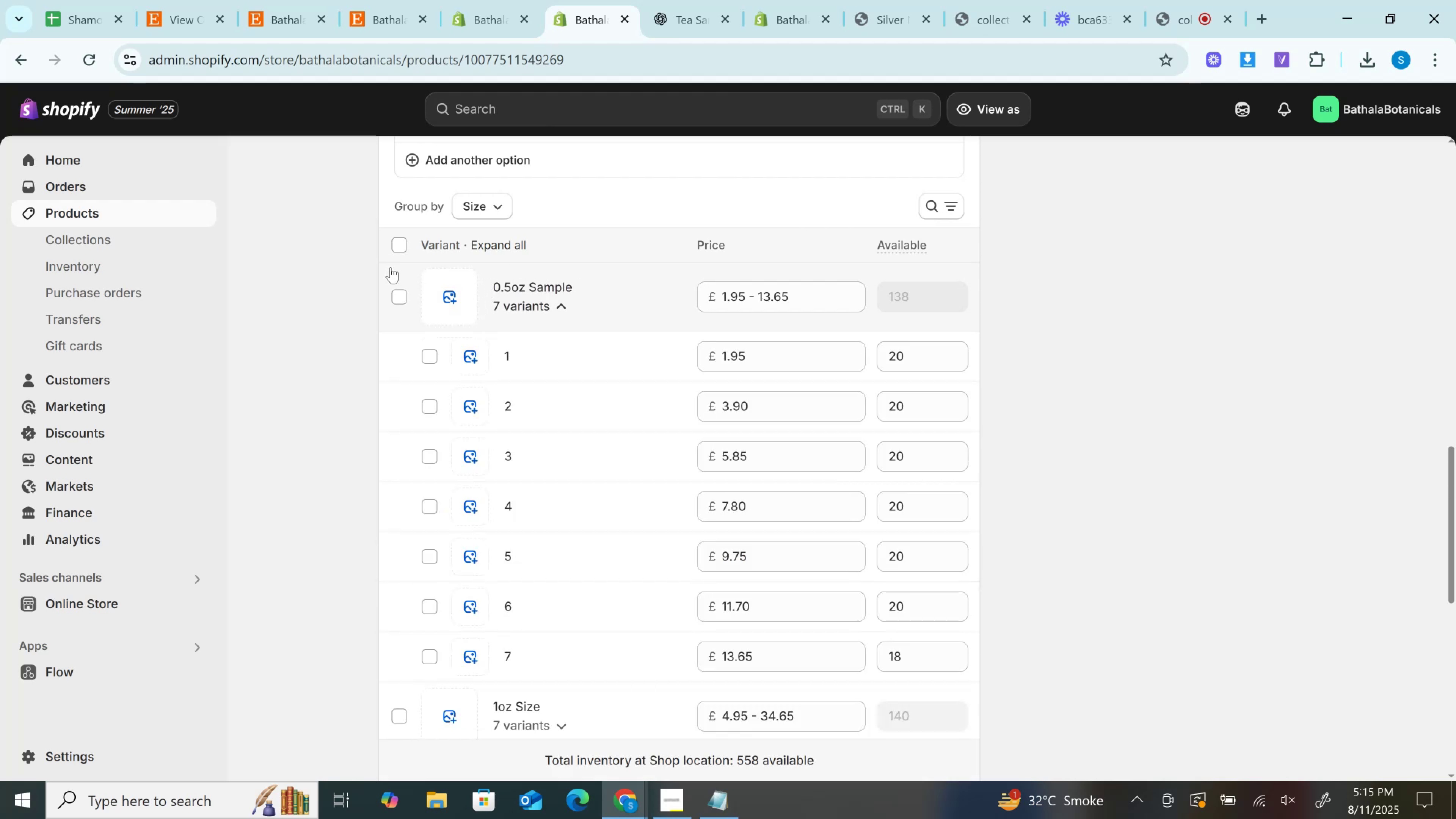 
left_click([391, 267])
 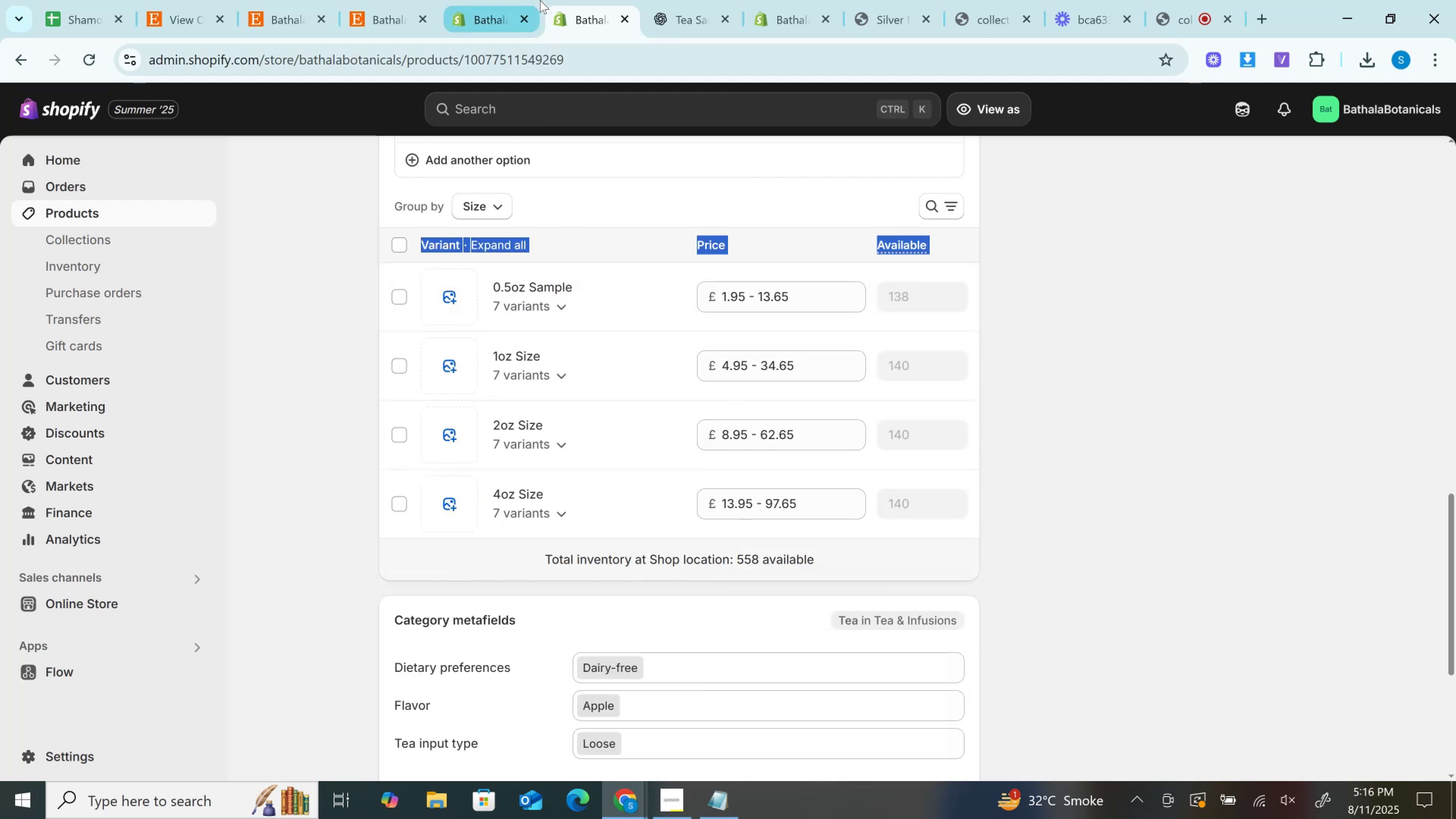 
left_click([624, 14])
 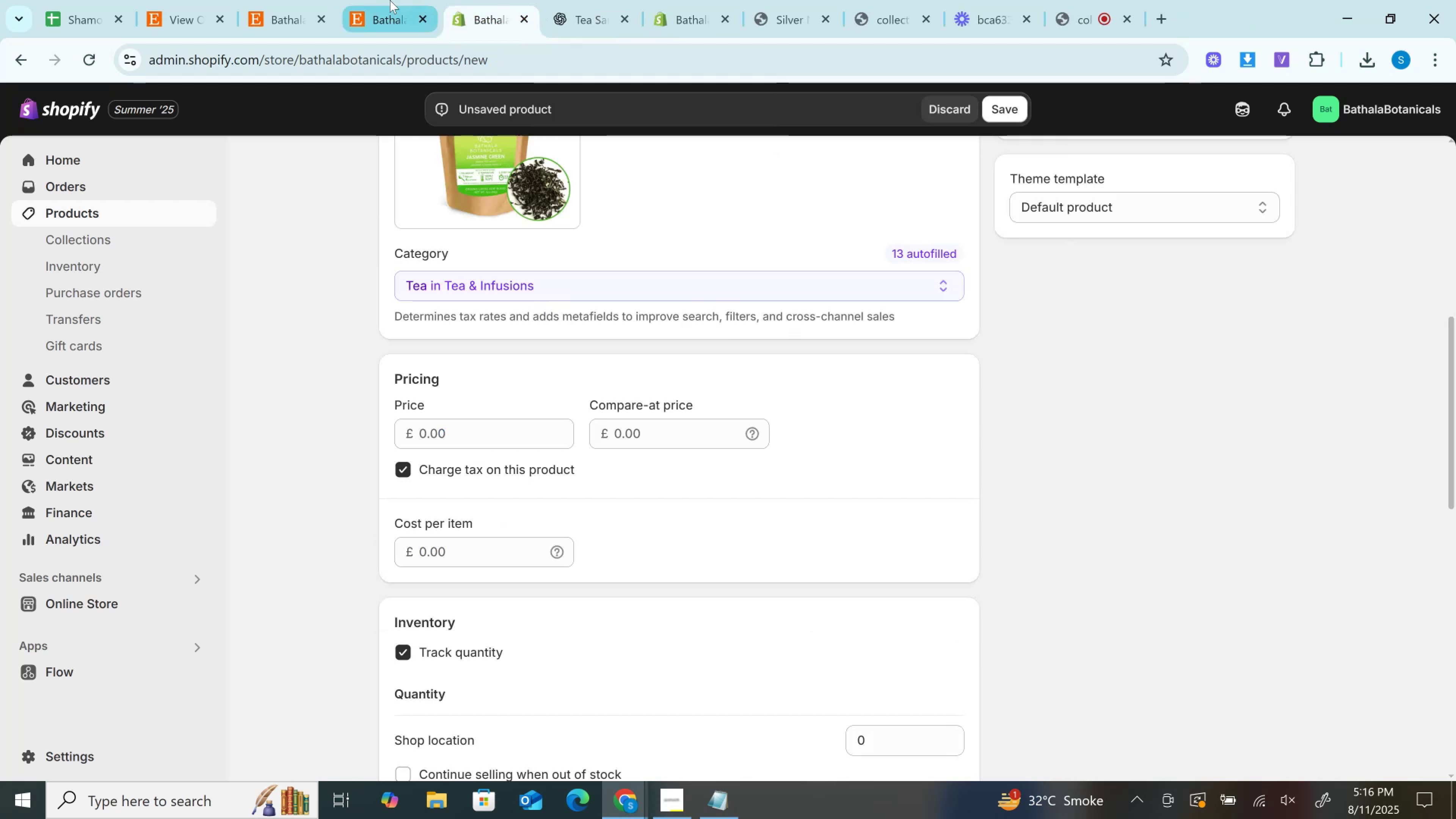 
left_click([378, 0])
 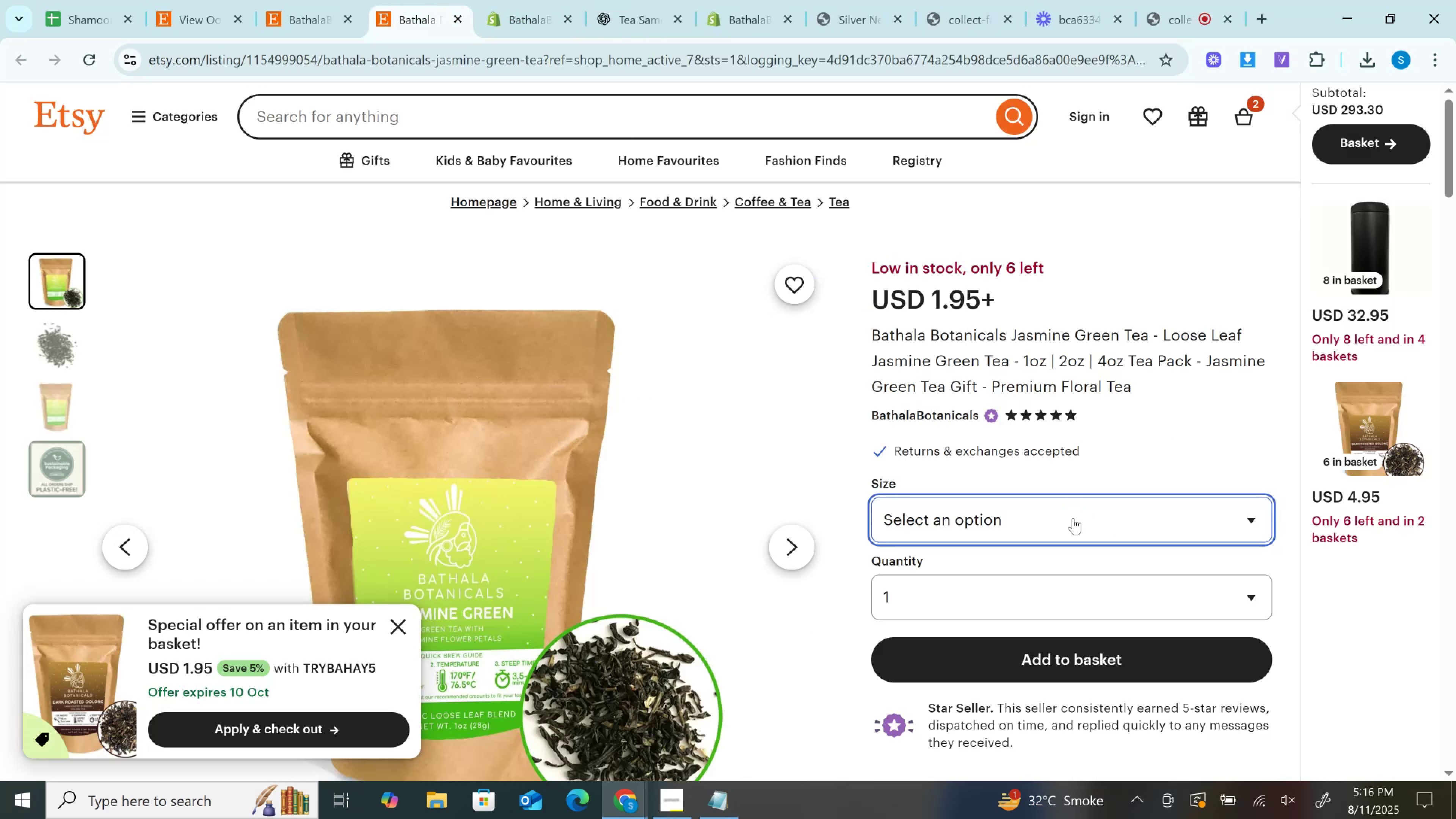 
right_click([1073, 519])
 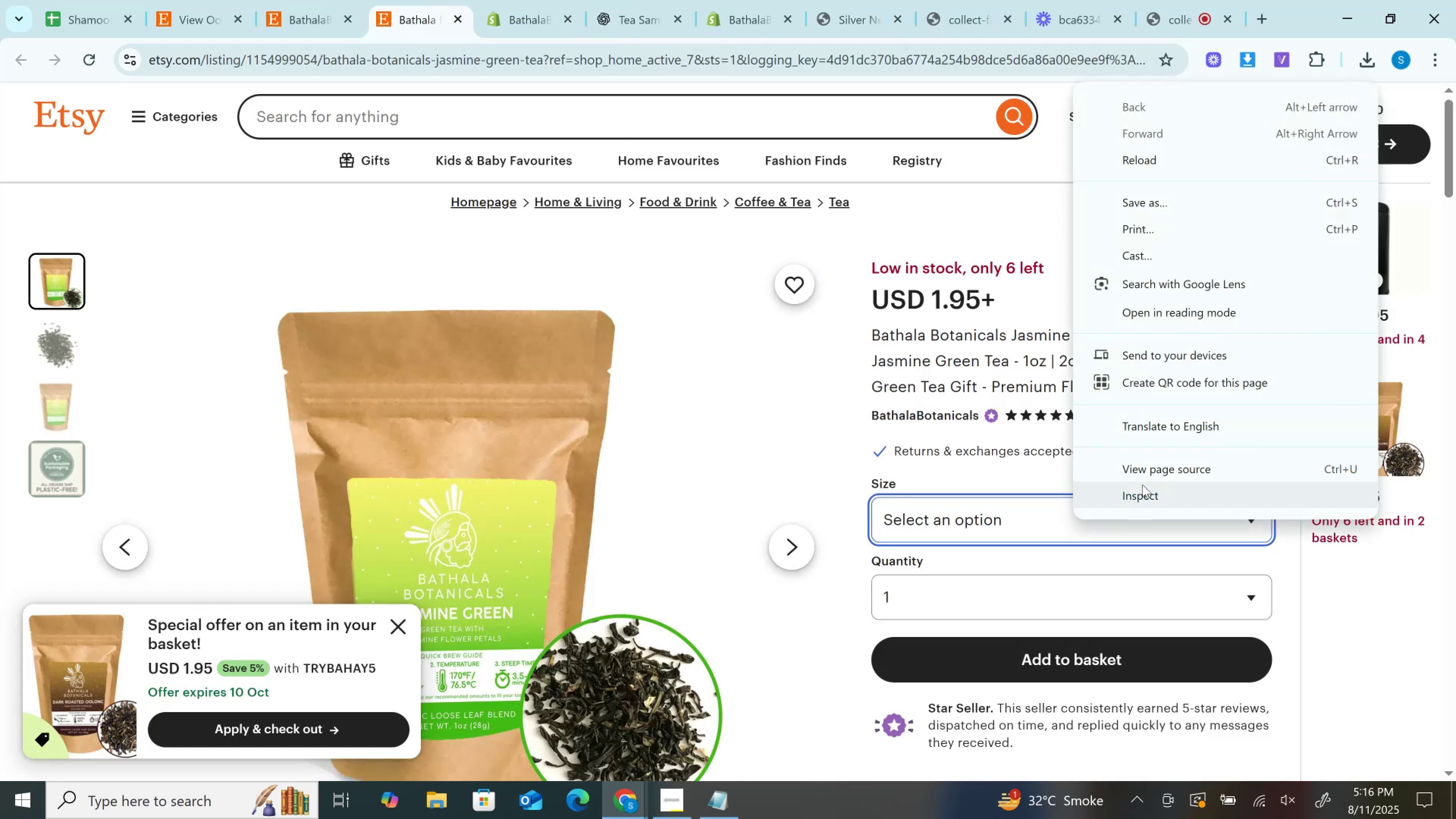 
left_click([1146, 499])
 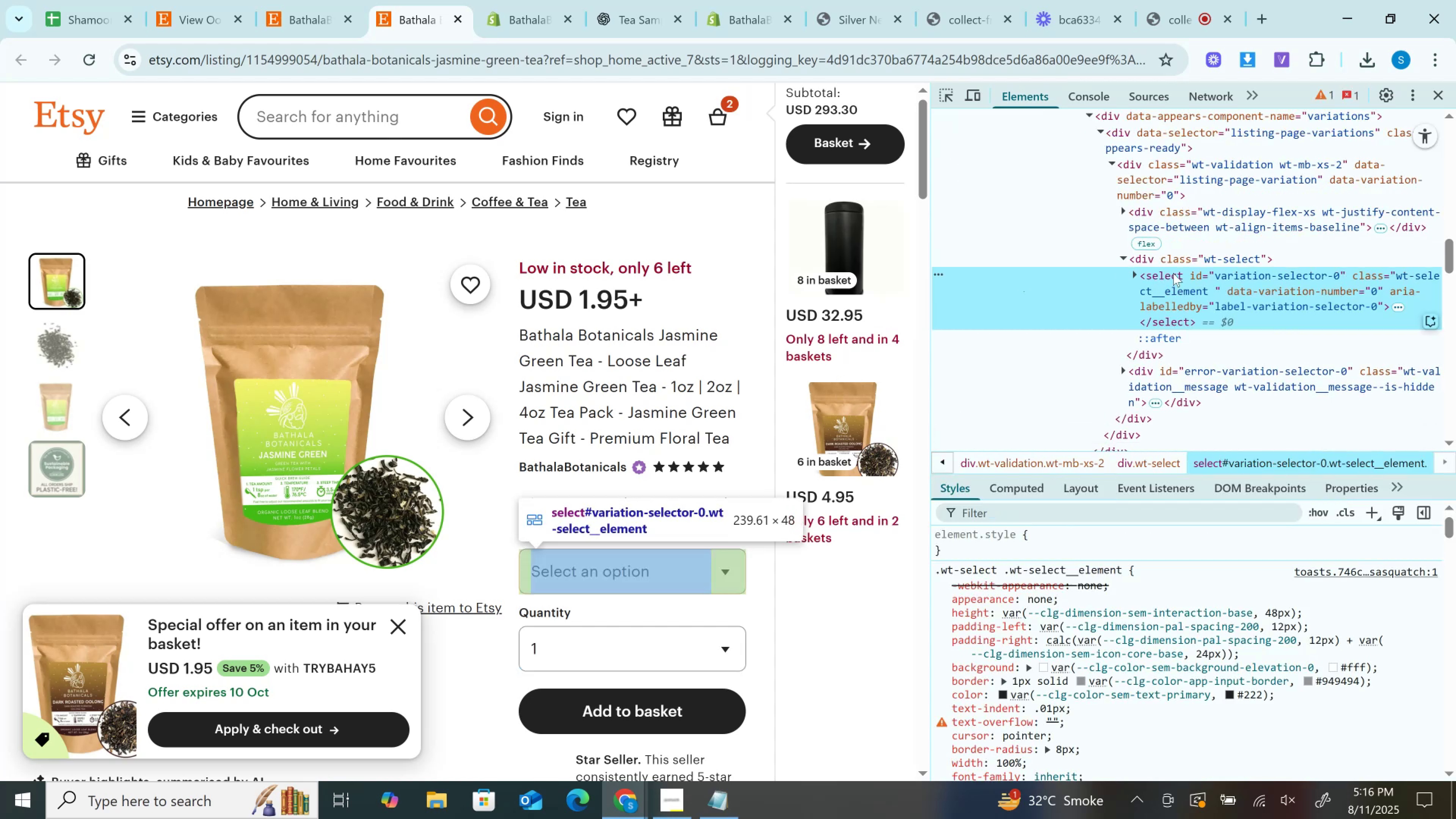 
left_click([1132, 275])
 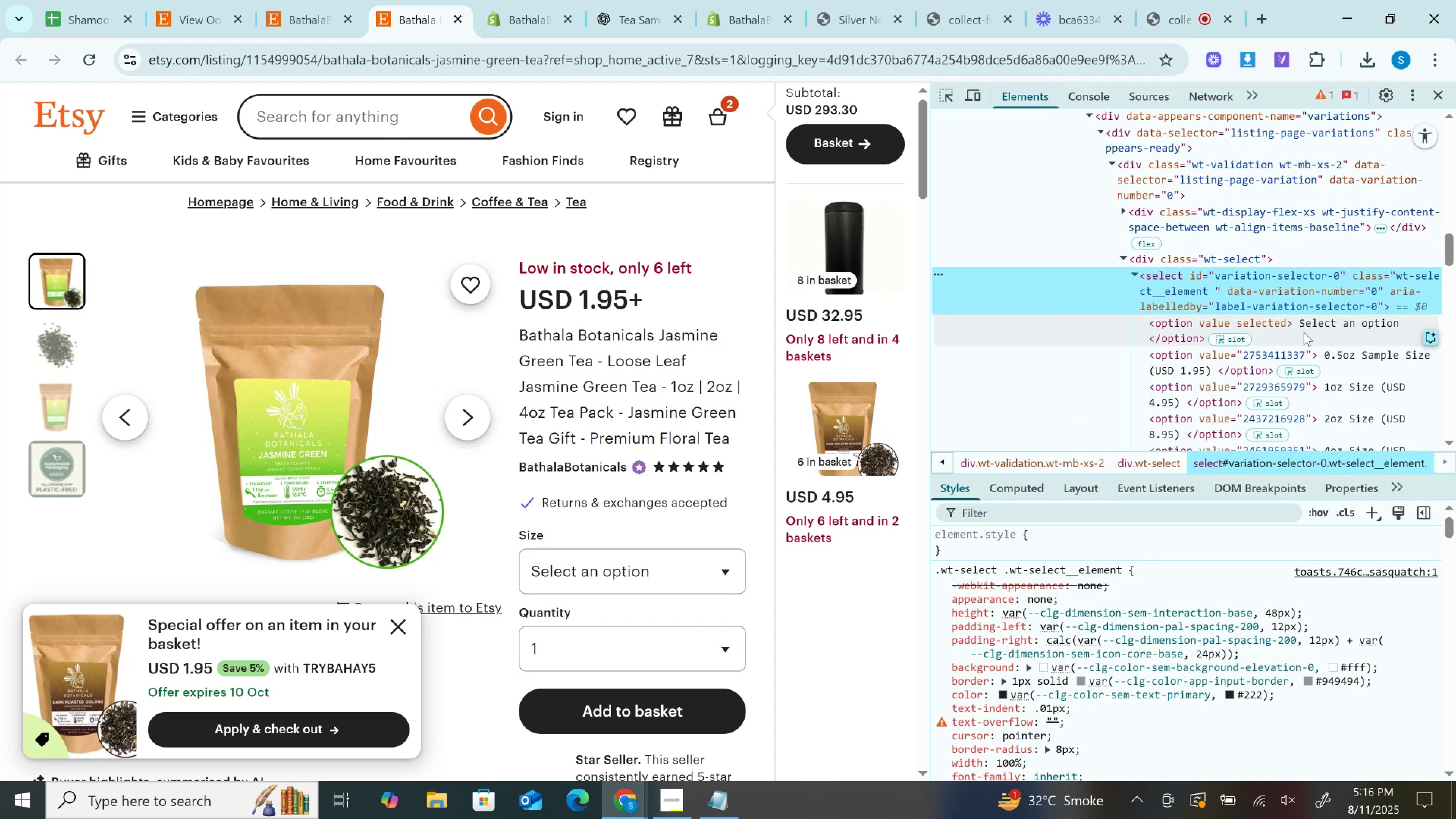 
double_click([1334, 350])
 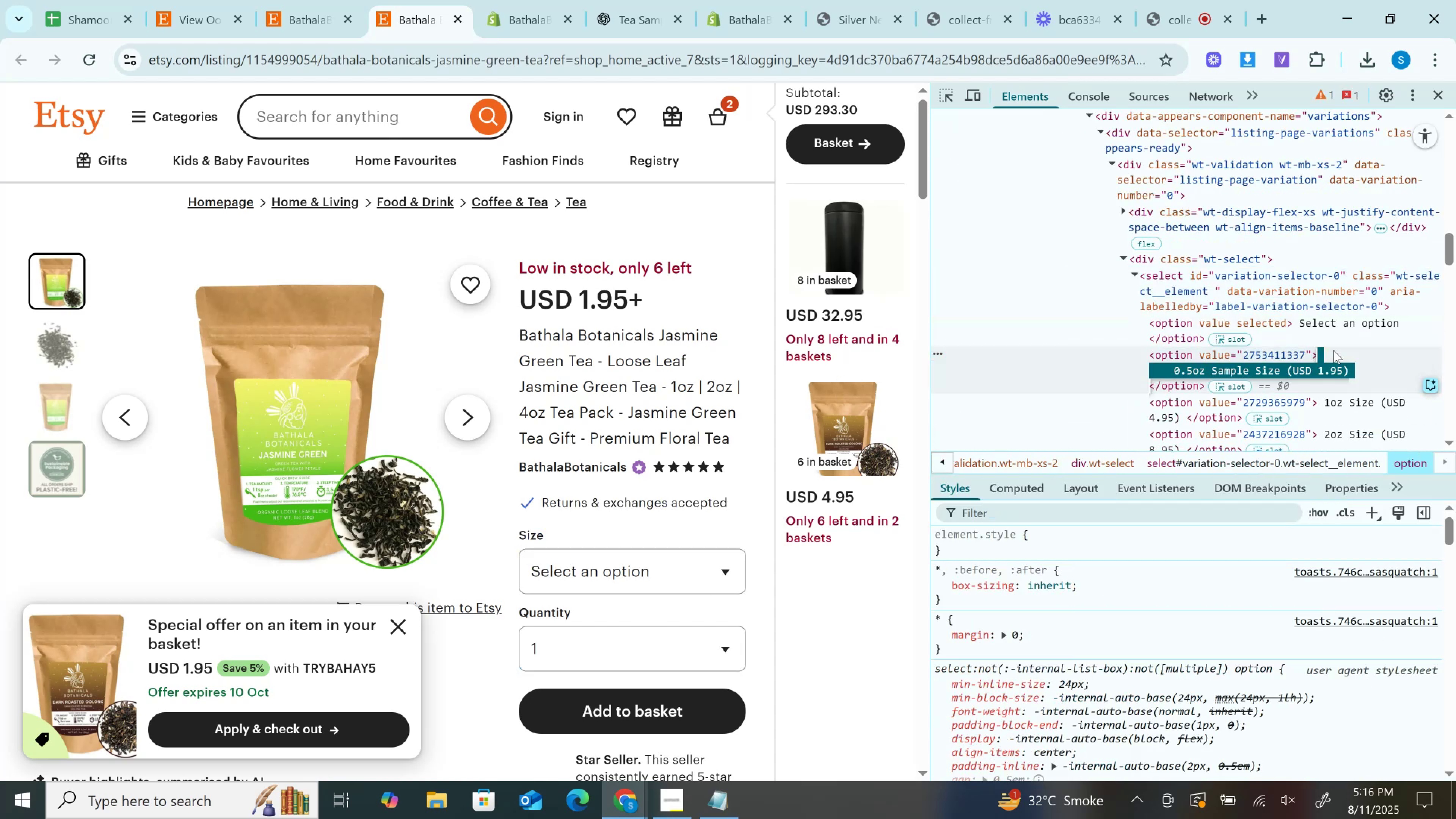 
key(Control+C)
 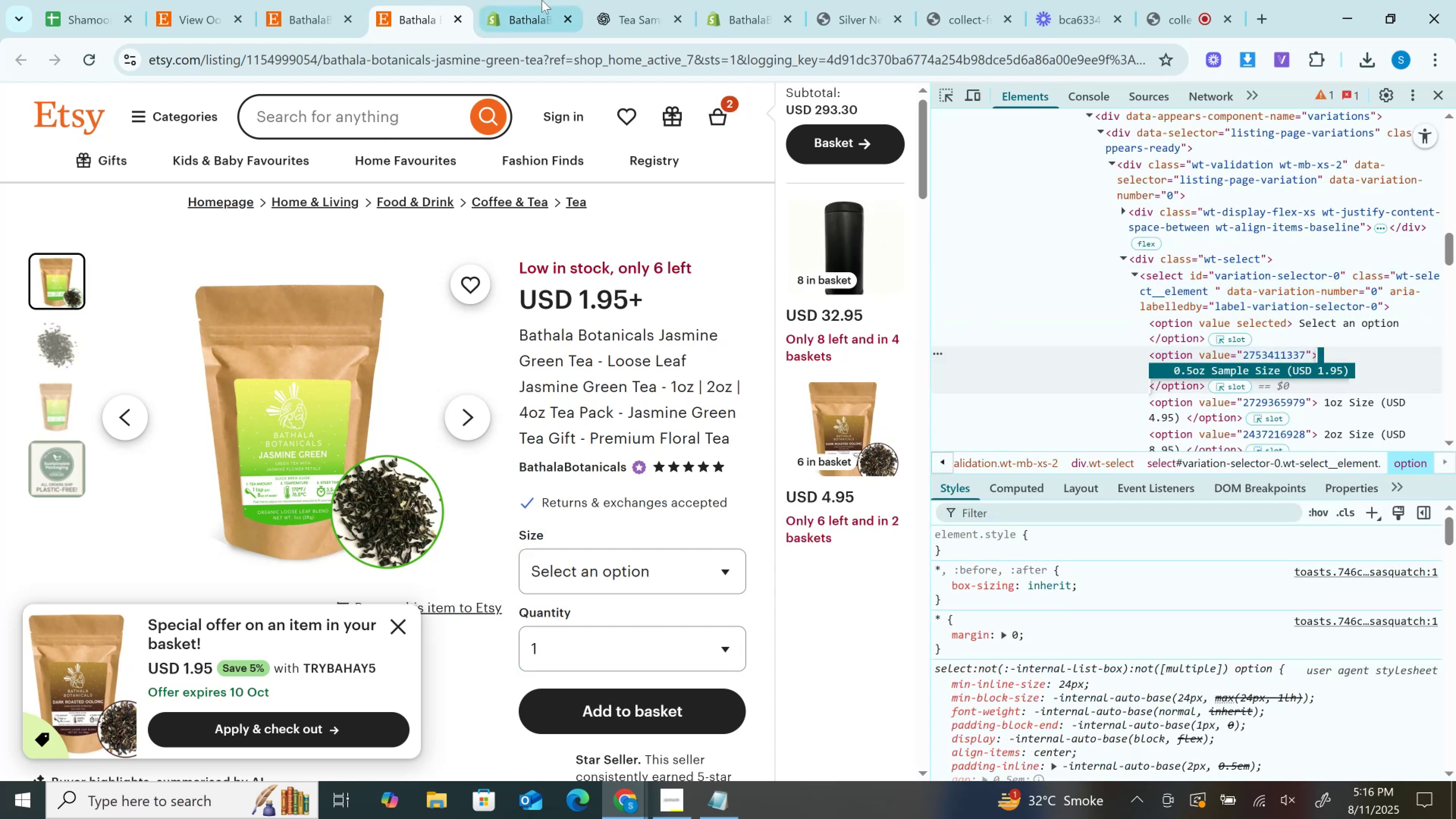 
left_click([544, 0])
 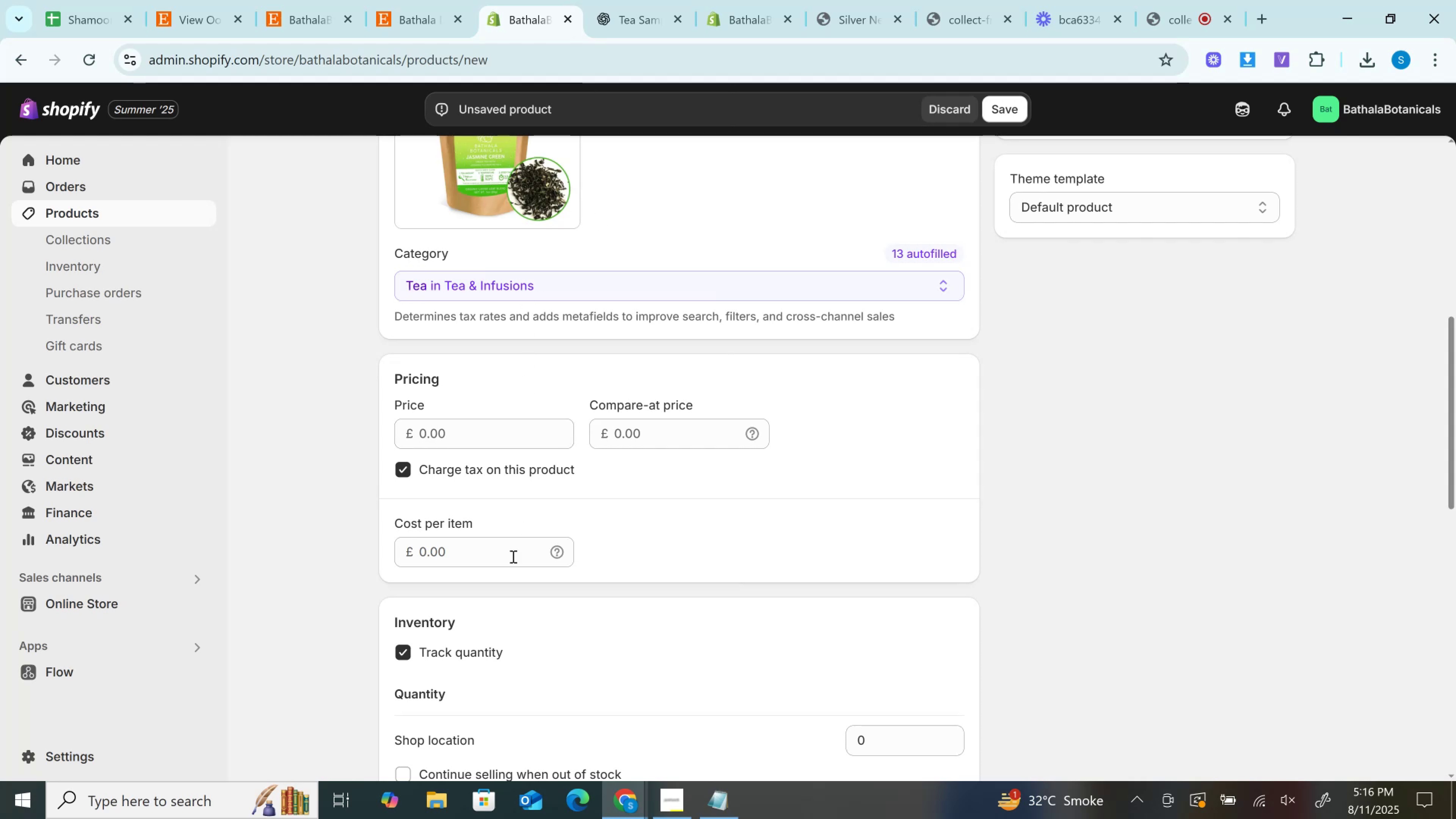 
scroll: coordinate [512, 599], scroll_direction: down, amount: 7.0
 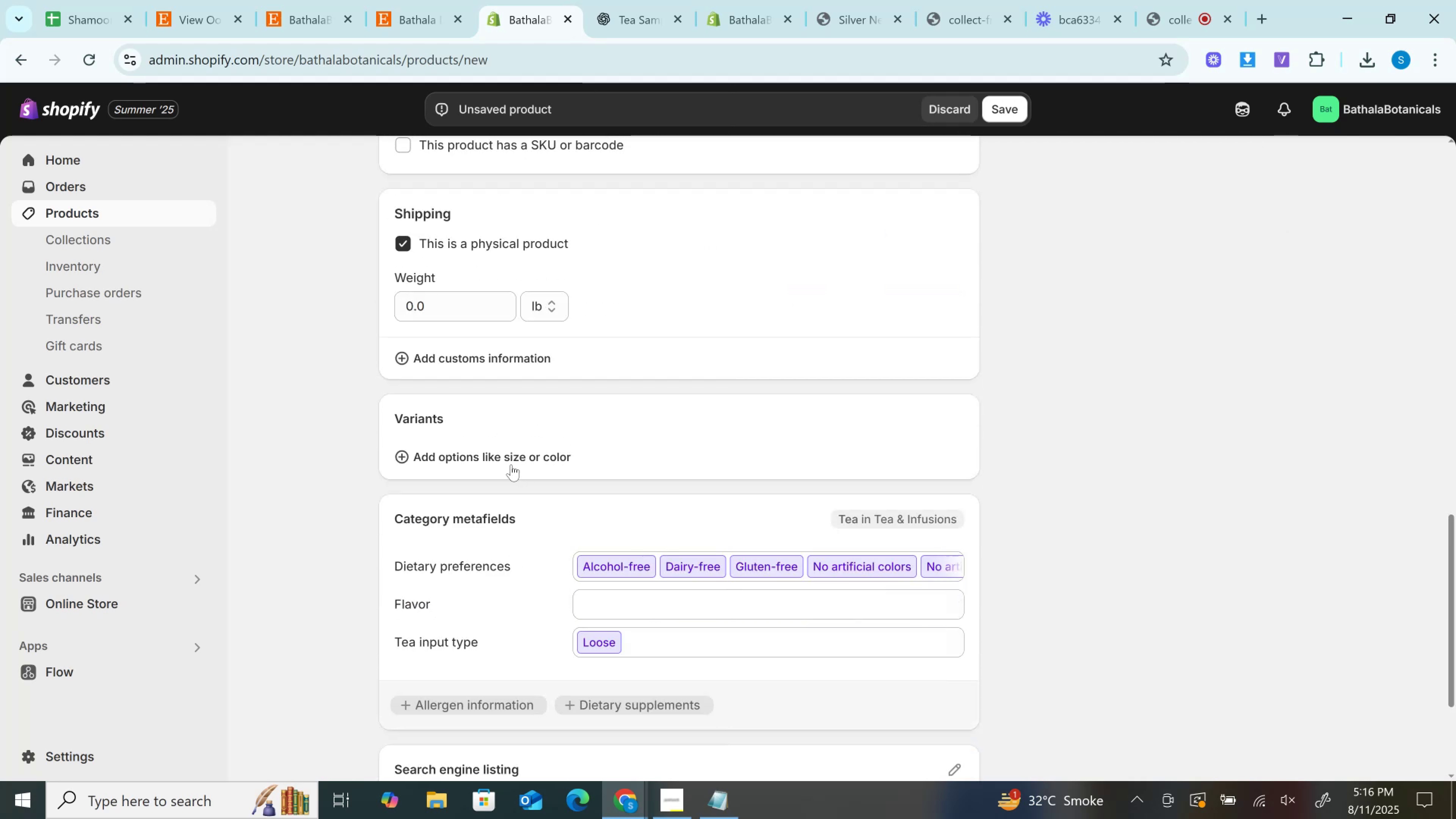 
left_click([507, 461])
 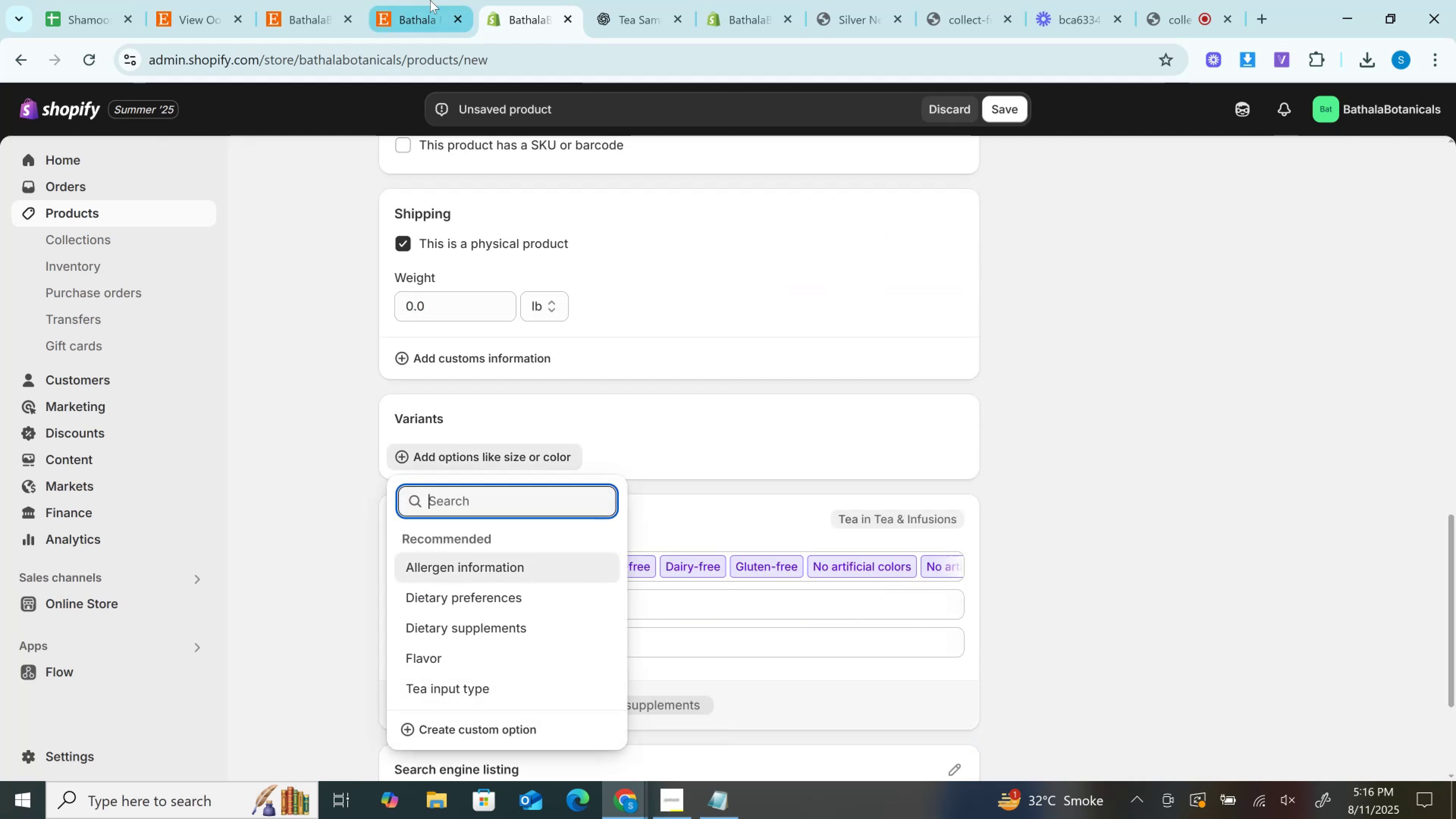 
left_click([437, 0])
 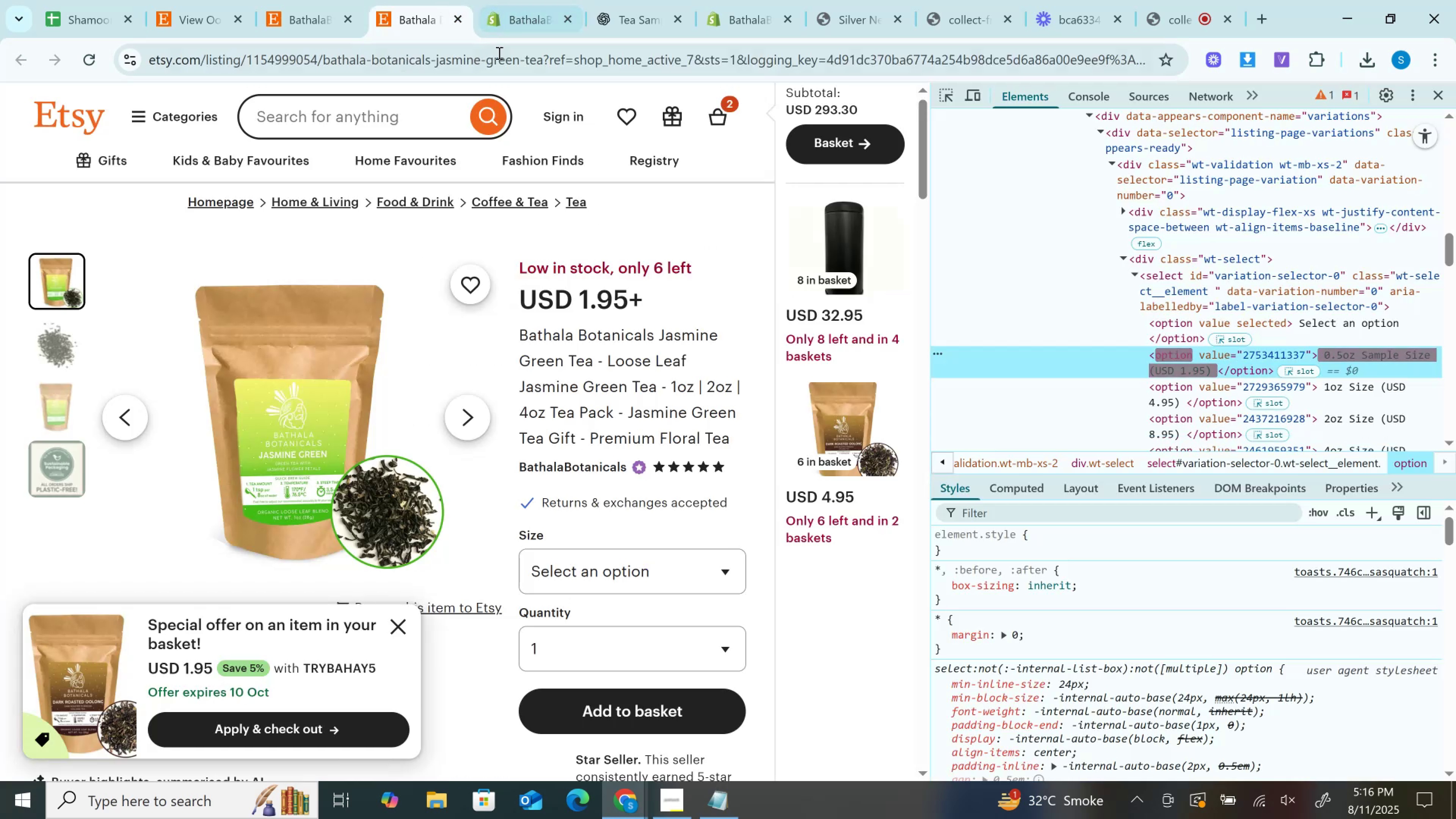 
left_click([500, 57])
 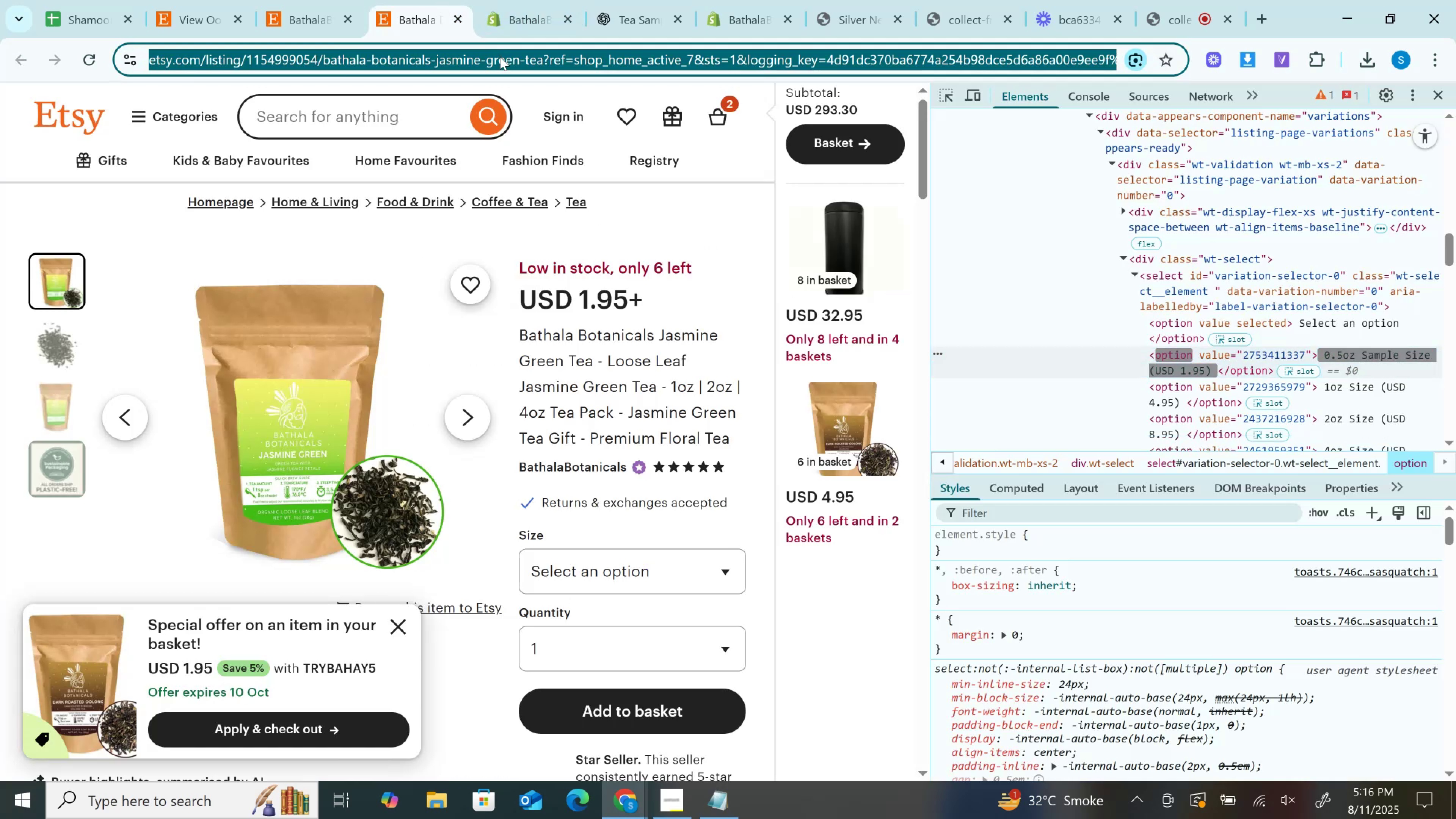 
key(Control+V)
 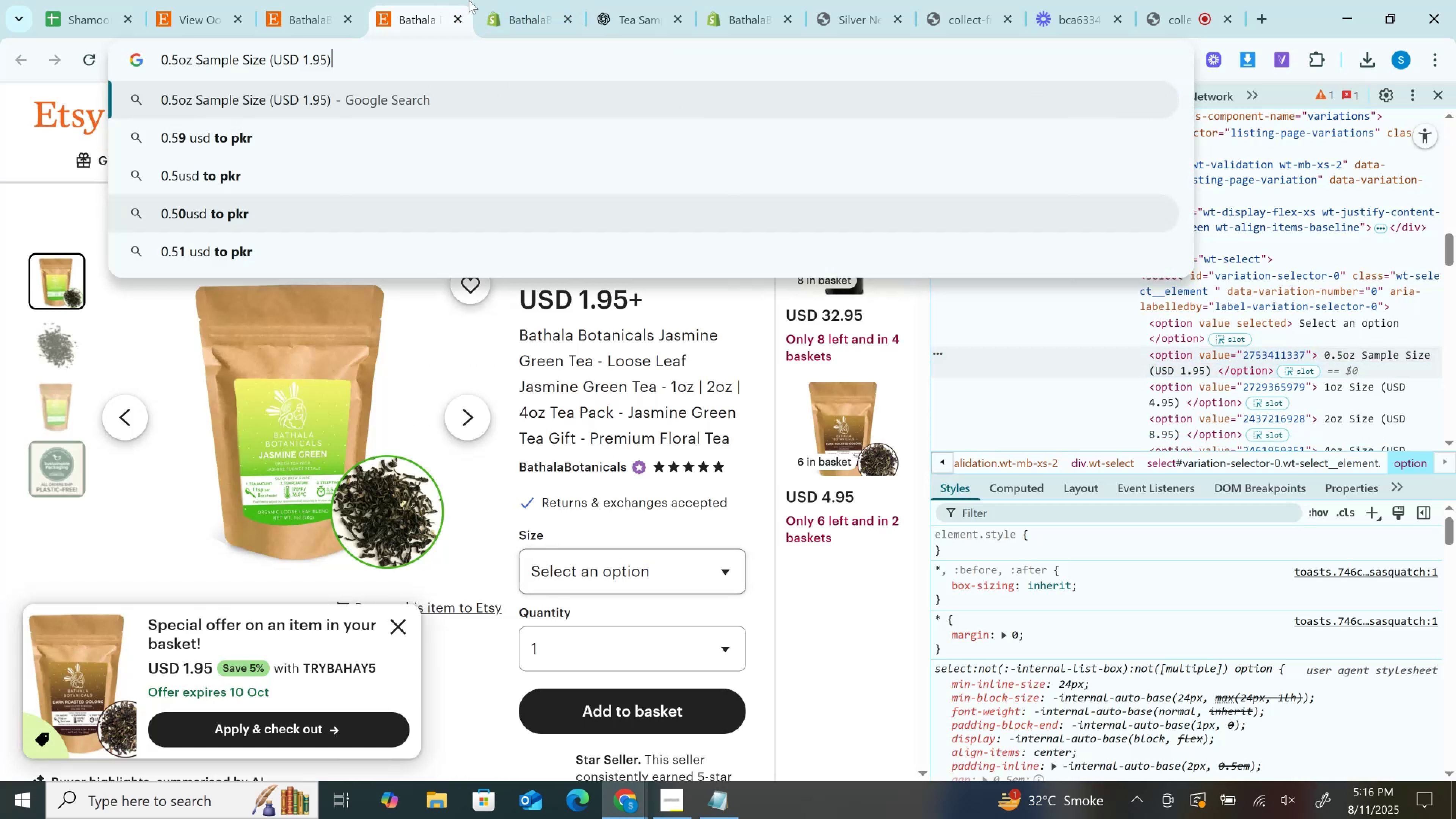 
left_click([503, 0])
 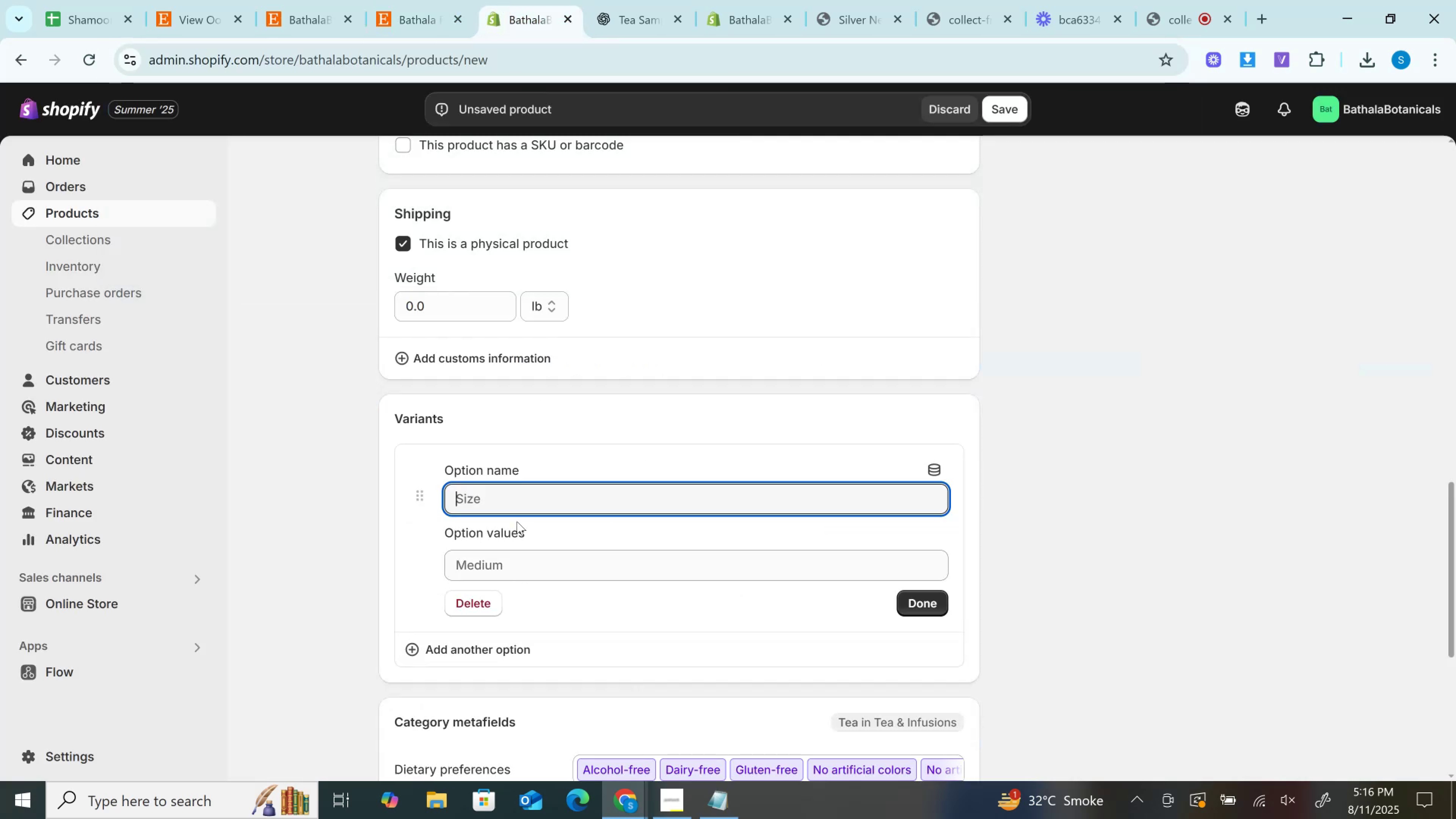 
left_click([509, 502])
 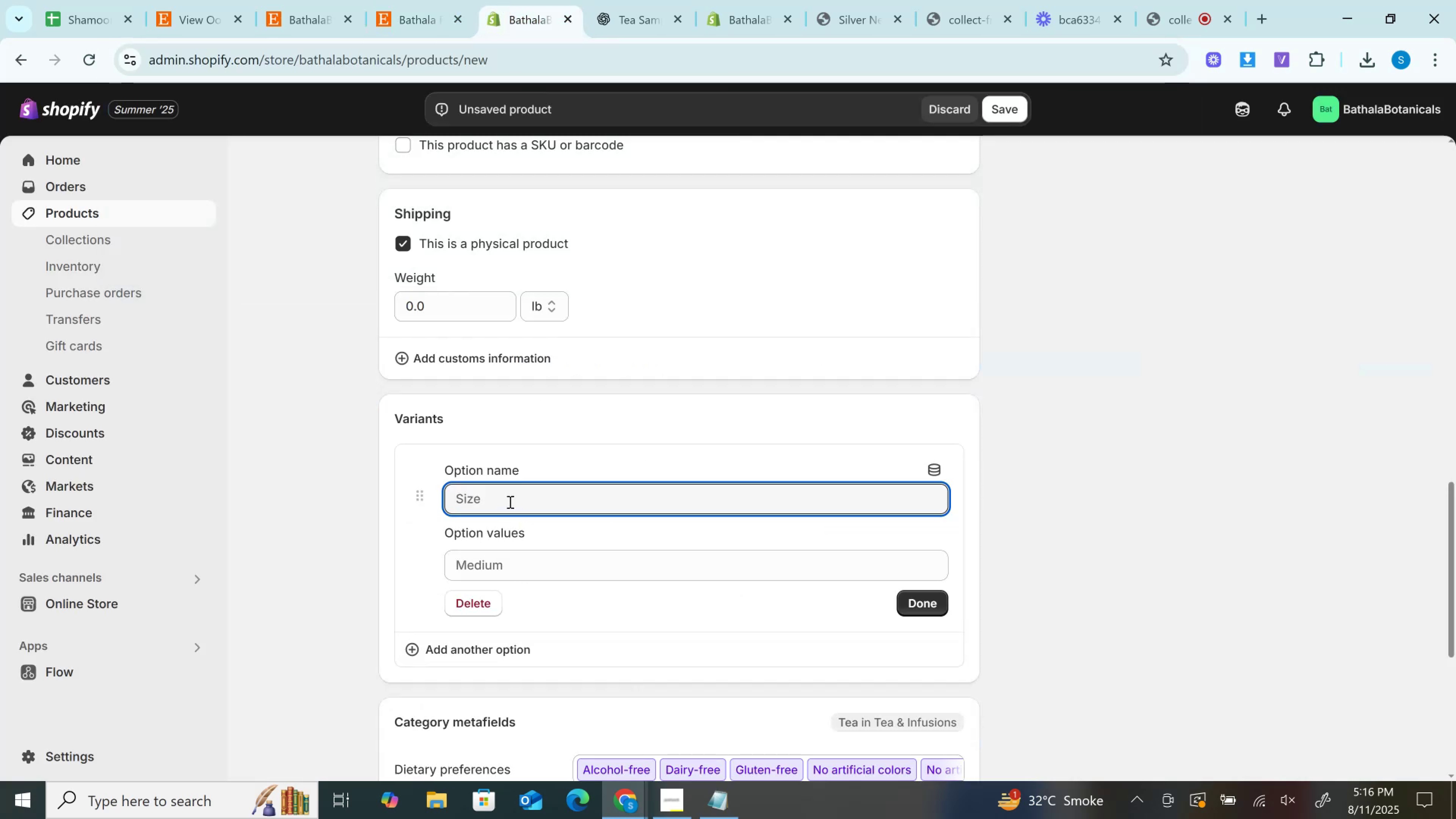 
type(Size)
 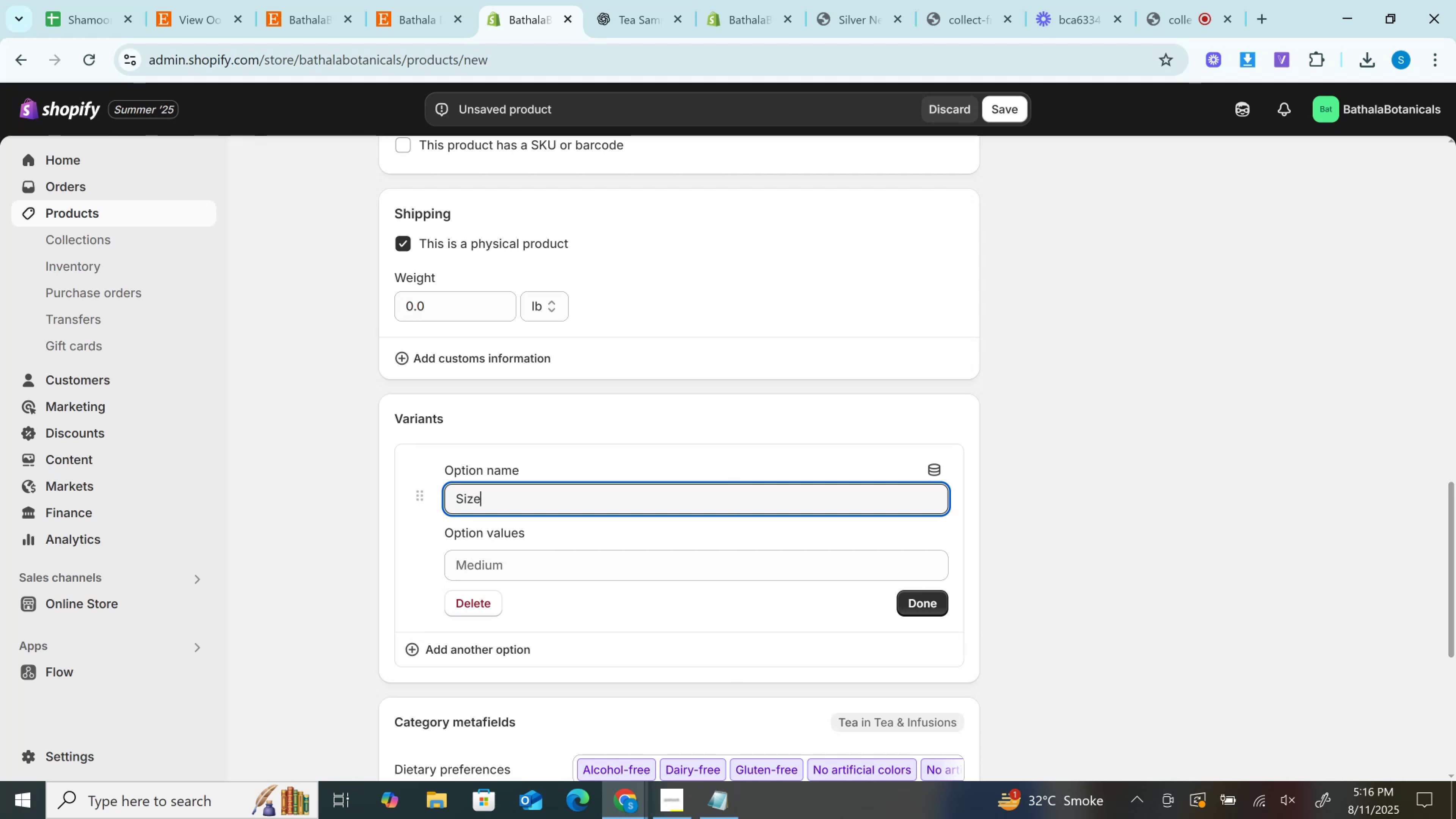 
scroll: coordinate [774, 498], scroll_direction: down, amount: 2.0
 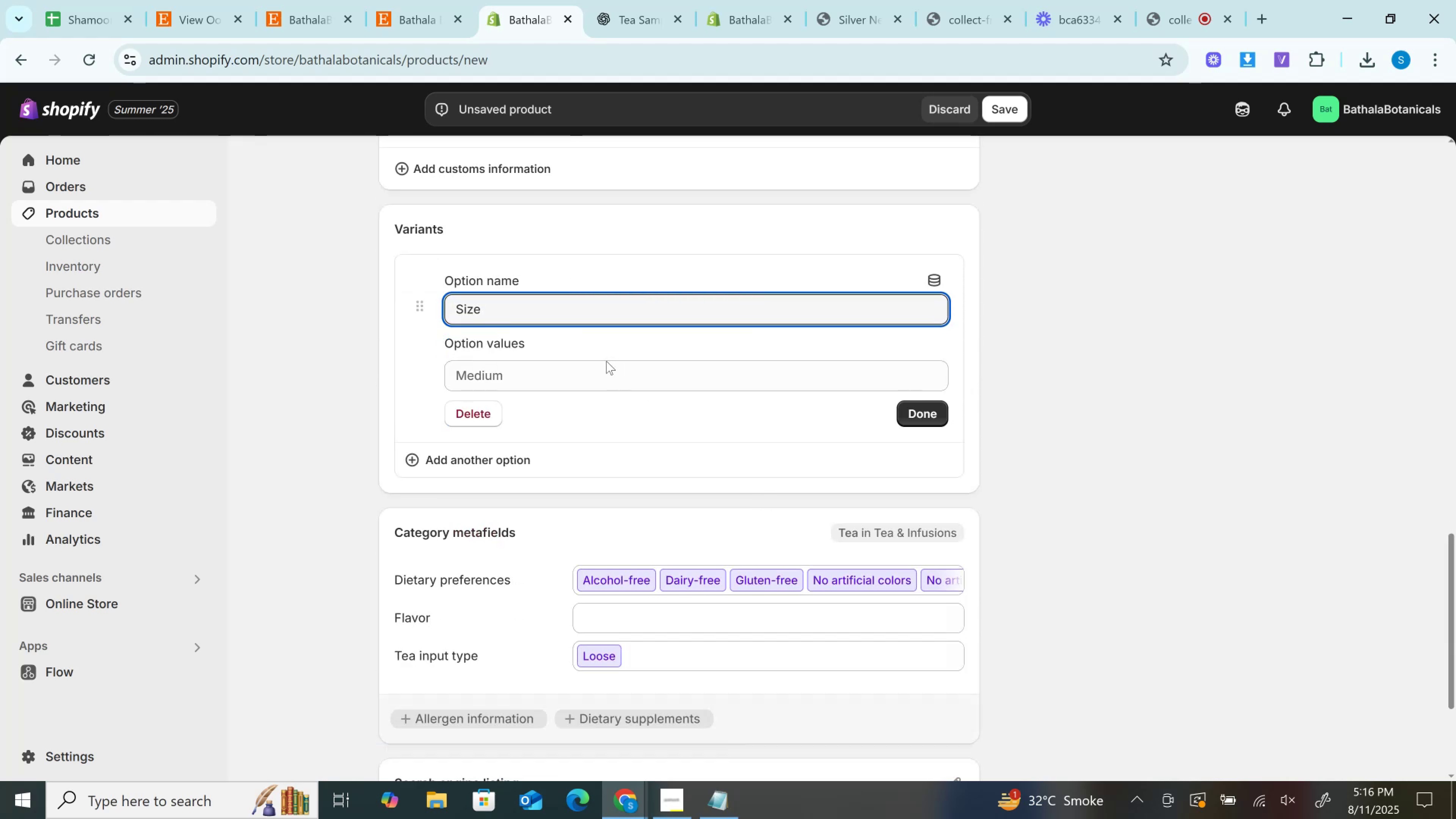 
left_click([606, 373])
 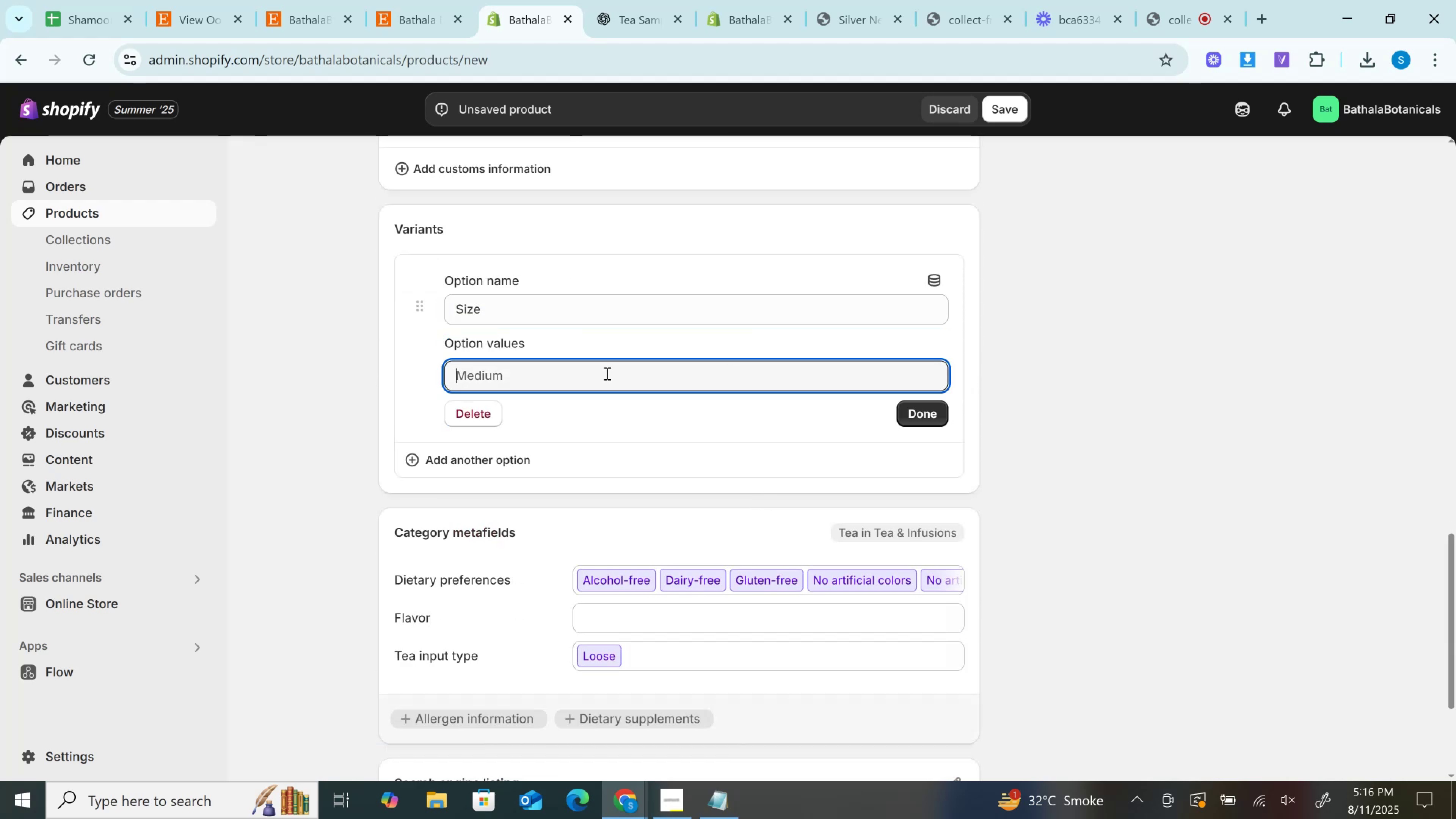 
key(Control+V)
 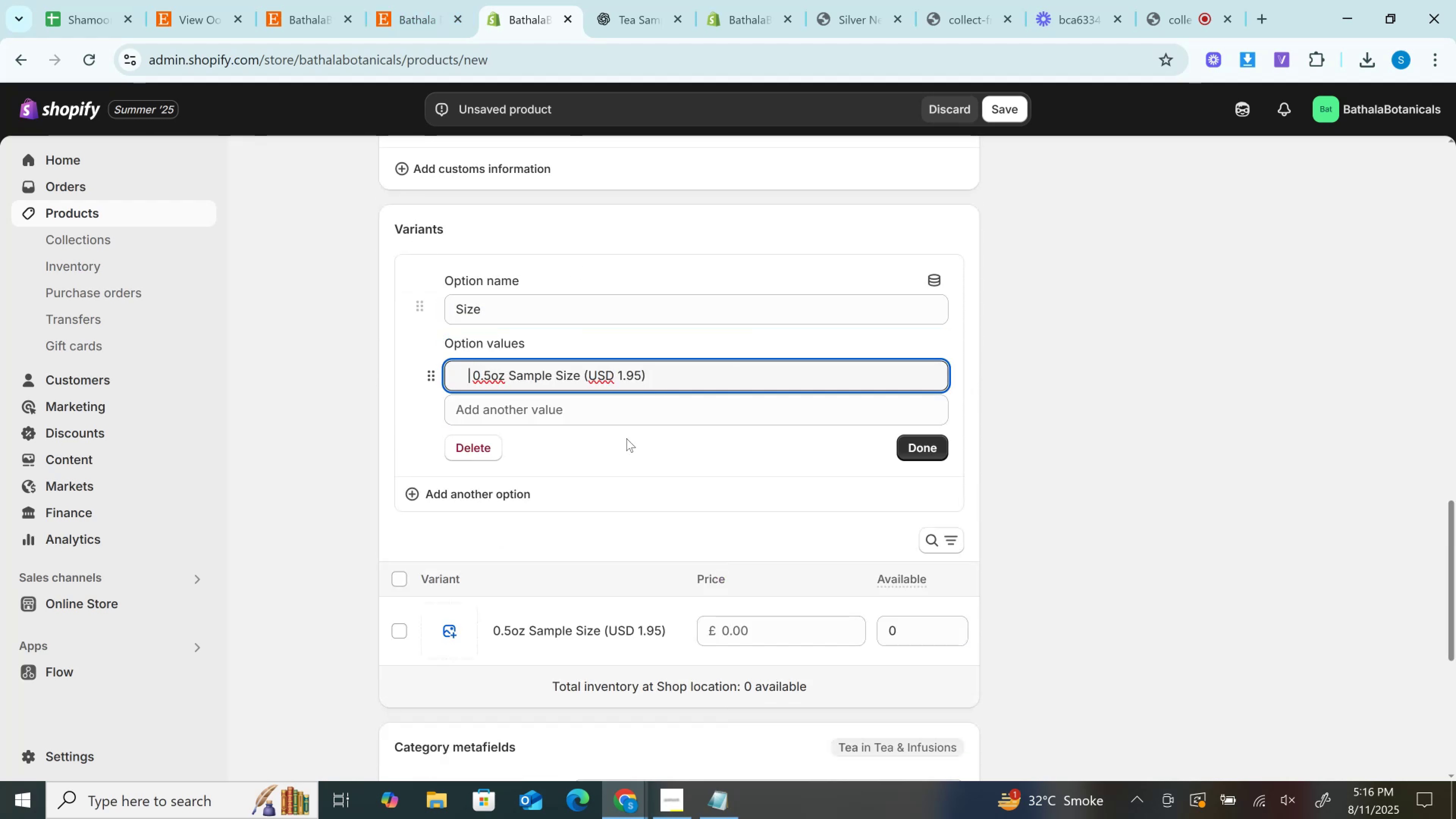 
key(Backspace)
 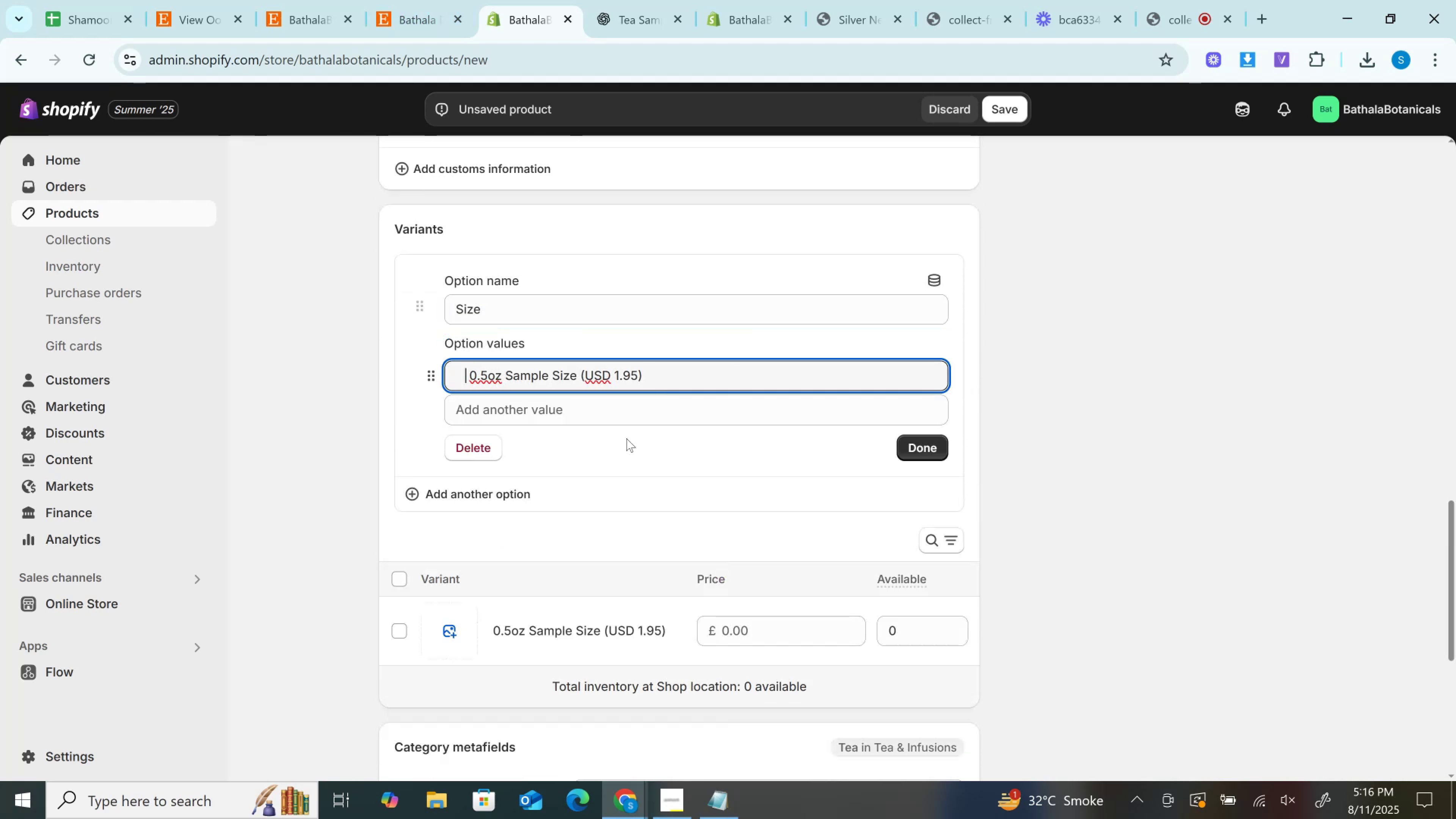 
key(Backspace)
 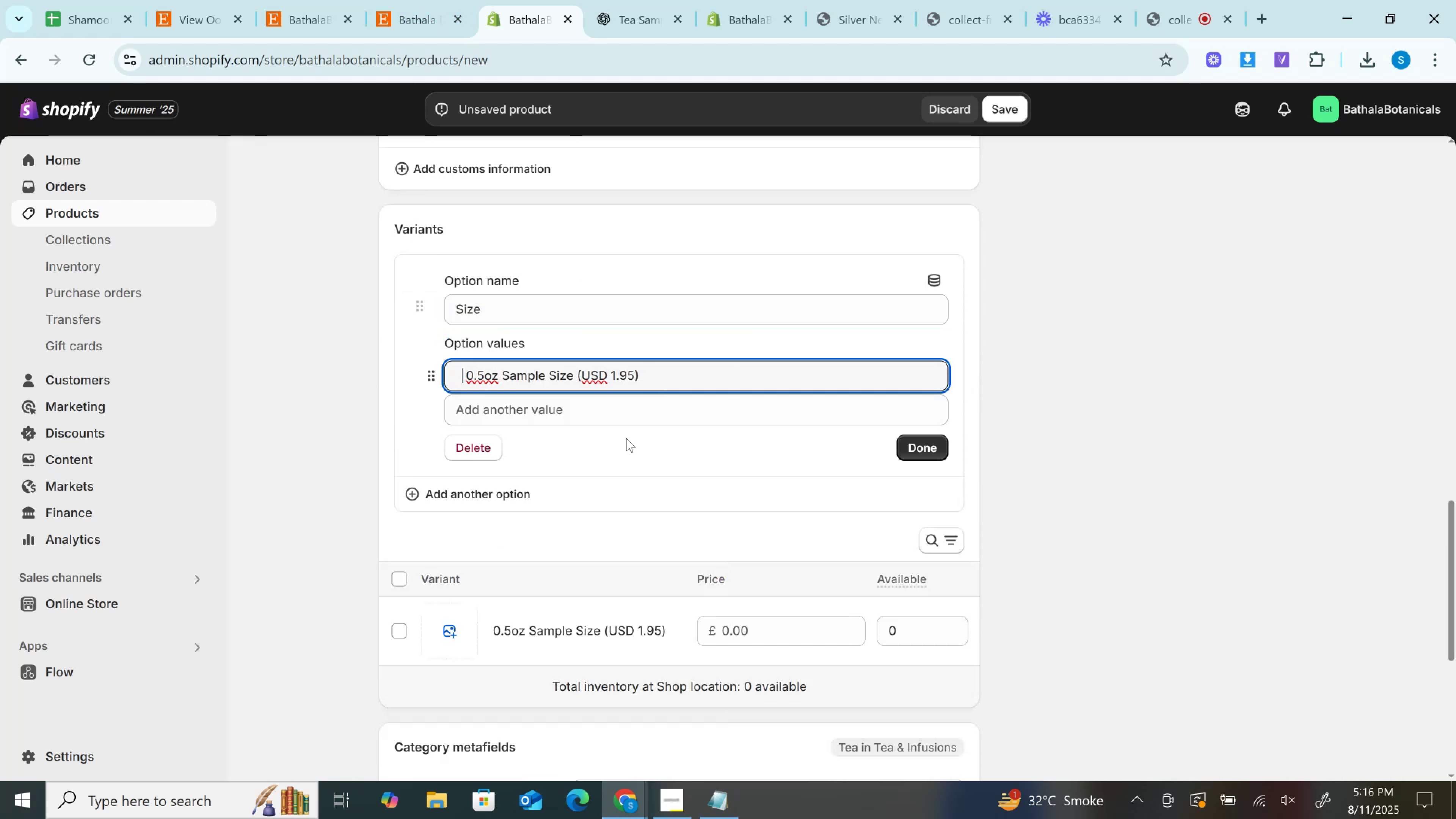 
key(Backspace)
 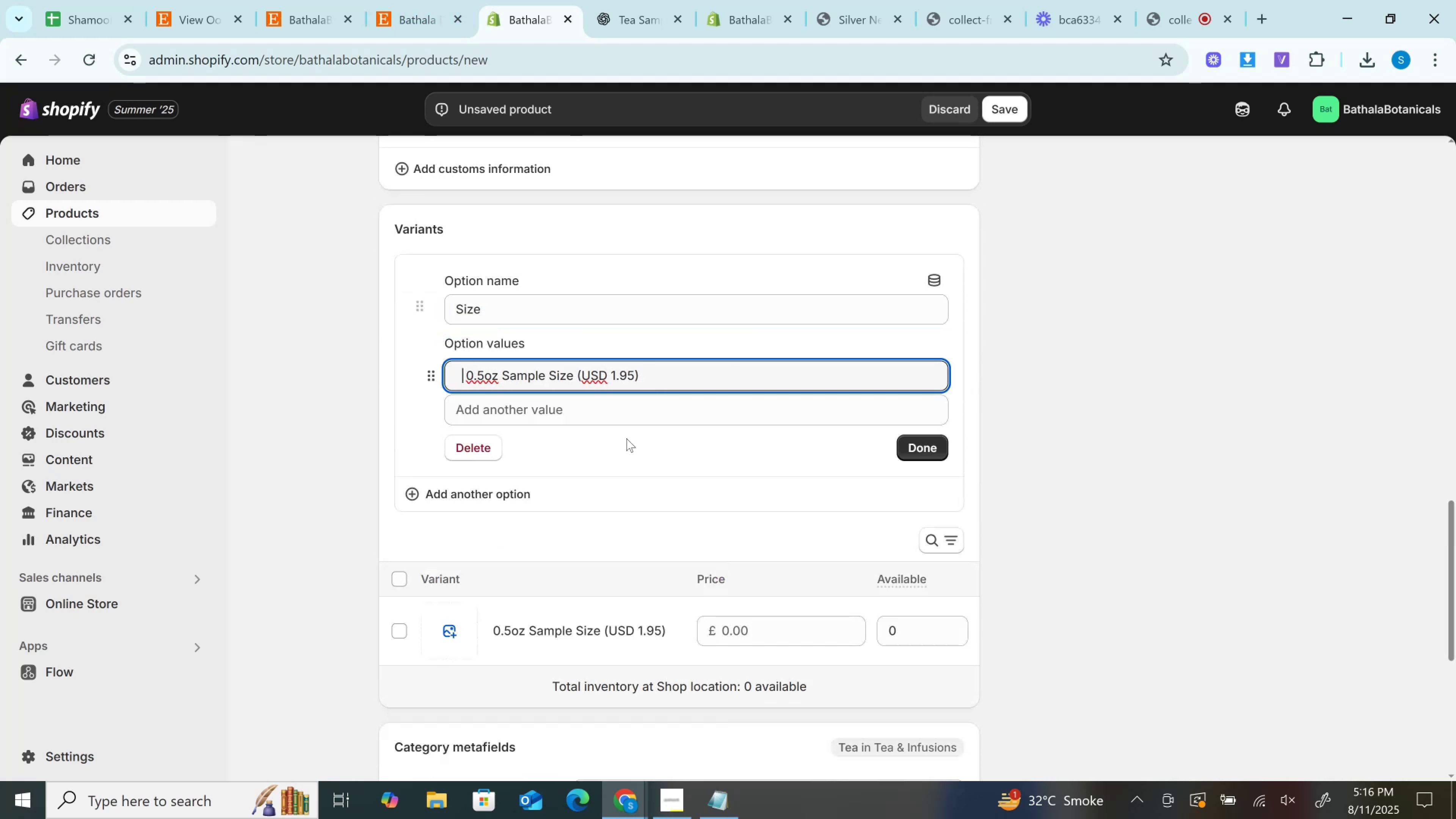 
key(Backspace)
 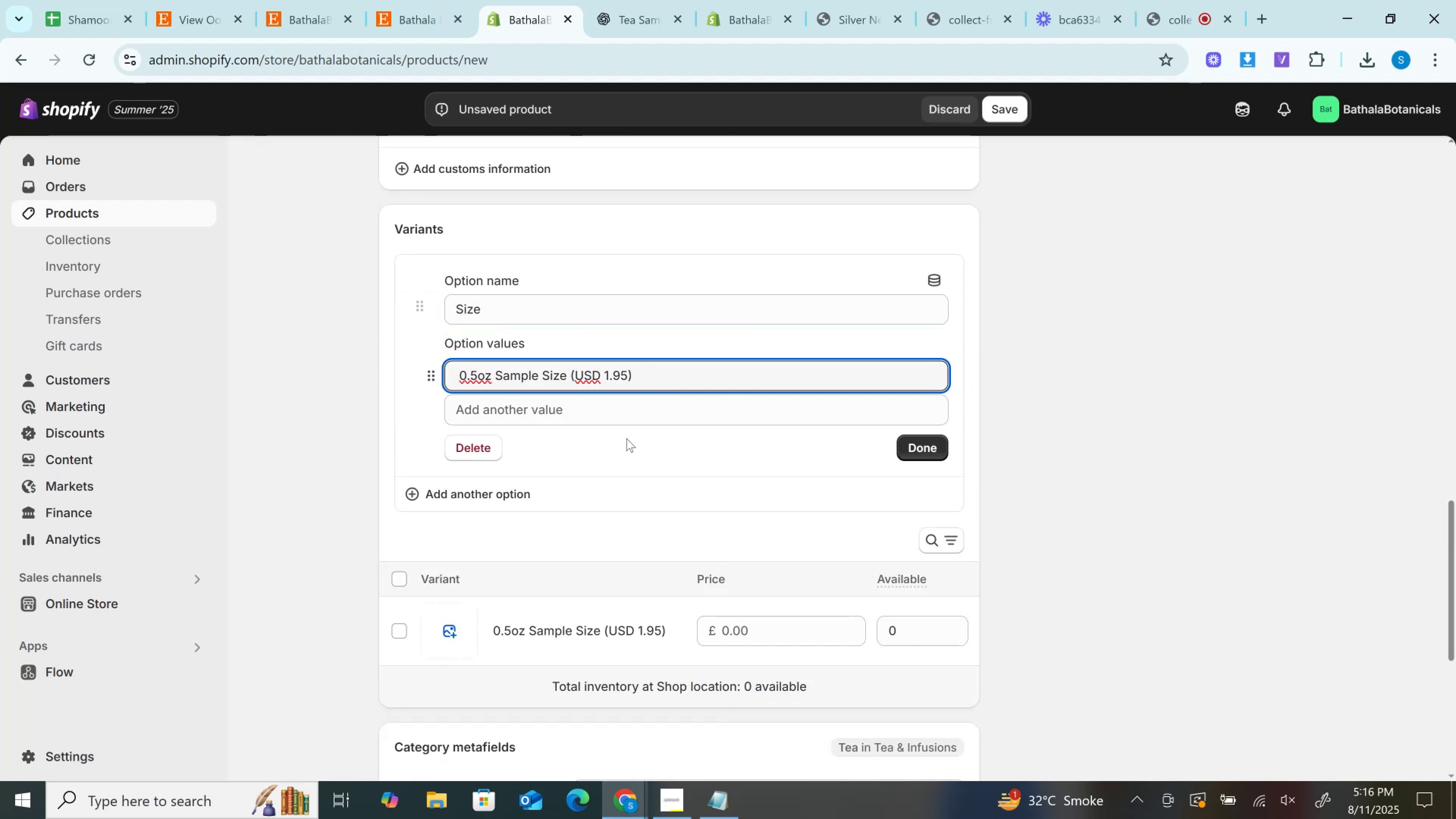 
key(Backspace)
 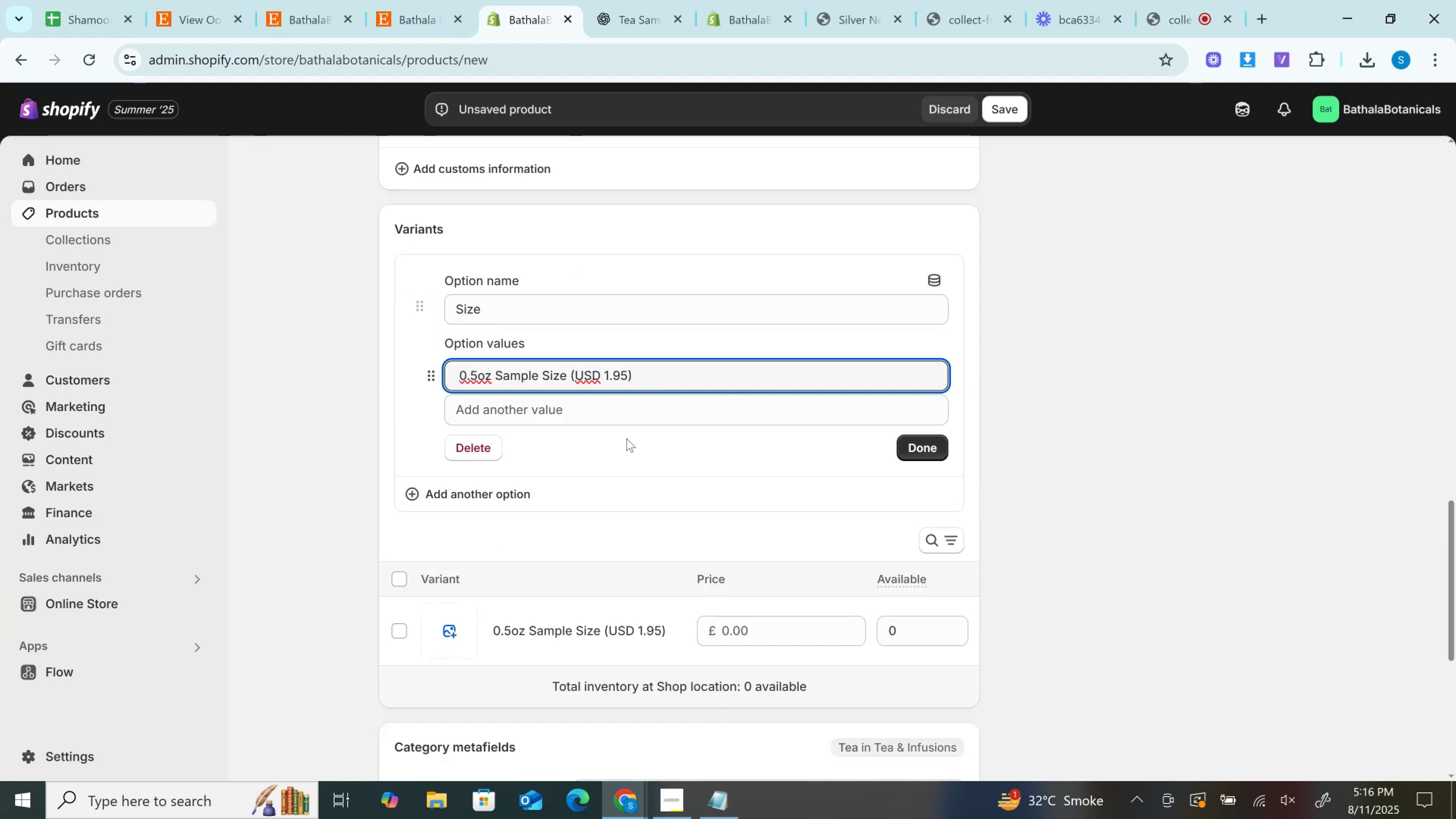 
key(ArrowRight)
 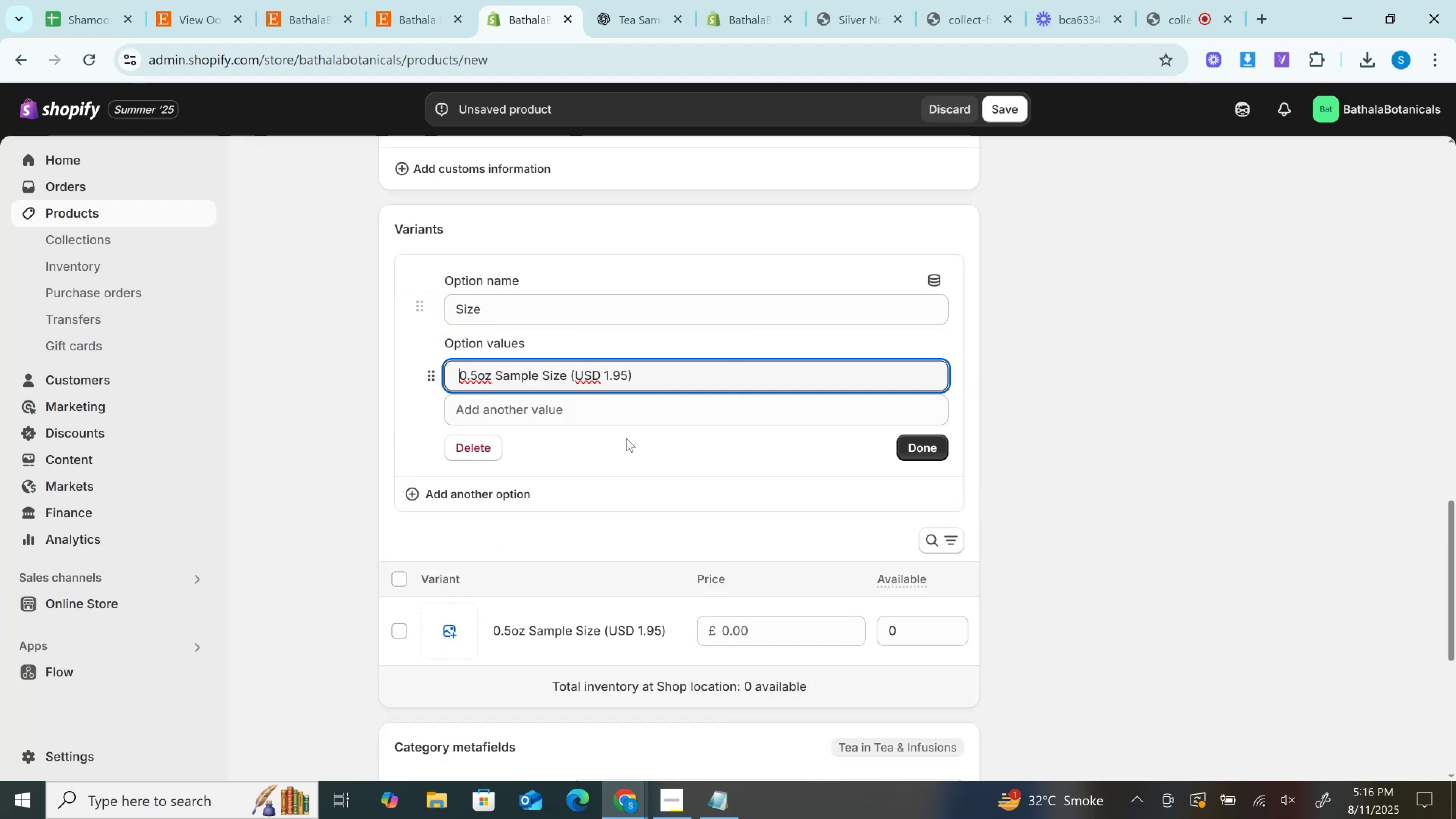 
key(Backspace)
 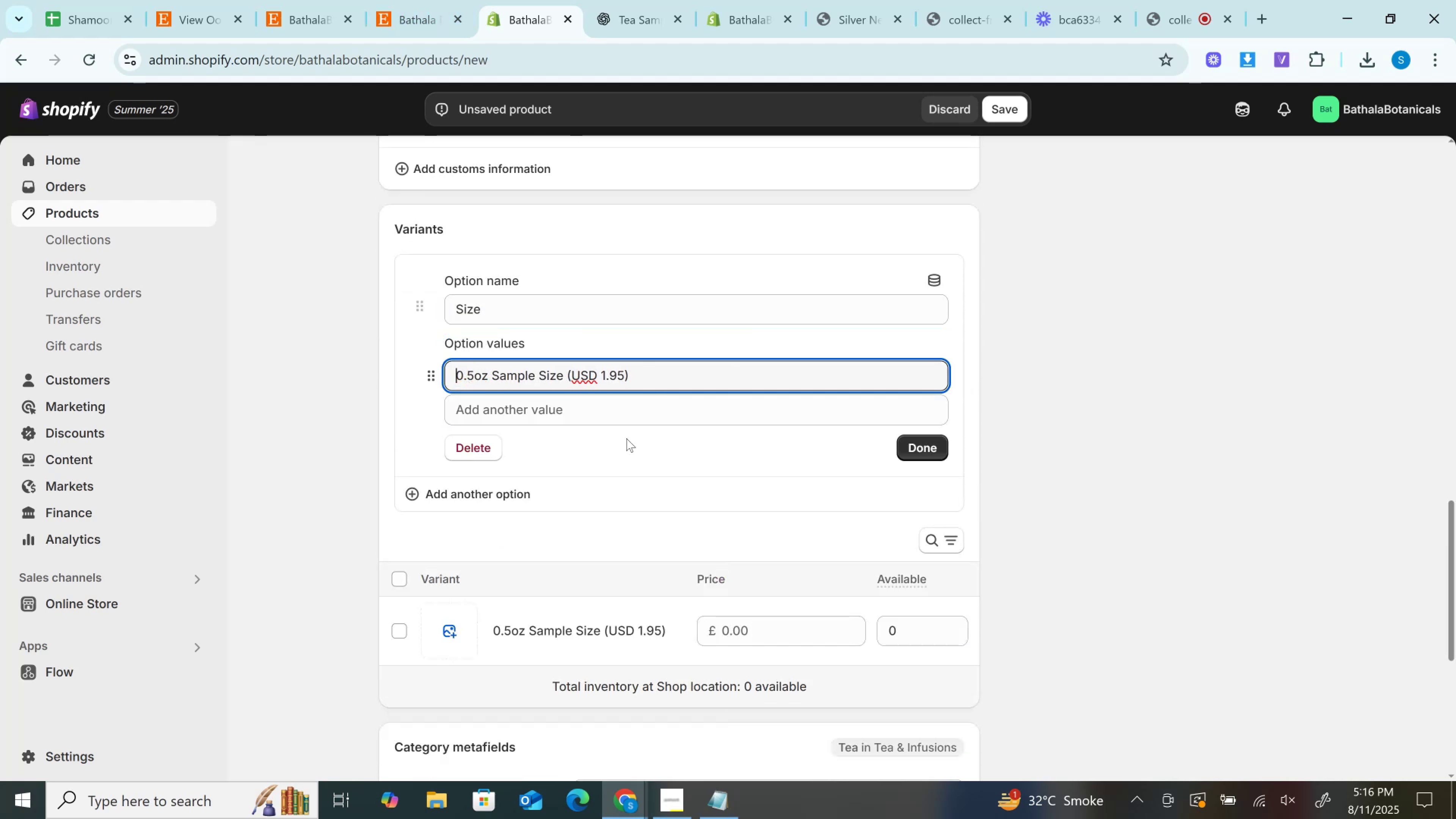 
key(Backspace)
 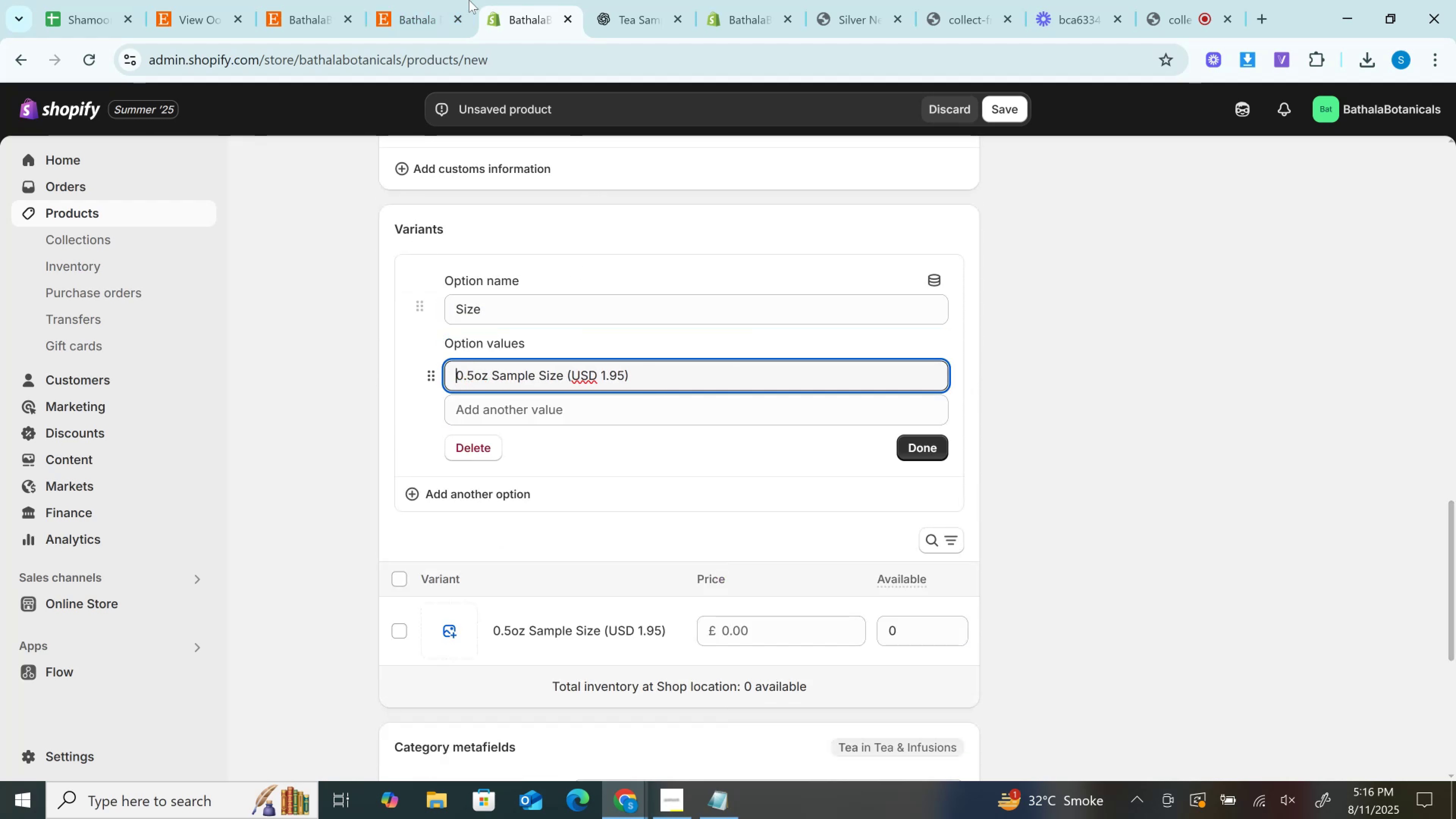 
left_click([441, 0])
 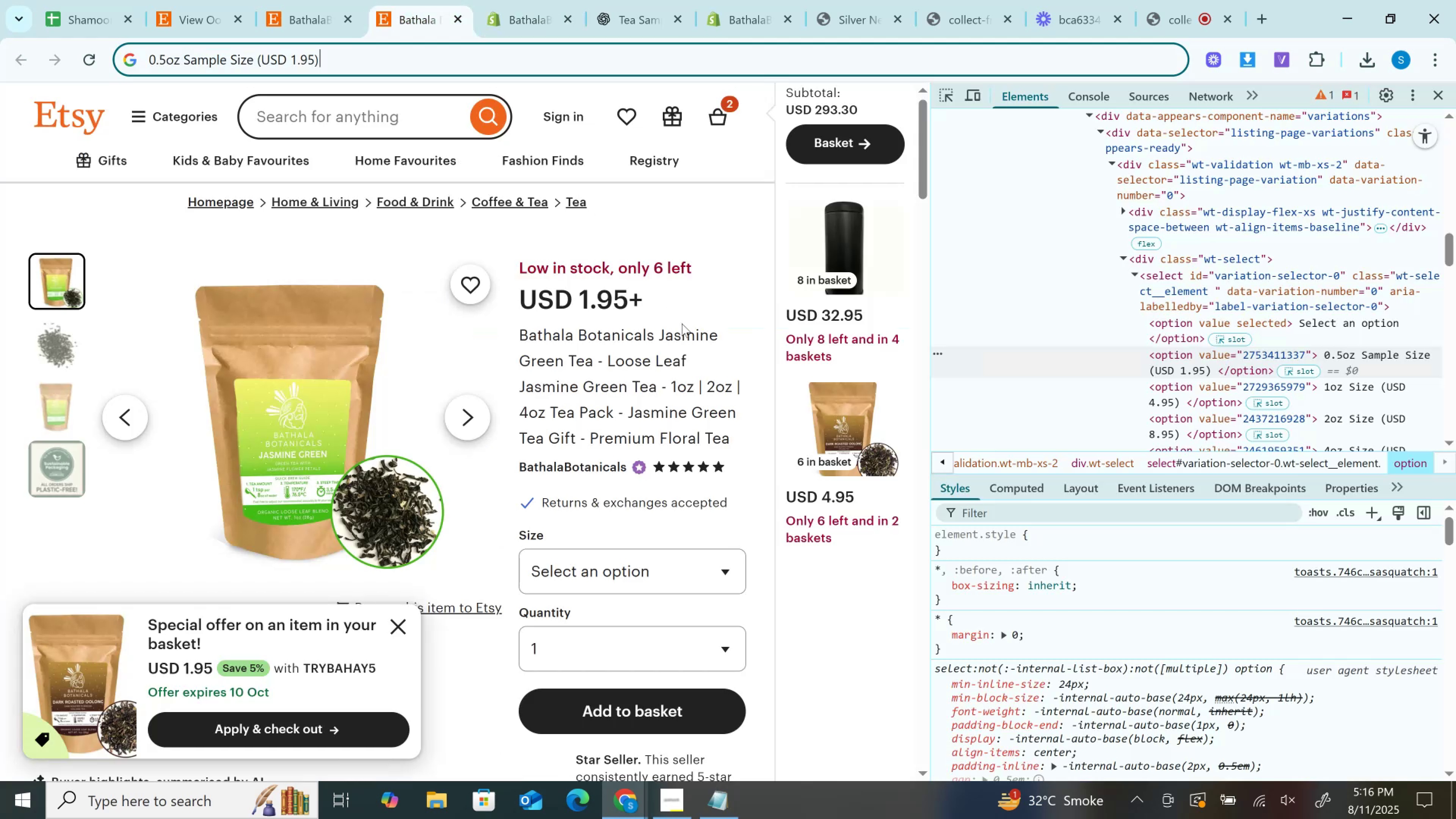 
scroll: coordinate [1180, 380], scroll_direction: down, amount: 3.0
 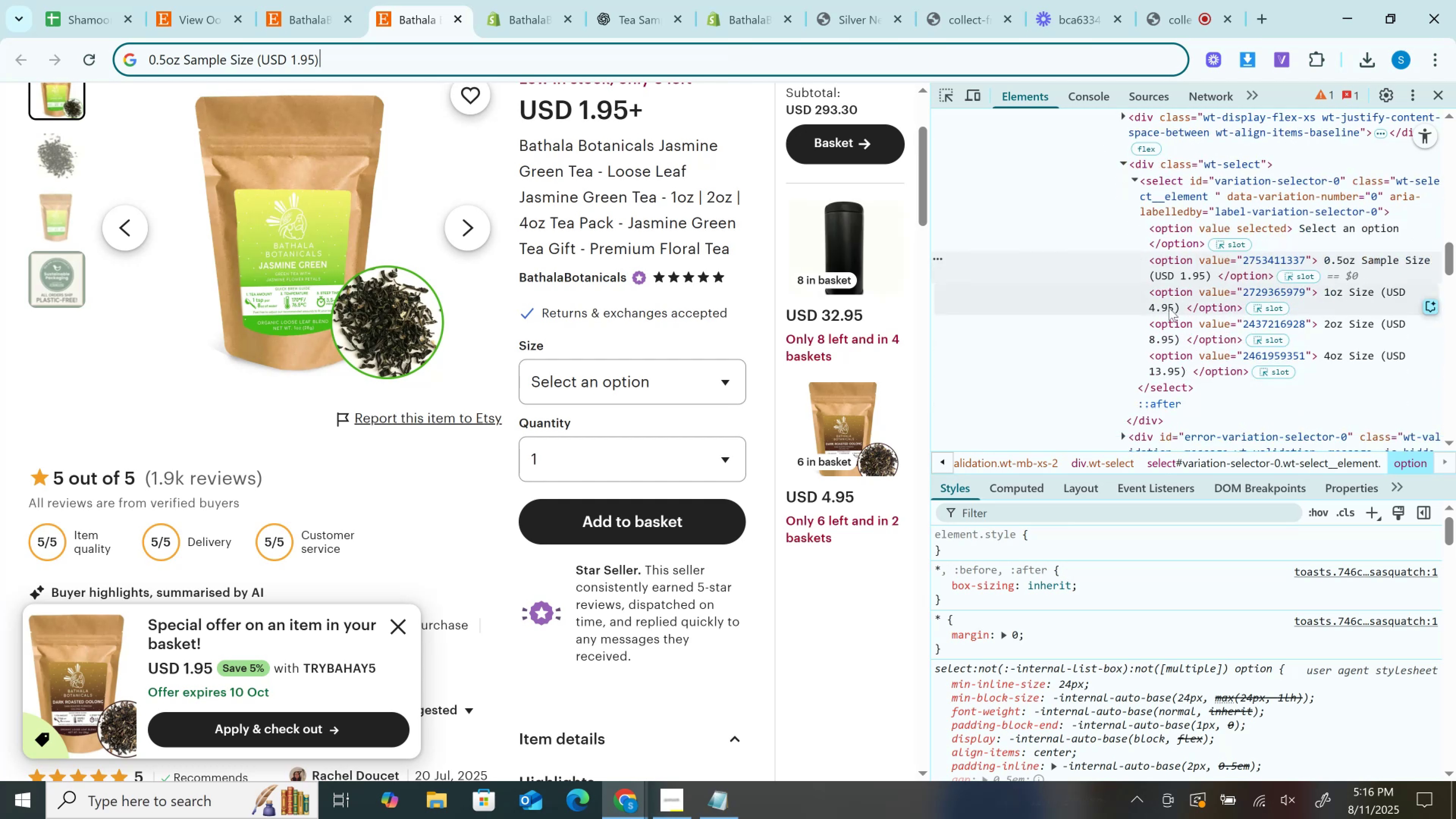 
double_click([1169, 308])
 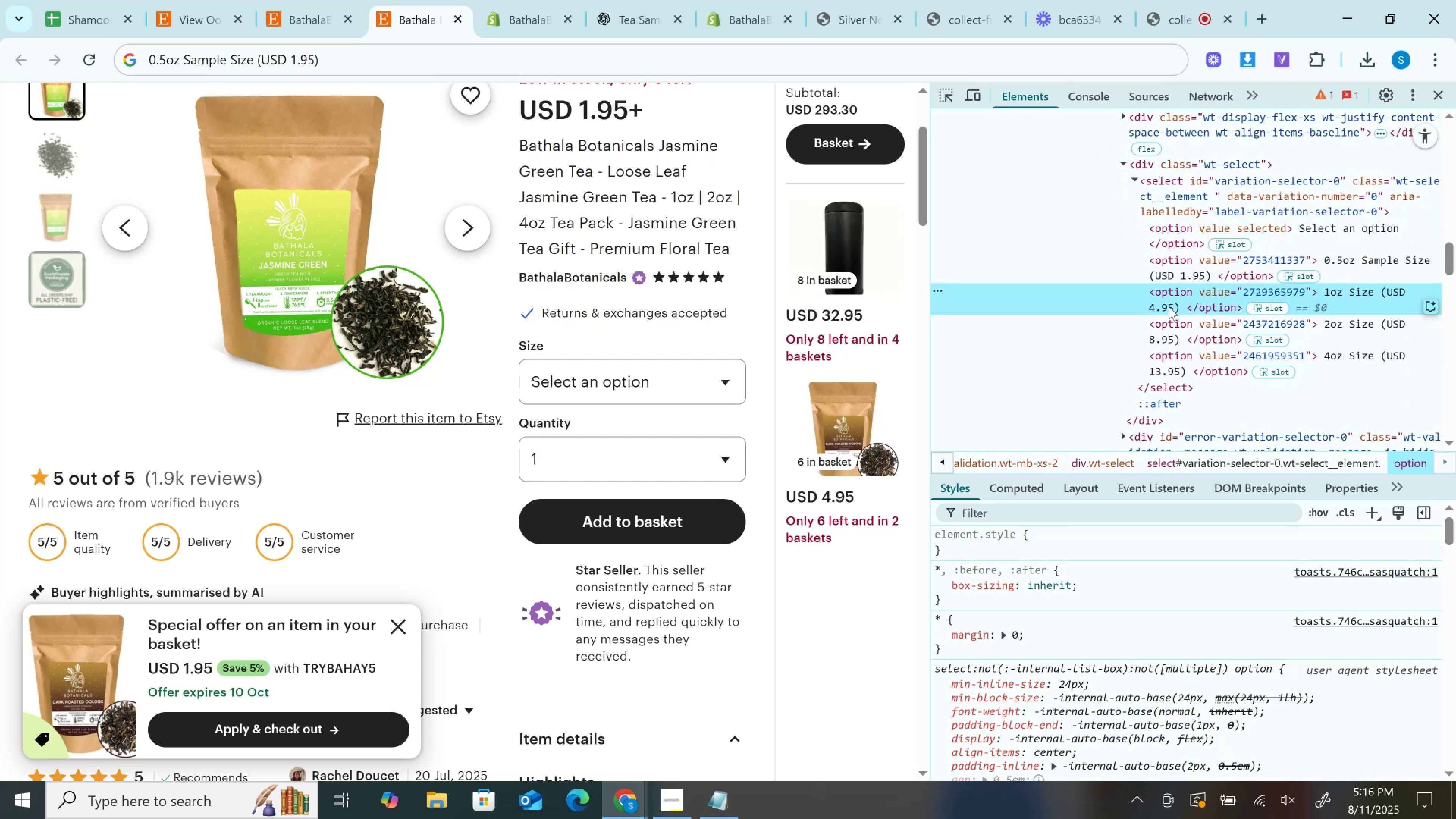 
key(Control+C)
 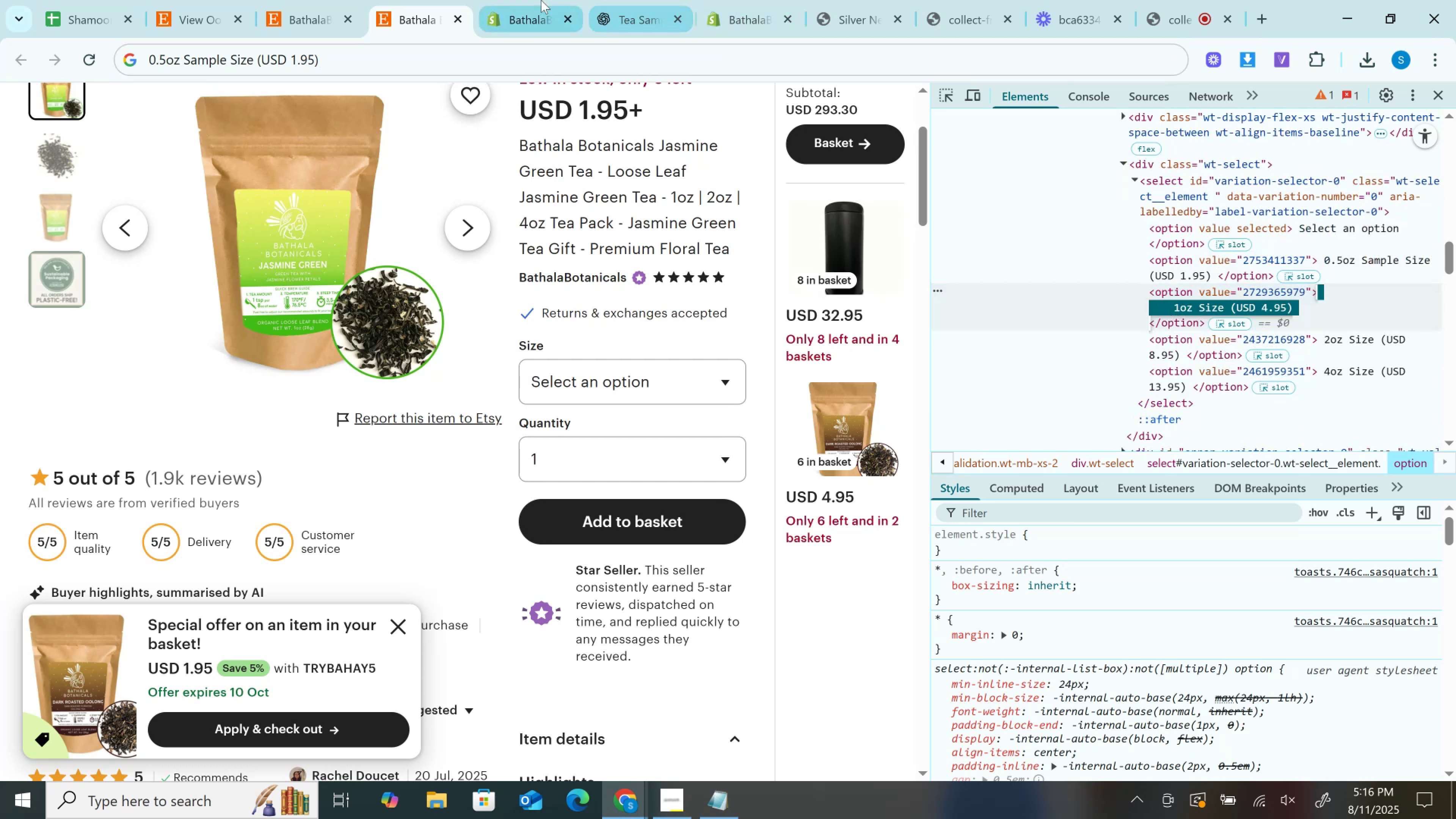 
left_click([539, 0])
 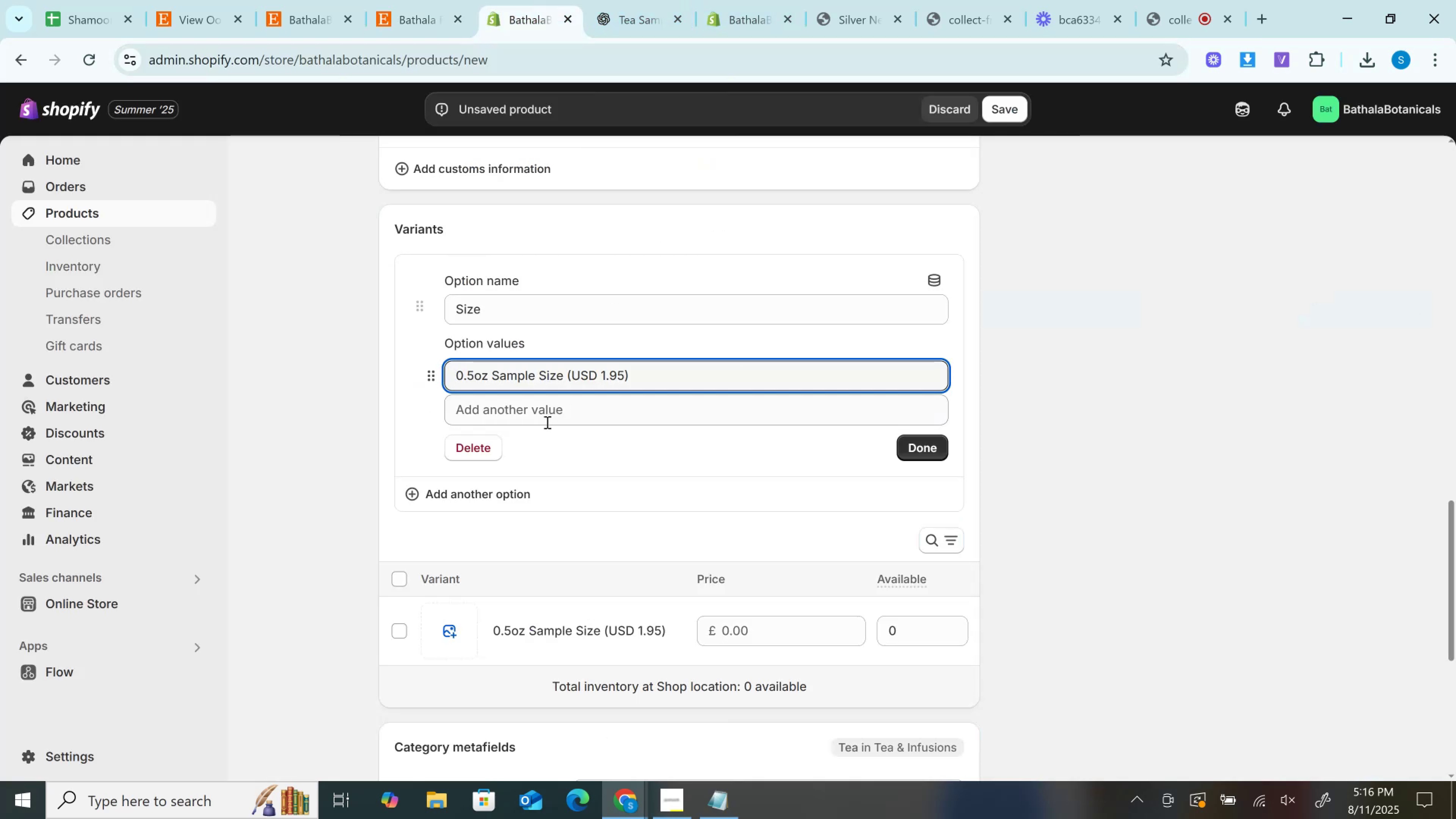 
left_click([542, 420])
 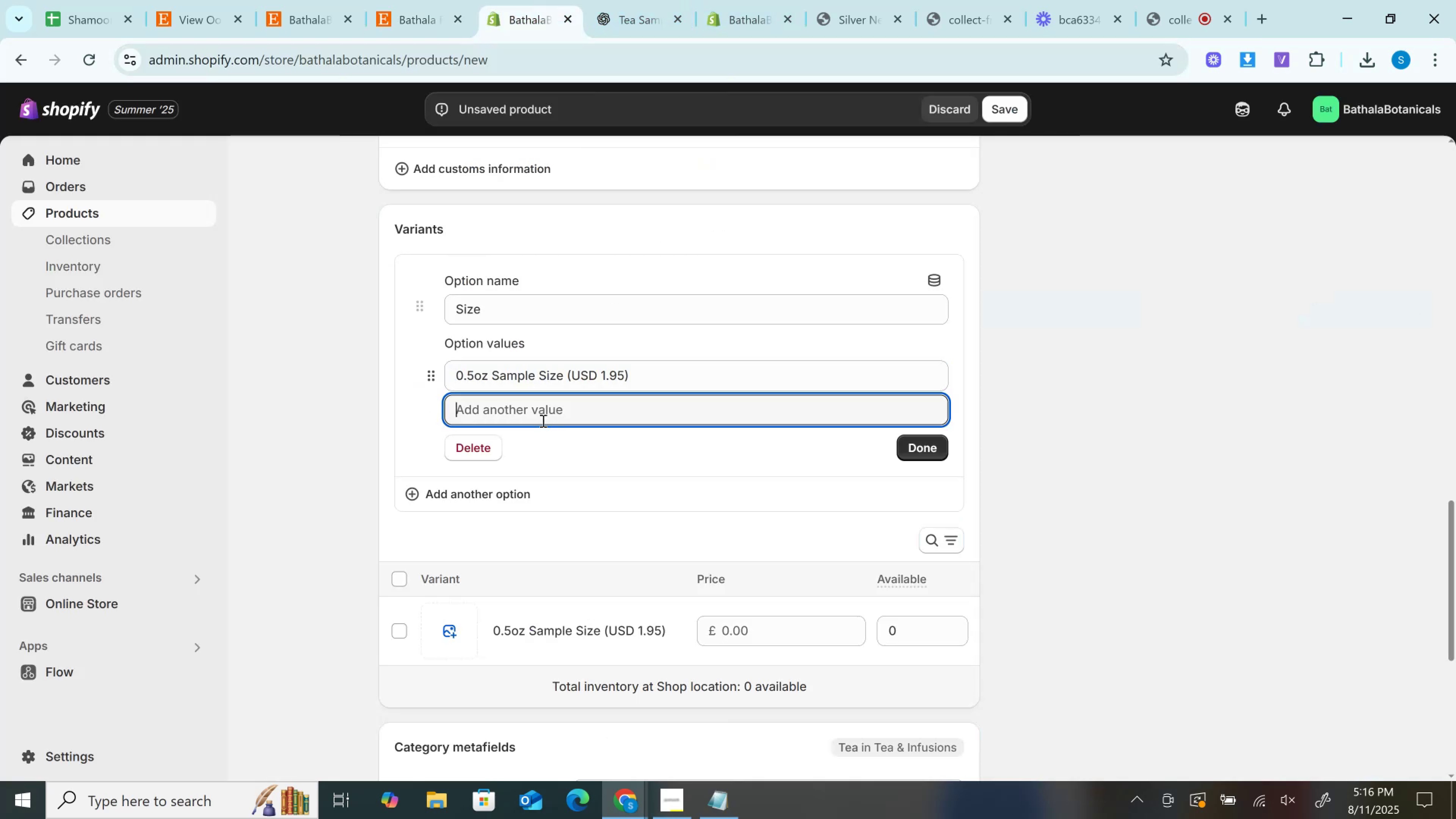 
key(Control+V)
 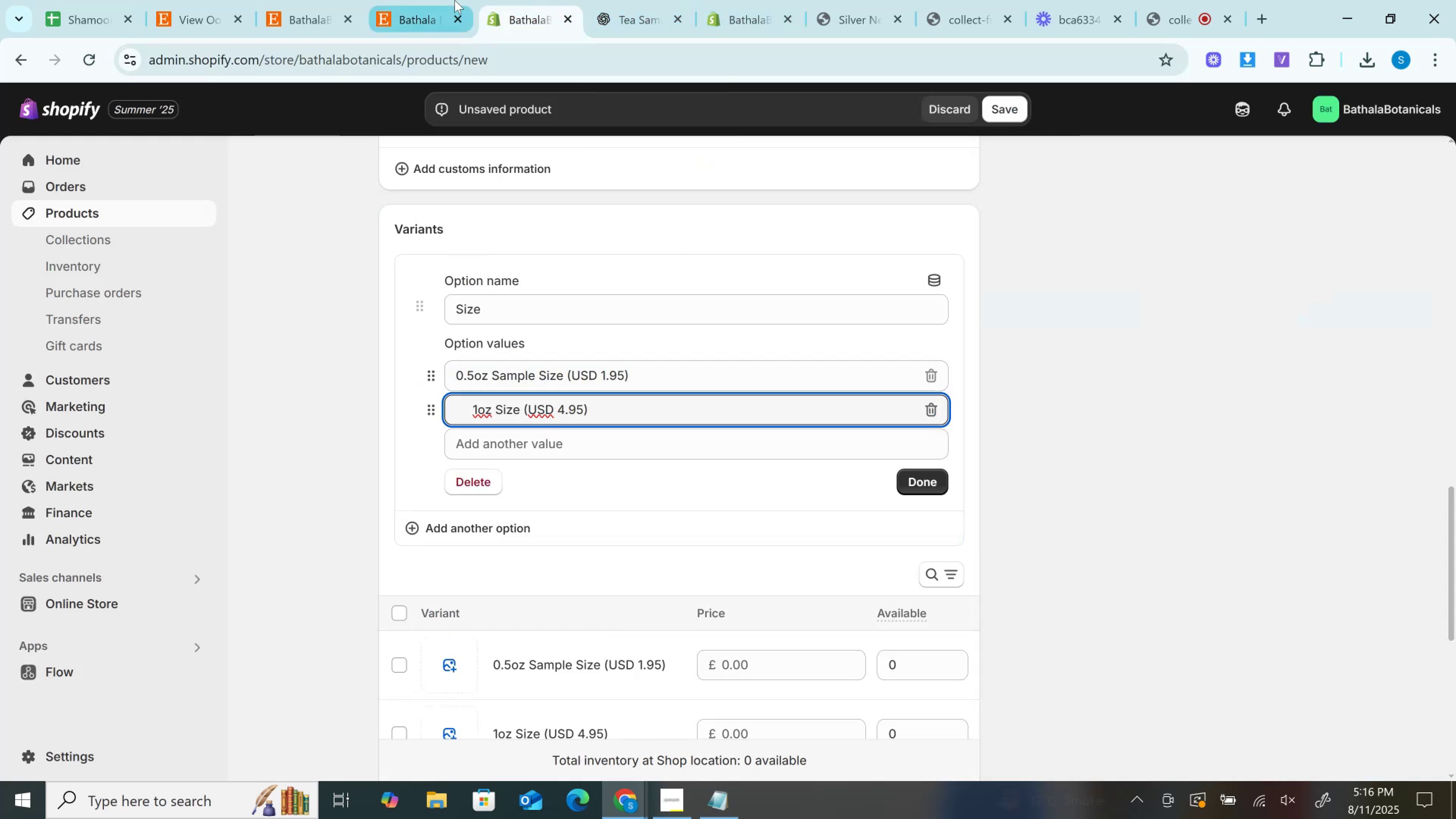 
left_click([455, 0])
 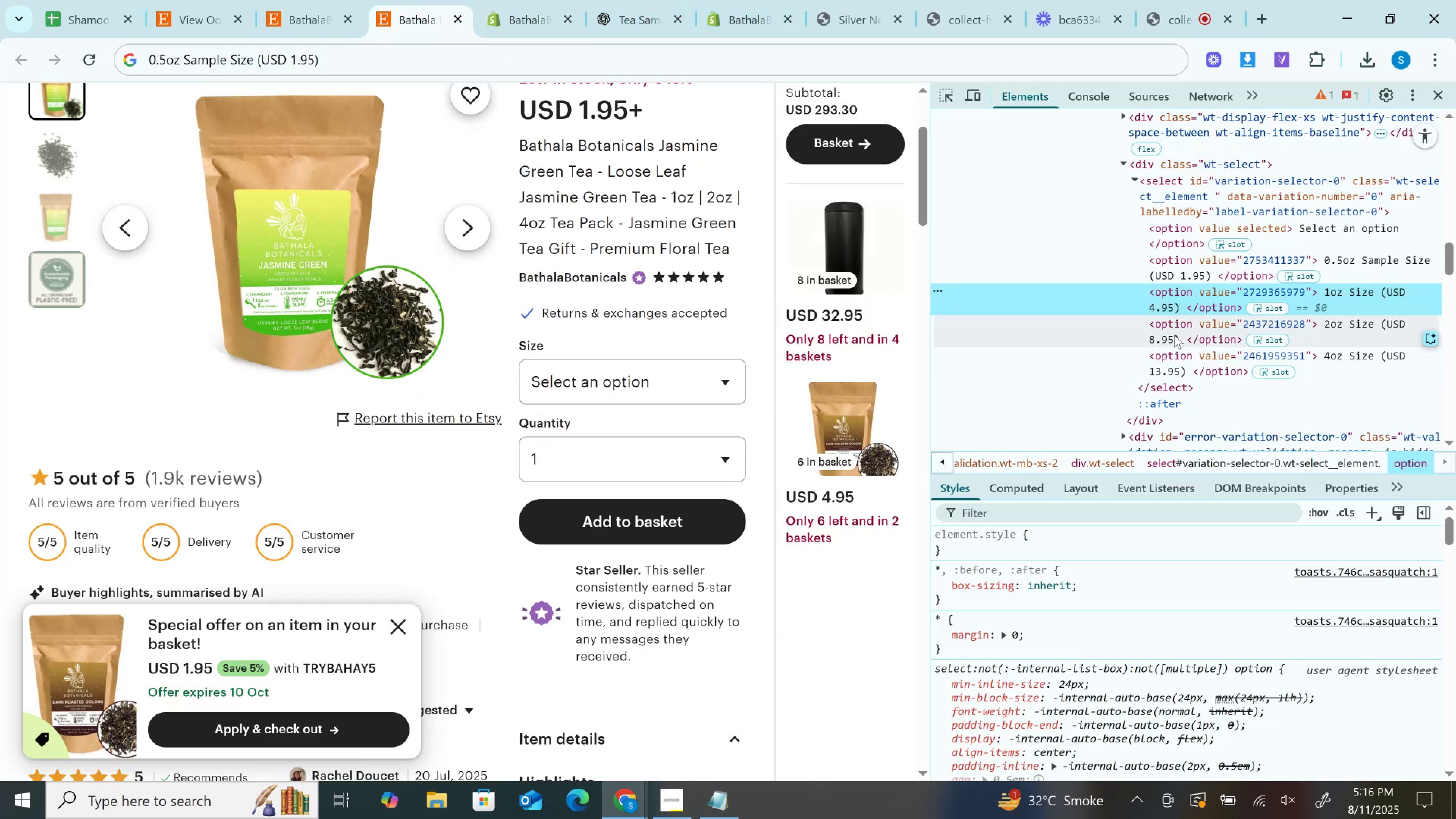 
double_click([1173, 335])
 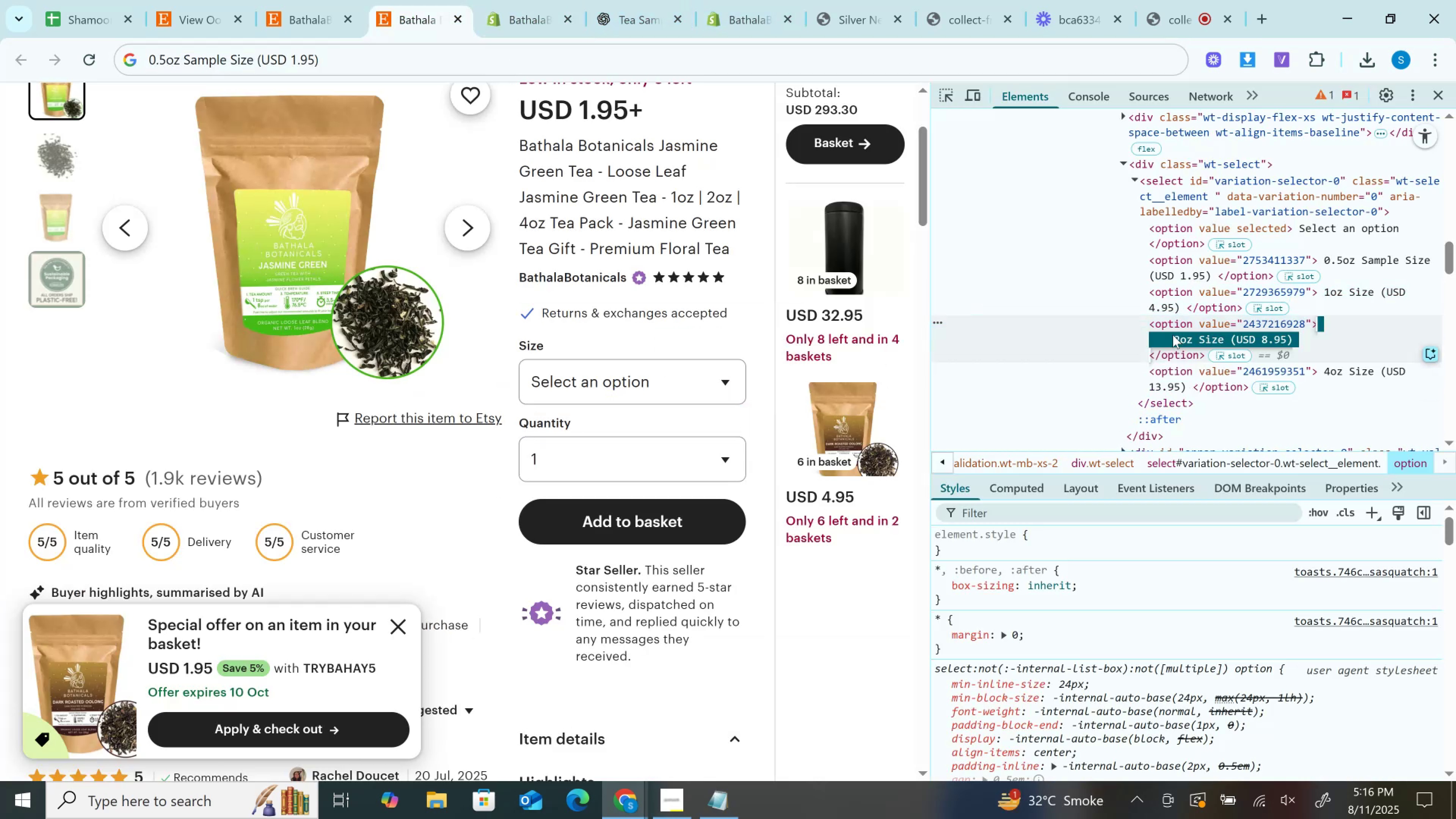 
key(Control+C)
 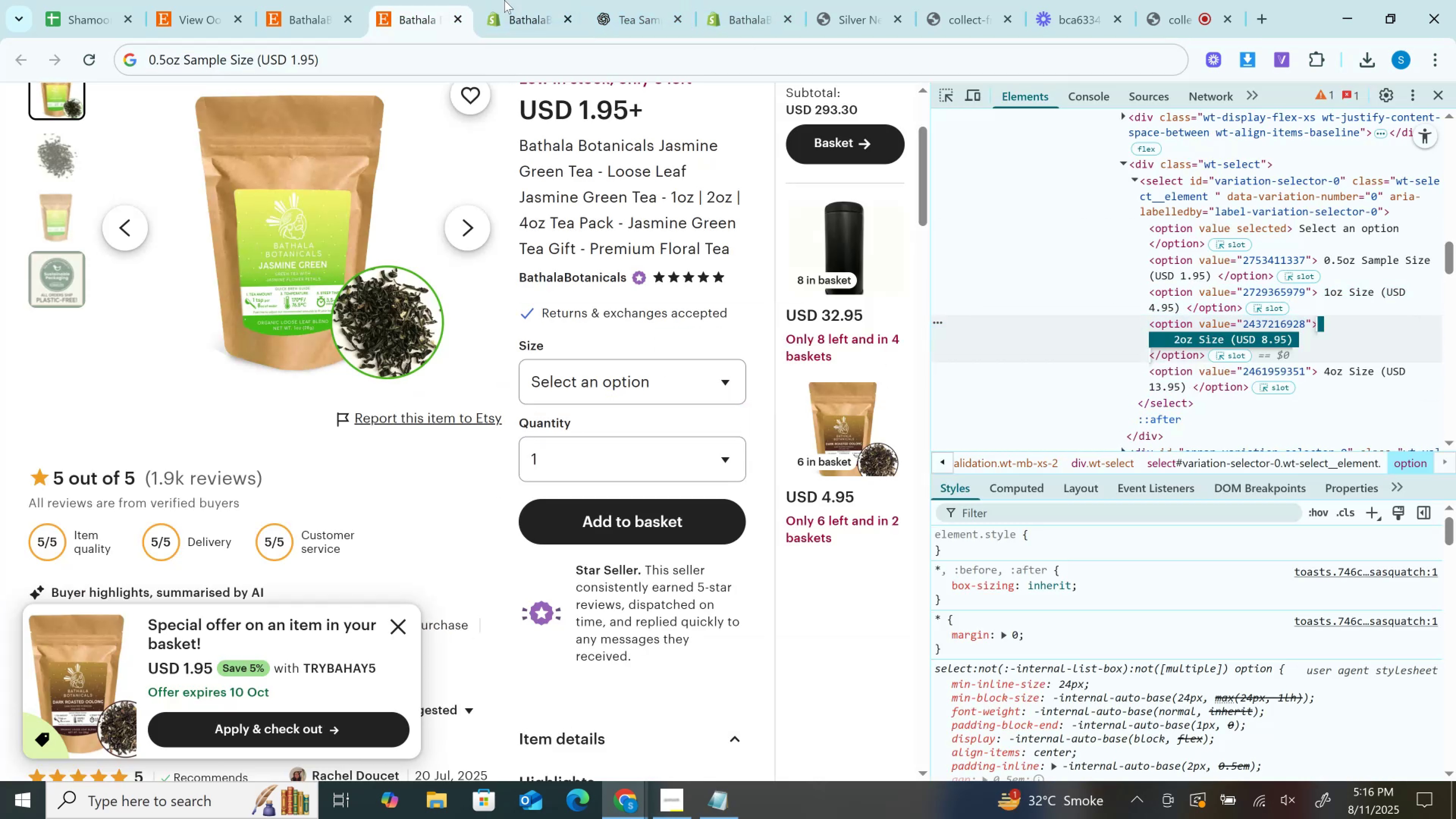 
left_click([511, 0])
 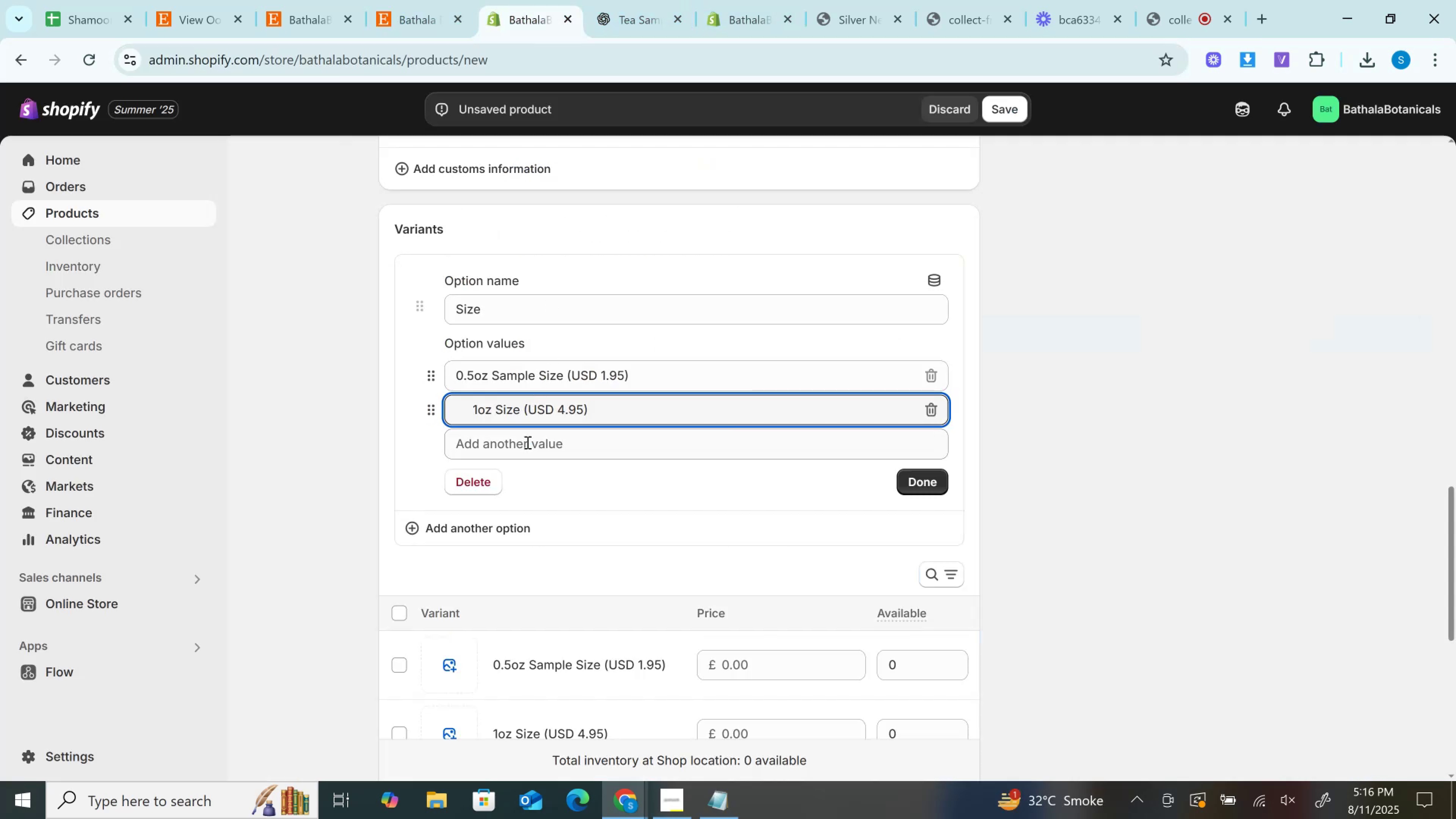 
left_click([527, 447])
 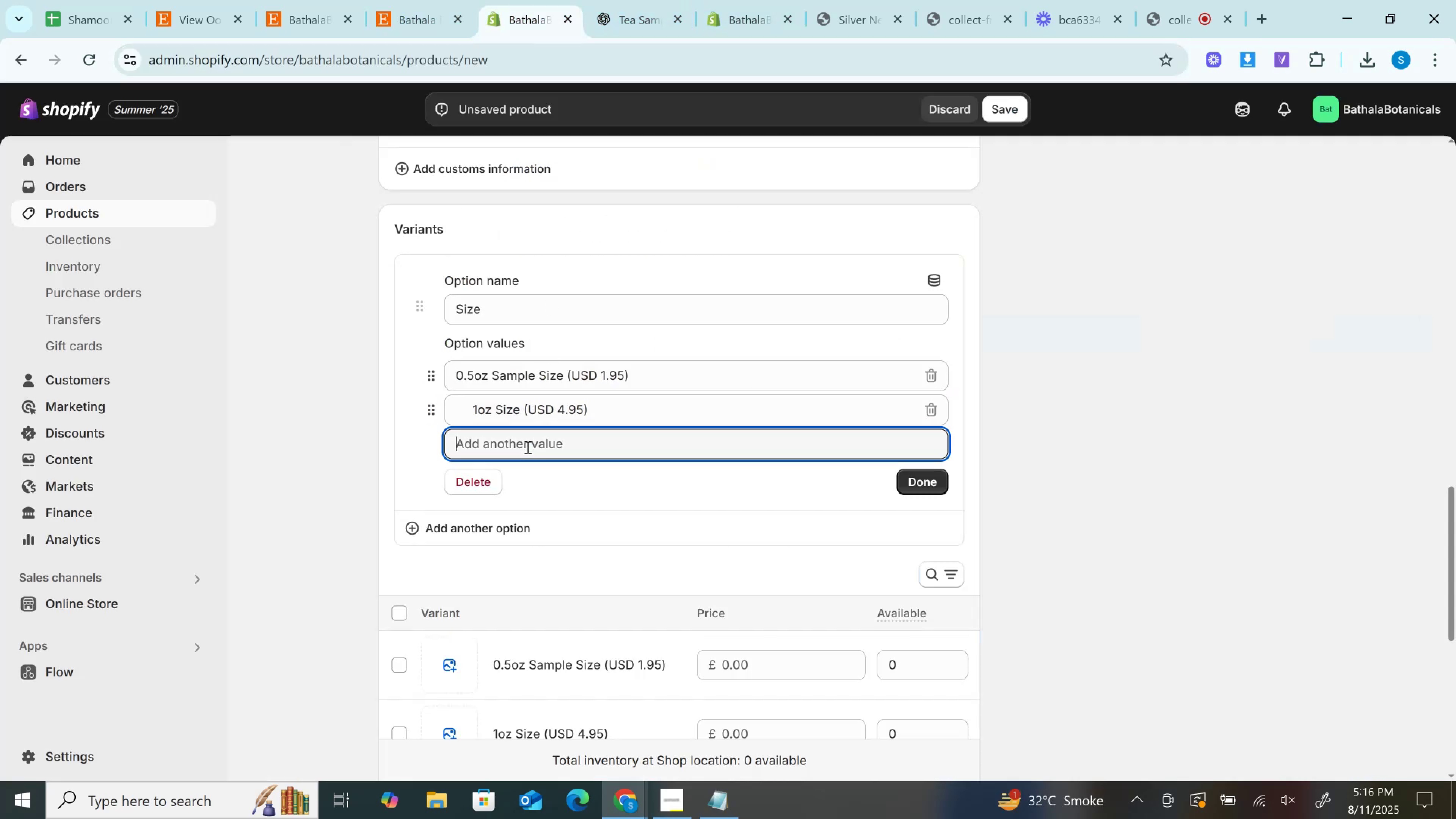 
key(Control+V)
 